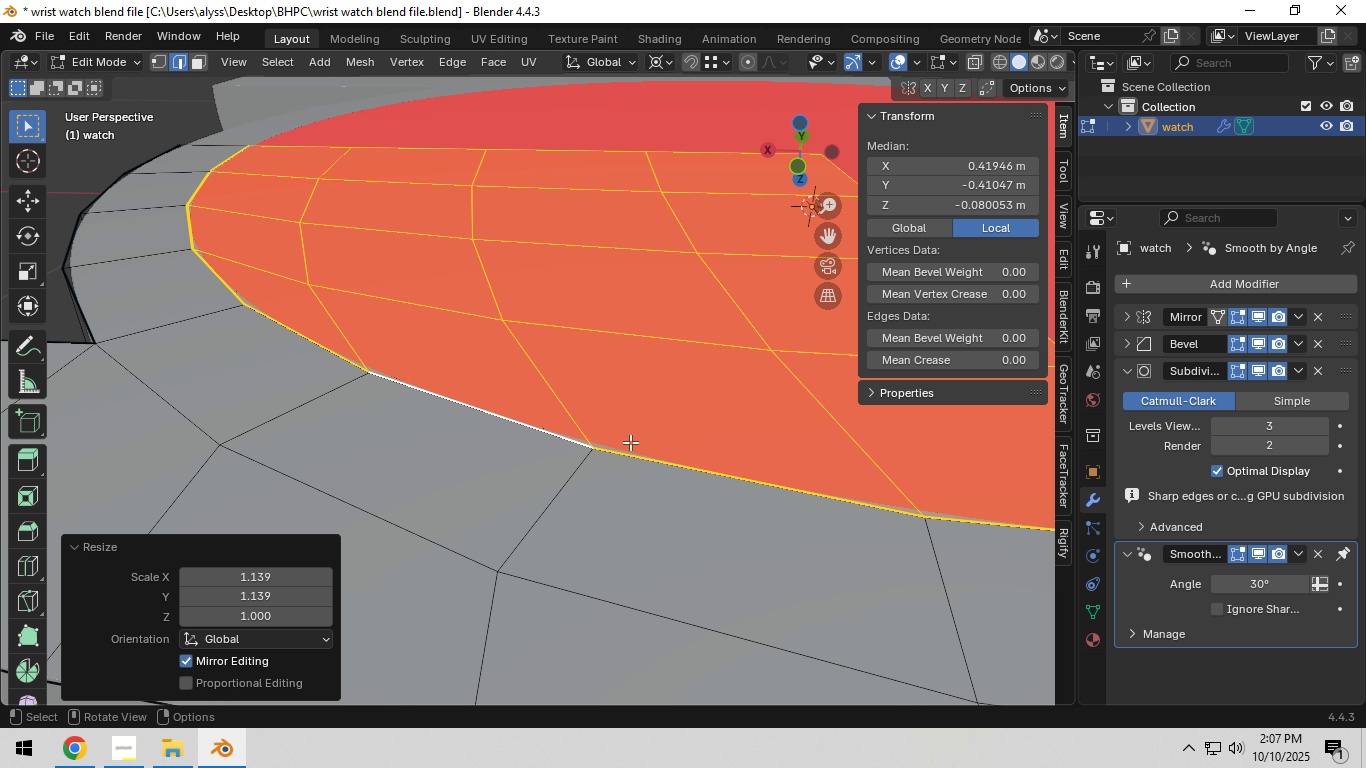 
key(1)
 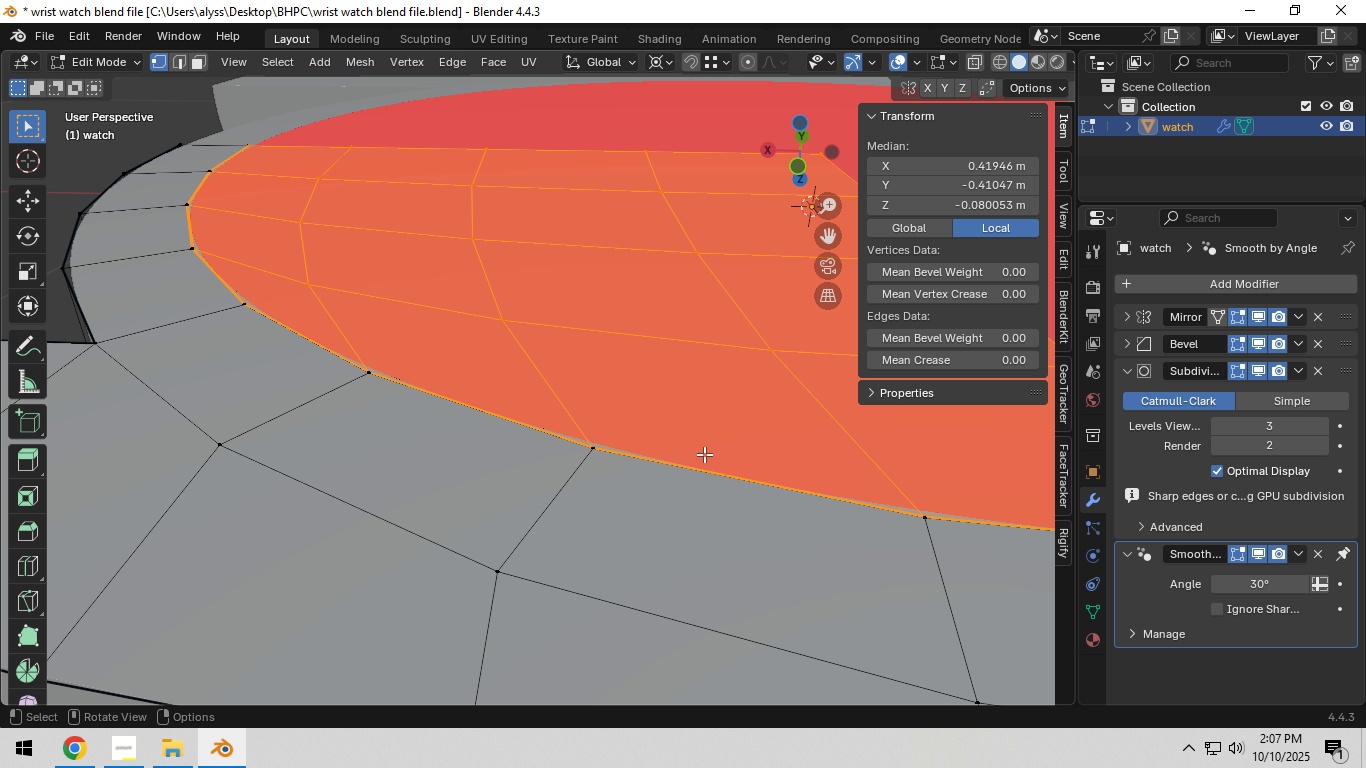 
scroll: coordinate [712, 458], scroll_direction: down, amount: 3.0
 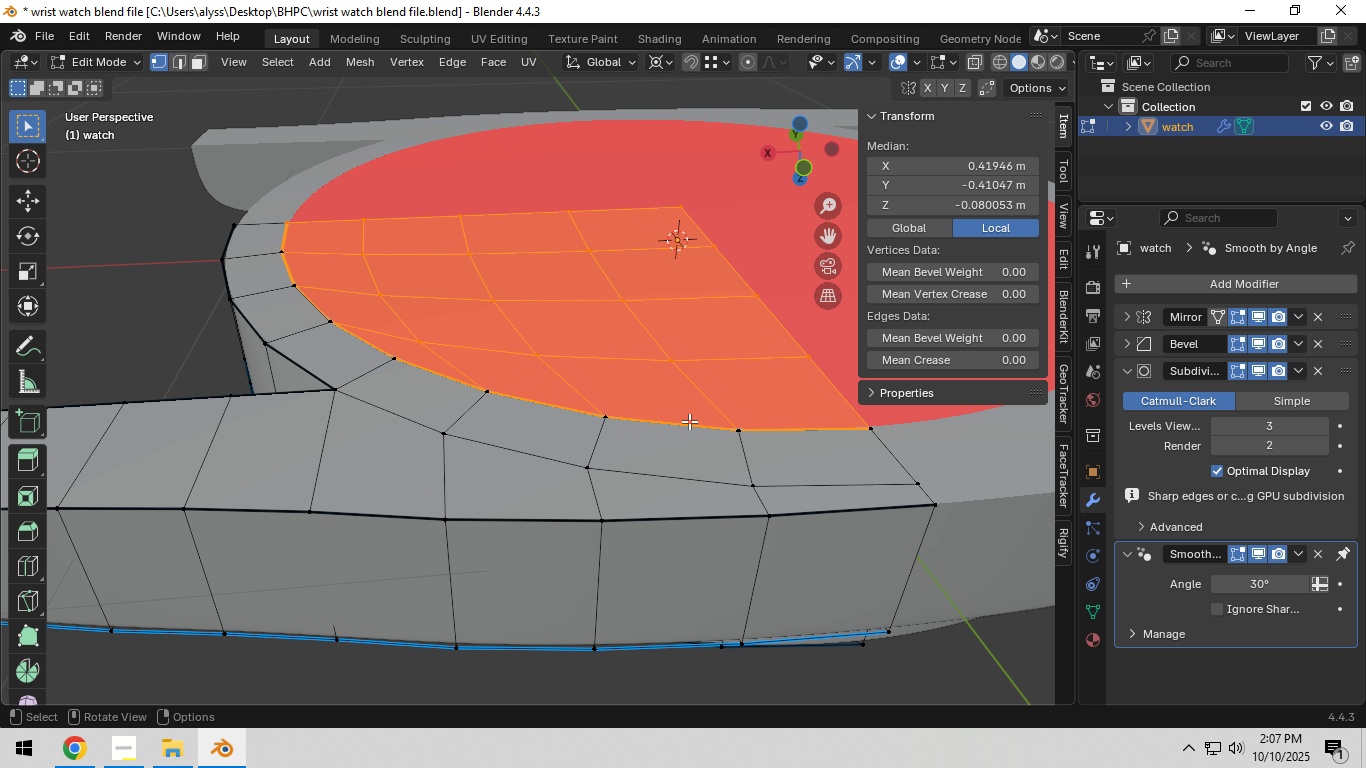 
key(Shift+ShiftLeft)
 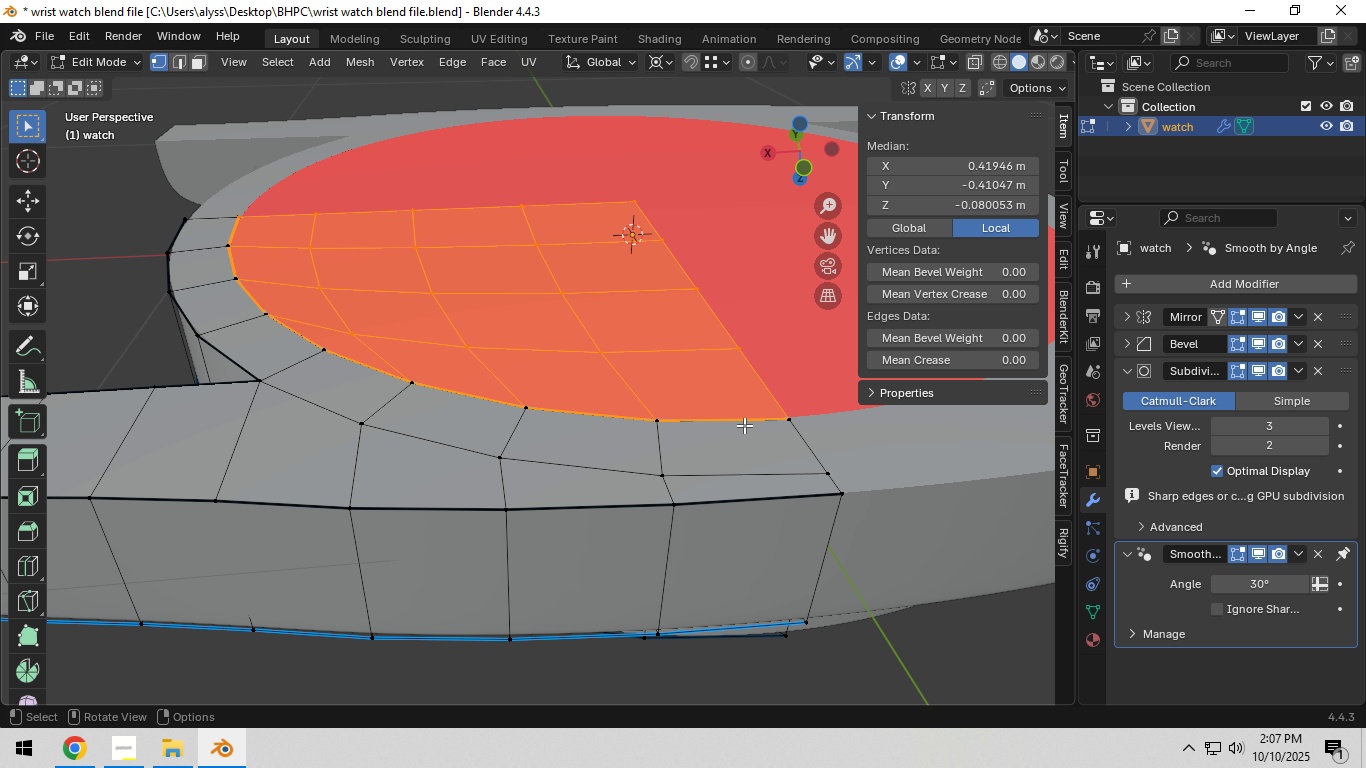 
key(Z)
 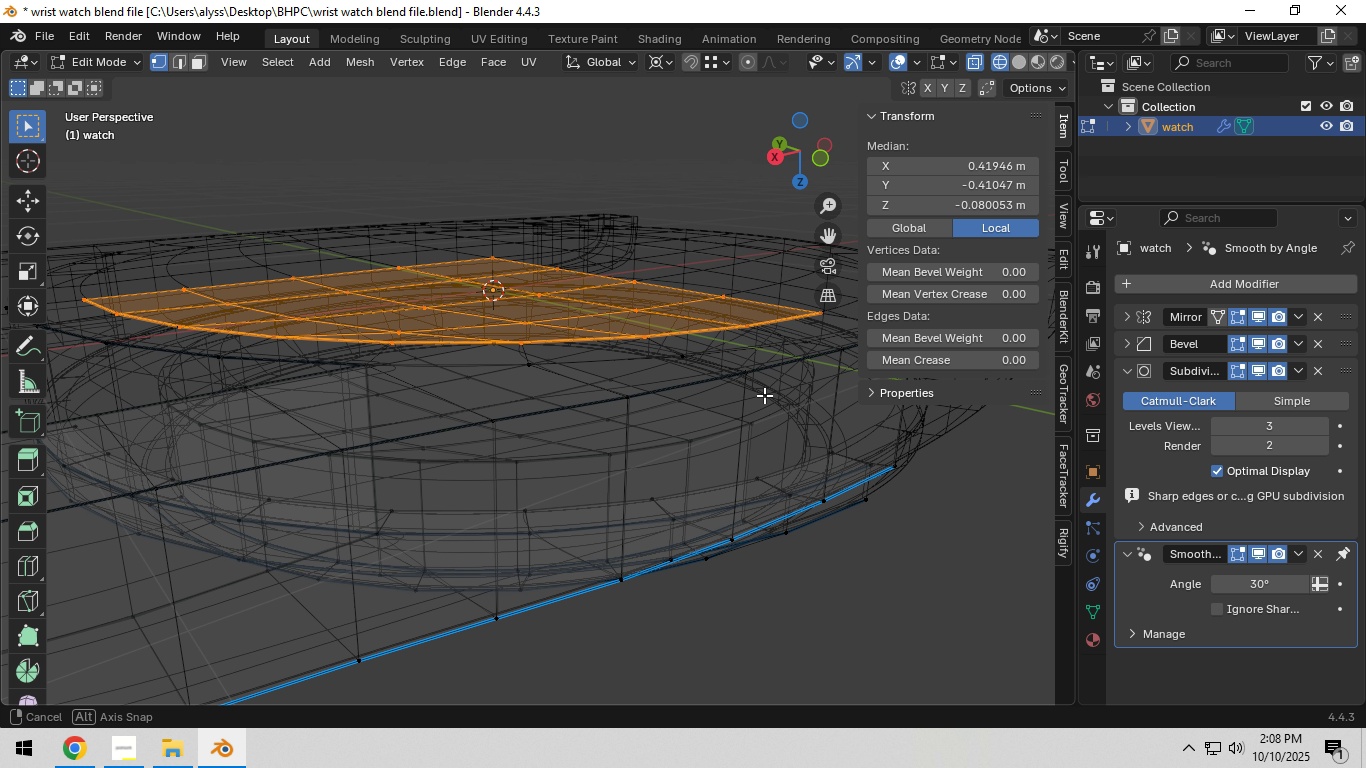 
wait(8.33)
 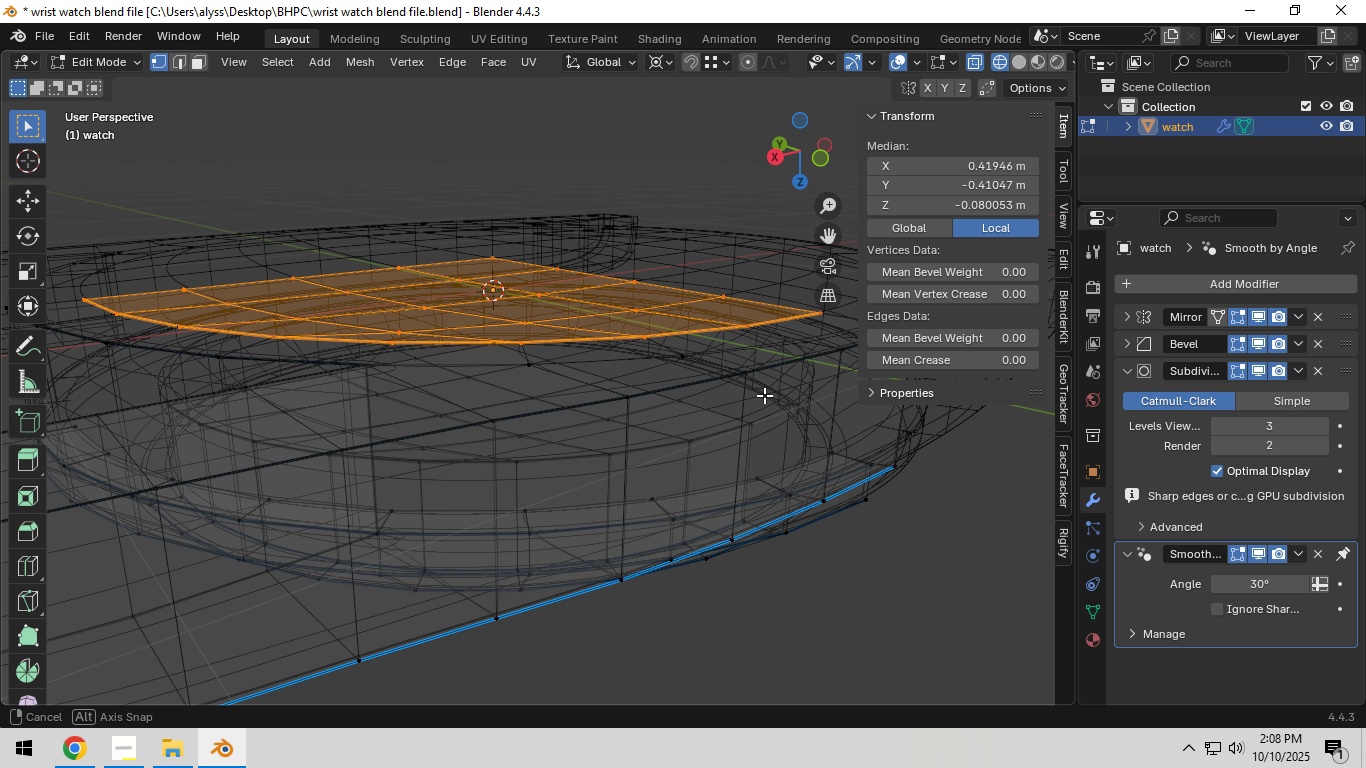 
left_click_drag(start_coordinate=[724, 402], to_coordinate=[752, 428])
 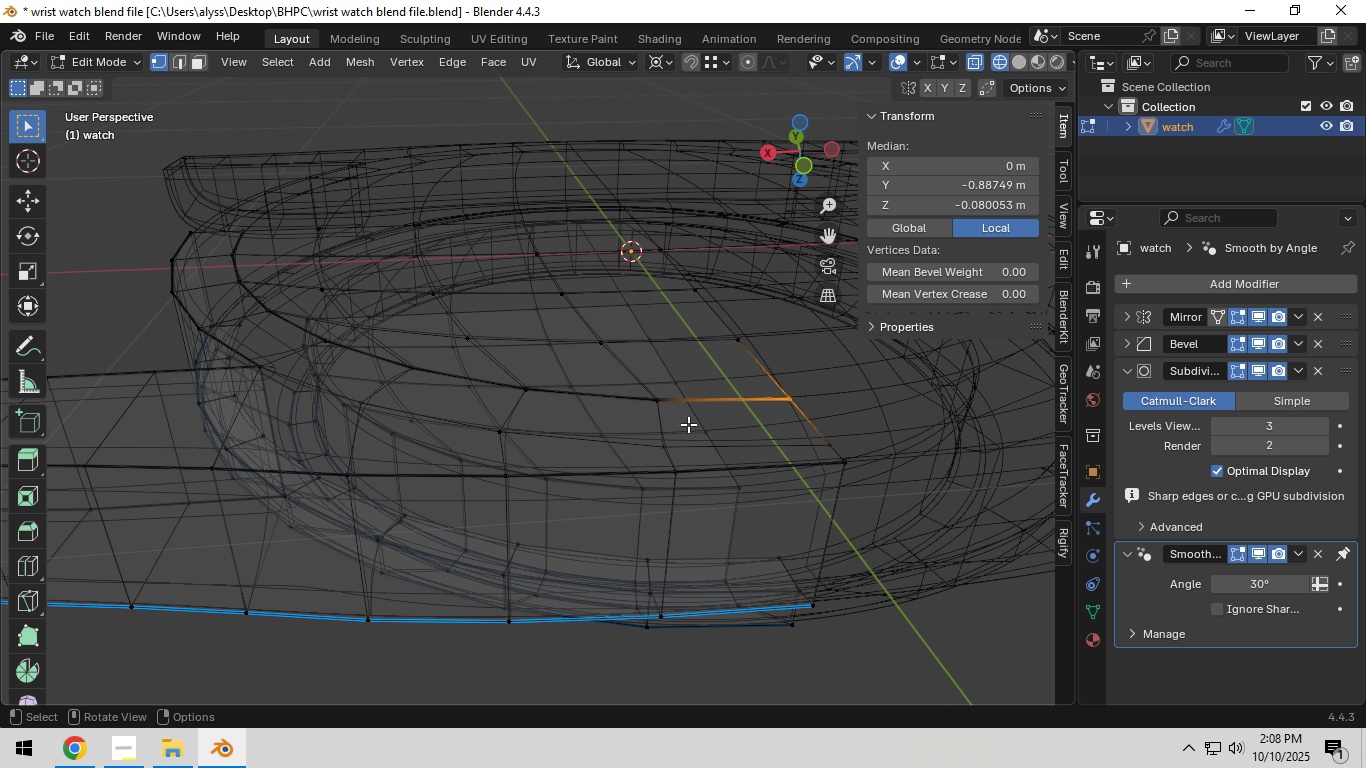 
hold_key(key=ShiftLeft, duration=0.86)
left_click_drag(start_coordinate=[620, 400], to_coordinate=[652, 420])
 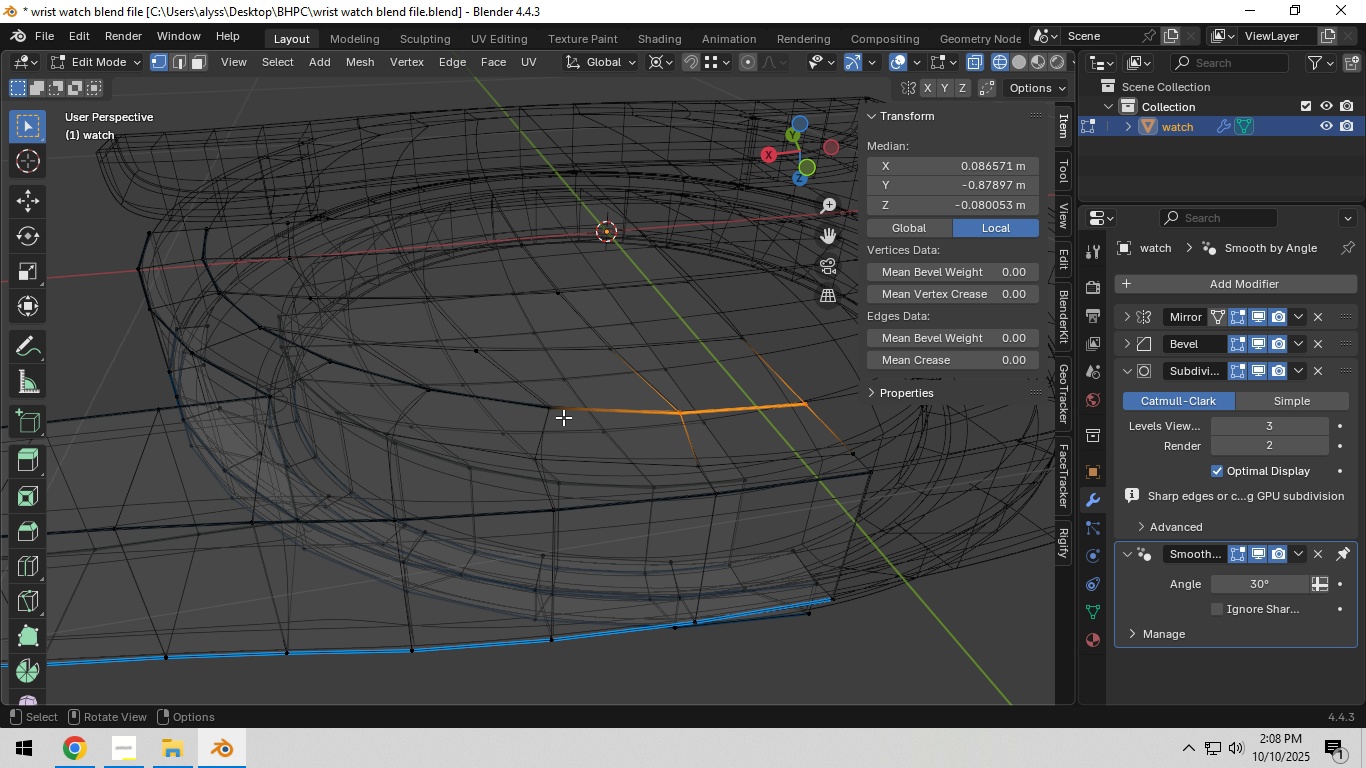 
hold_key(key=ShiftLeft, duration=0.66)
left_click_drag(start_coordinate=[539, 397], to_coordinate=[557, 414])
 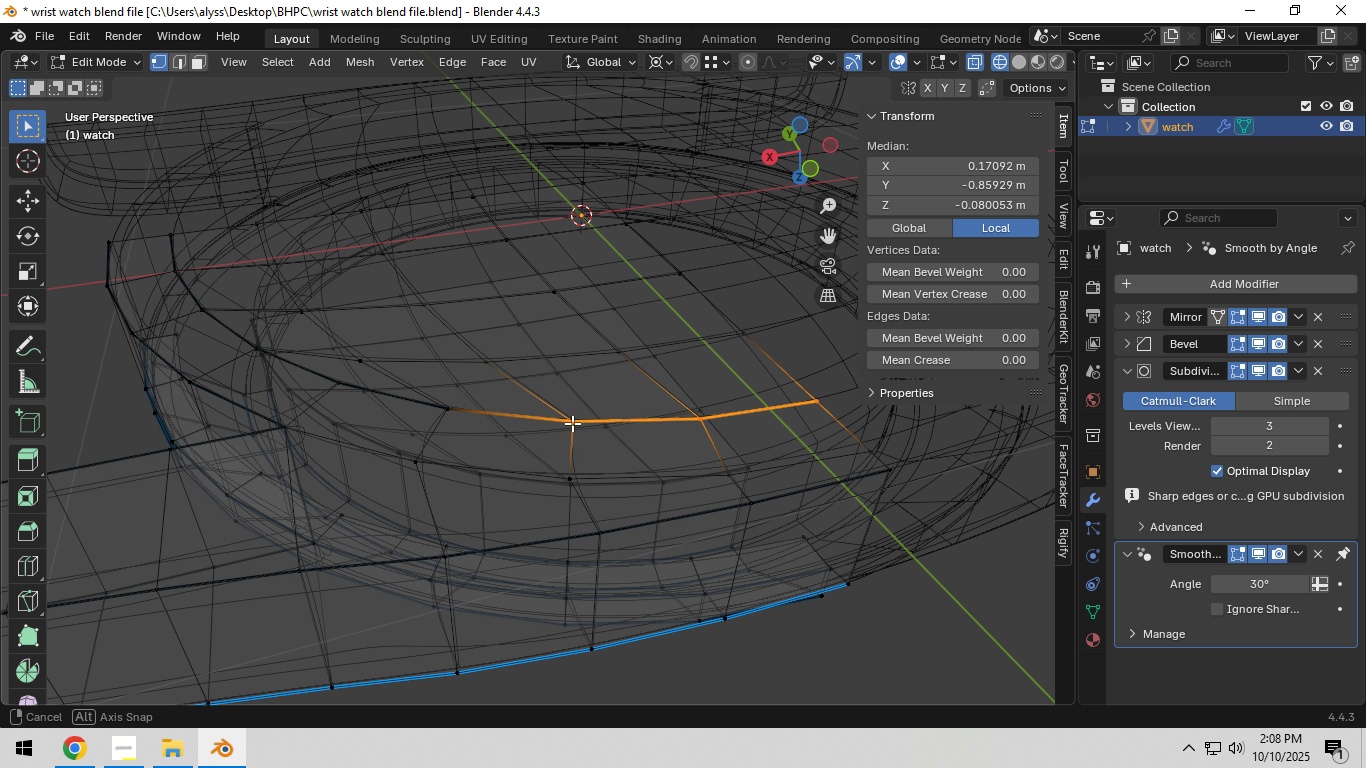 
hold_key(key=ShiftLeft, duration=0.86)
left_click_drag(start_coordinate=[426, 398], to_coordinate=[457, 415])
 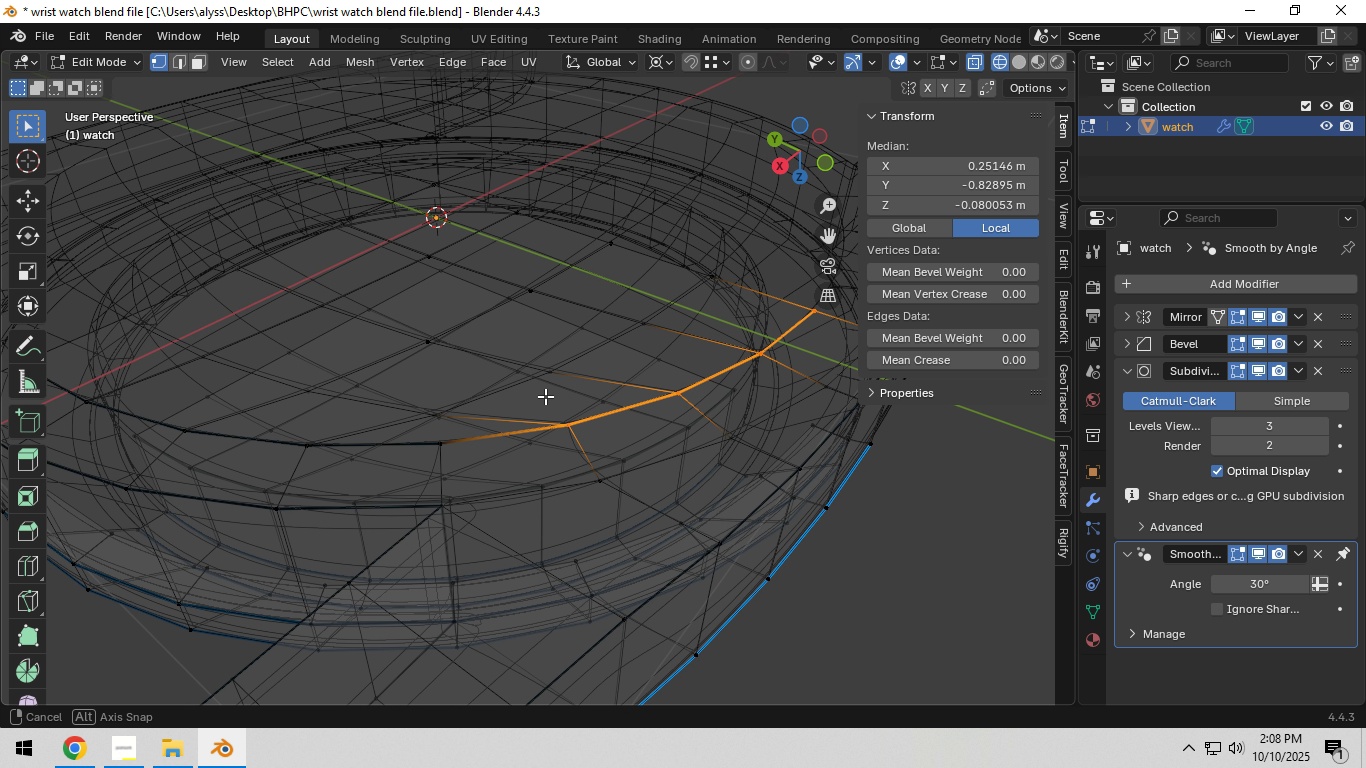 
hold_key(key=ShiftLeft, duration=0.81)
left_click_drag(start_coordinate=[424, 435], to_coordinate=[450, 446])
 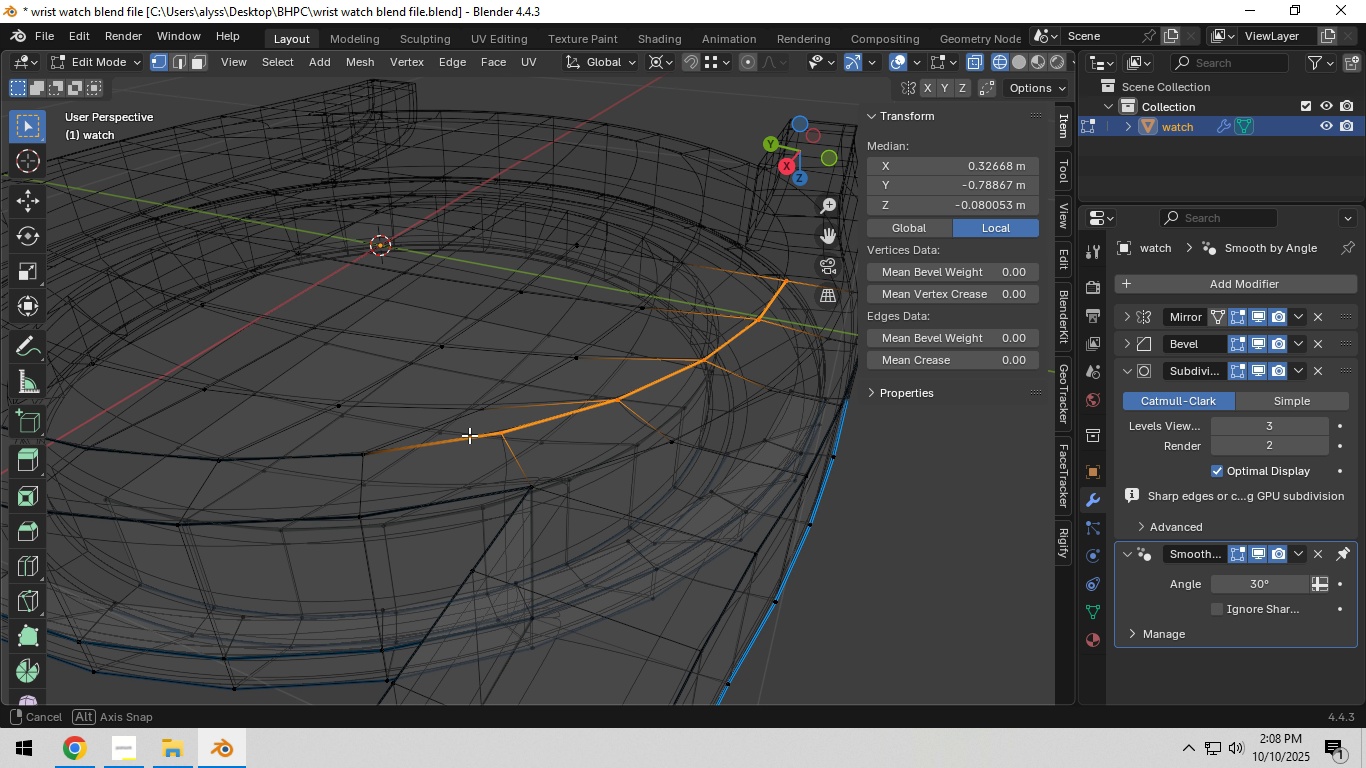 
hold_key(key=ShiftLeft, duration=0.9)
left_click_drag(start_coordinate=[349, 442], to_coordinate=[369, 457])
 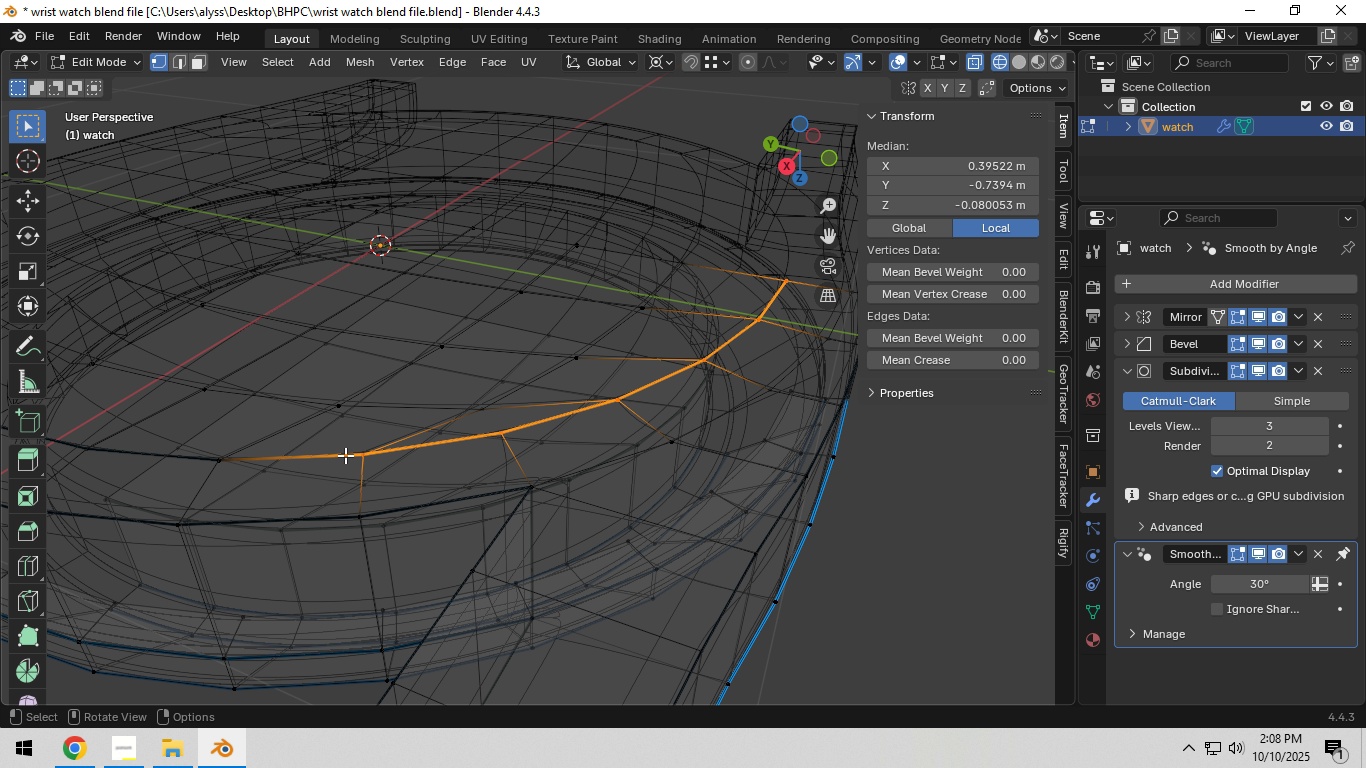 
hold_key(key=ShiftLeft, duration=1.47)
 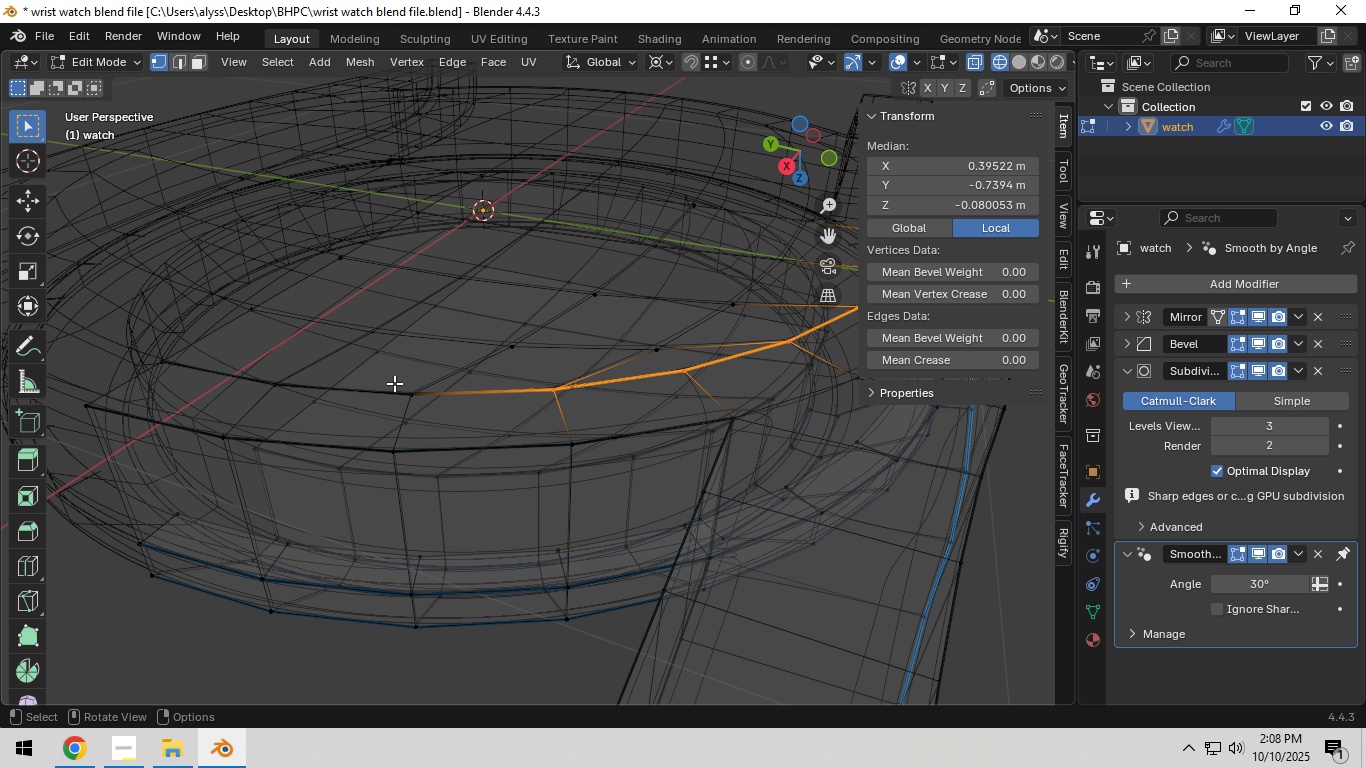 
hold_key(key=ShiftLeft, duration=0.9)
left_click_drag(start_coordinate=[390, 382], to_coordinate=[426, 402])
 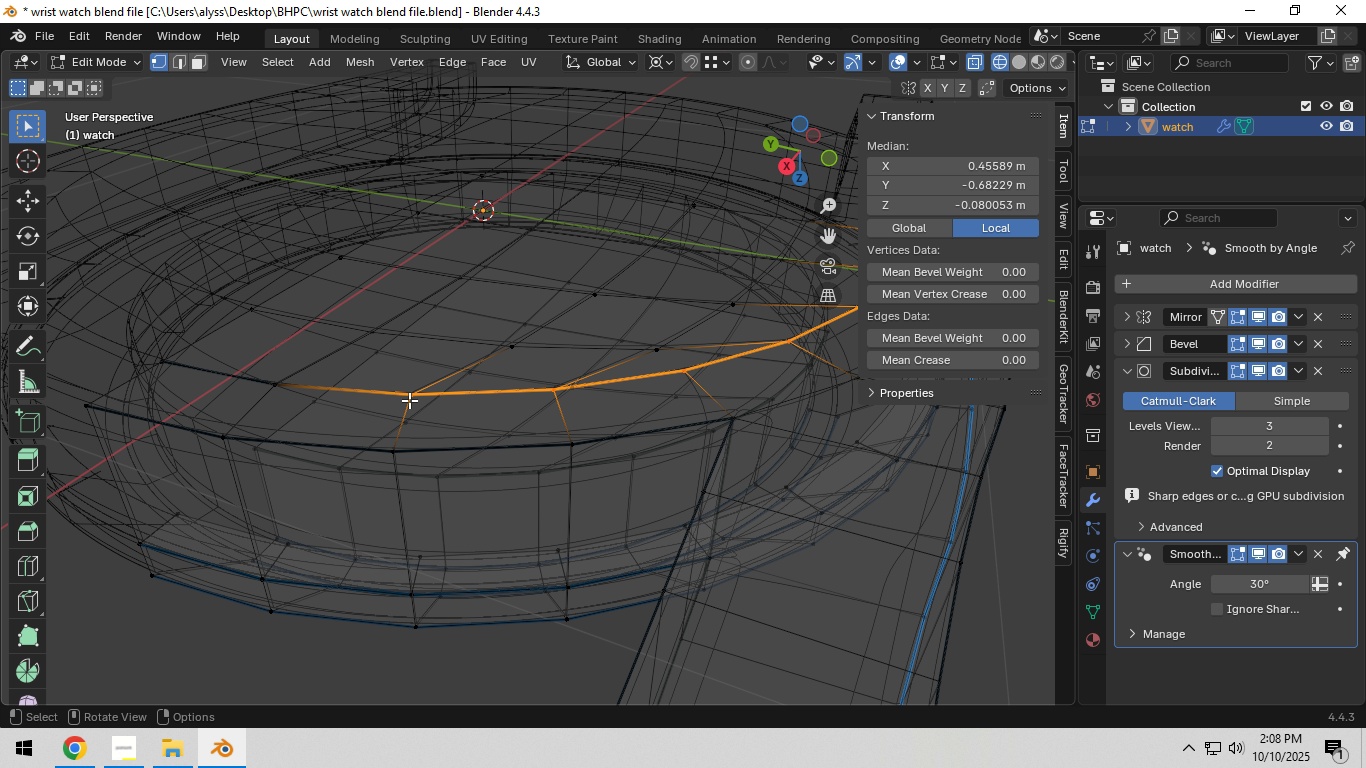 
hold_key(key=ShiftLeft, duration=1.5)
left_click_drag(start_coordinate=[383, 360], to_coordinate=[409, 380])
 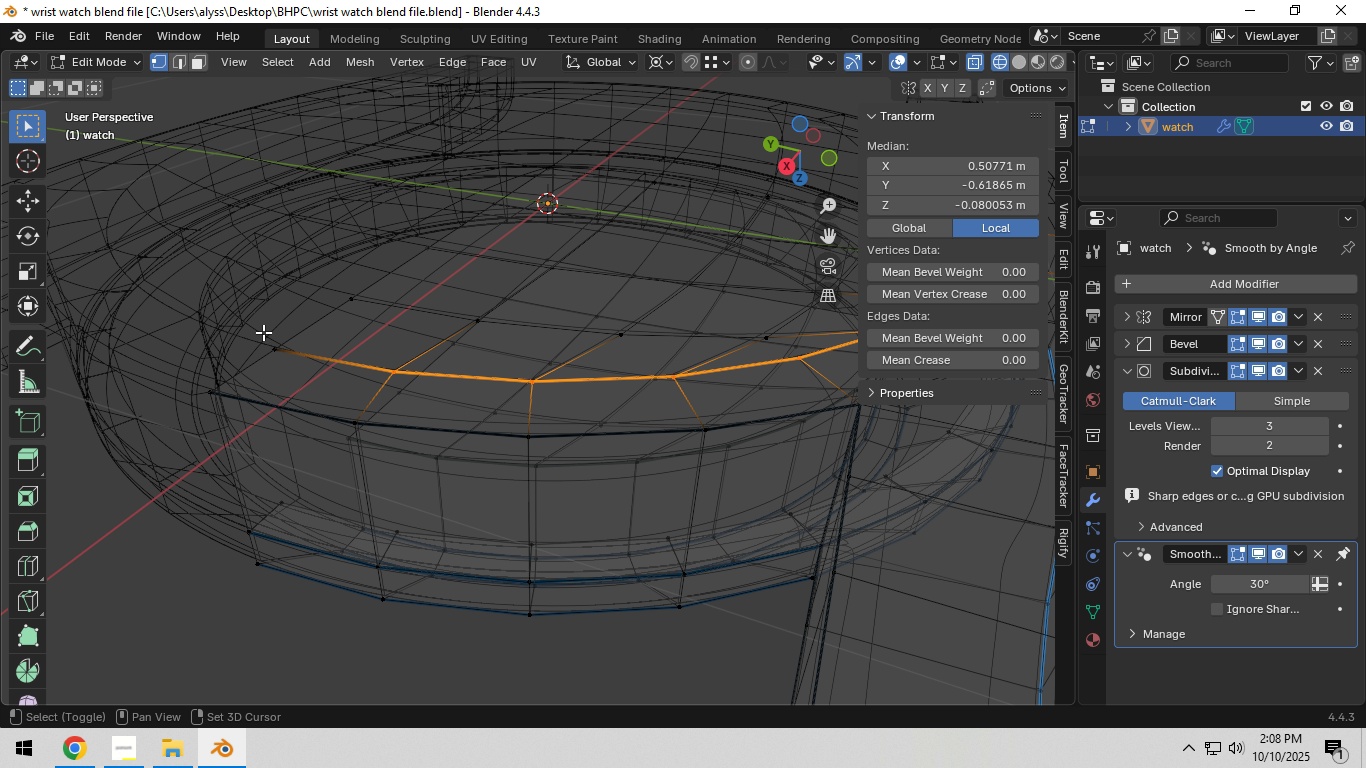 
hold_key(key=ShiftLeft, duration=1.42)
left_click_drag(start_coordinate=[260, 337], to_coordinate=[319, 359])
 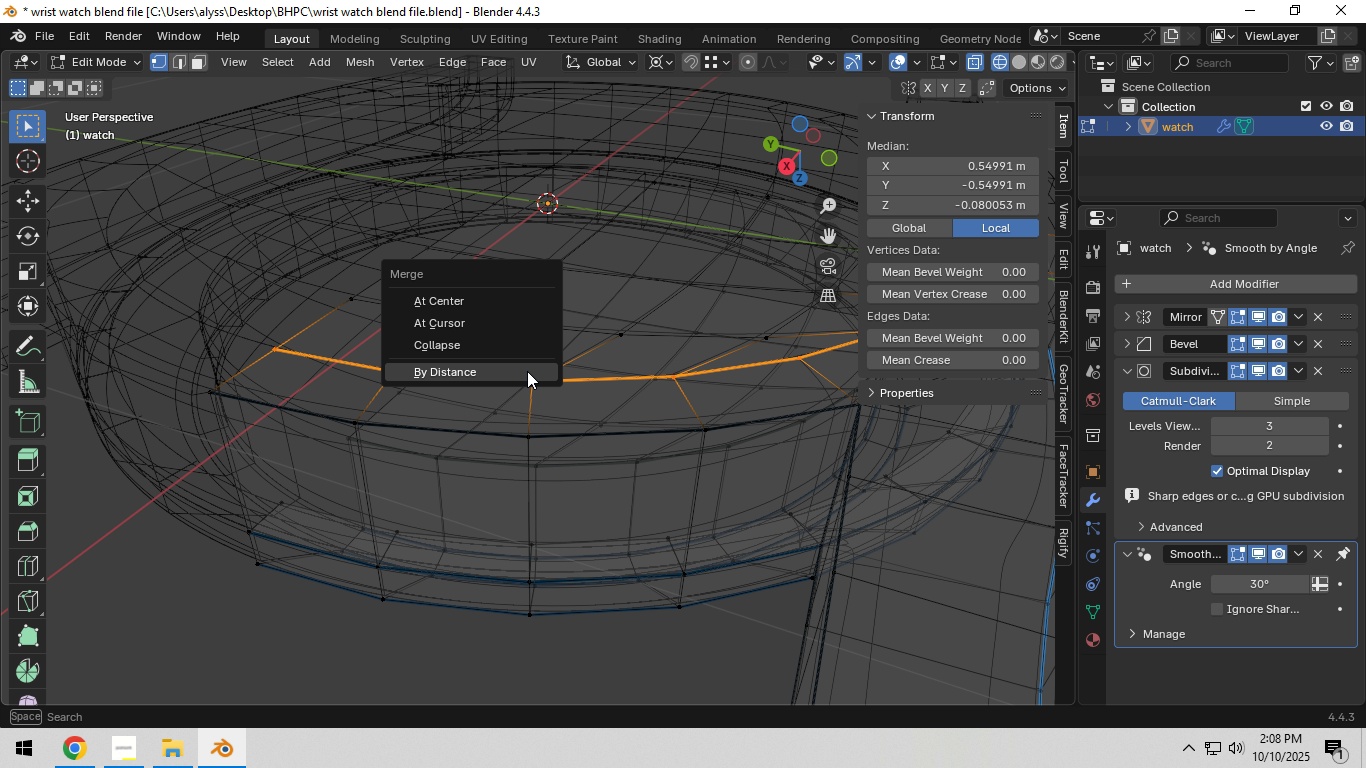 
key(M)
 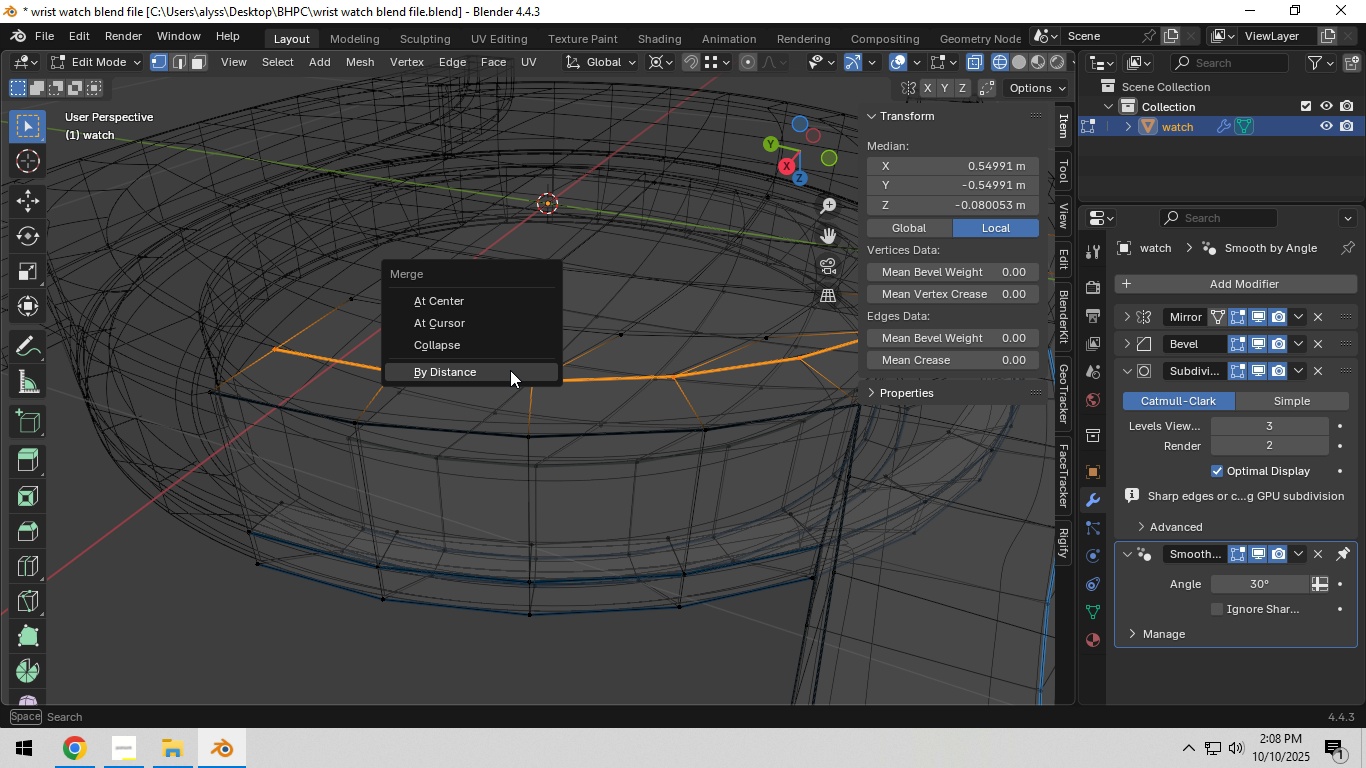 
left_click([510, 370])
 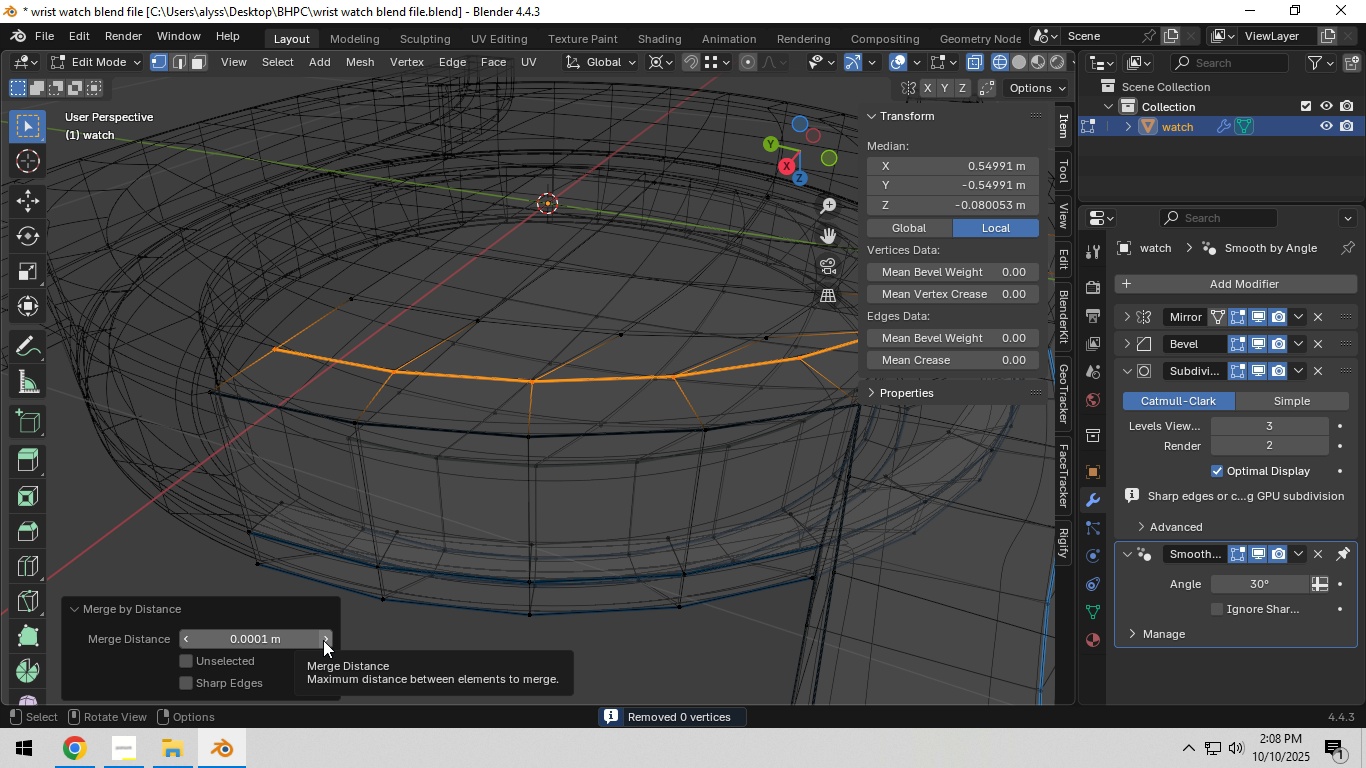 
double_click([323, 640])
 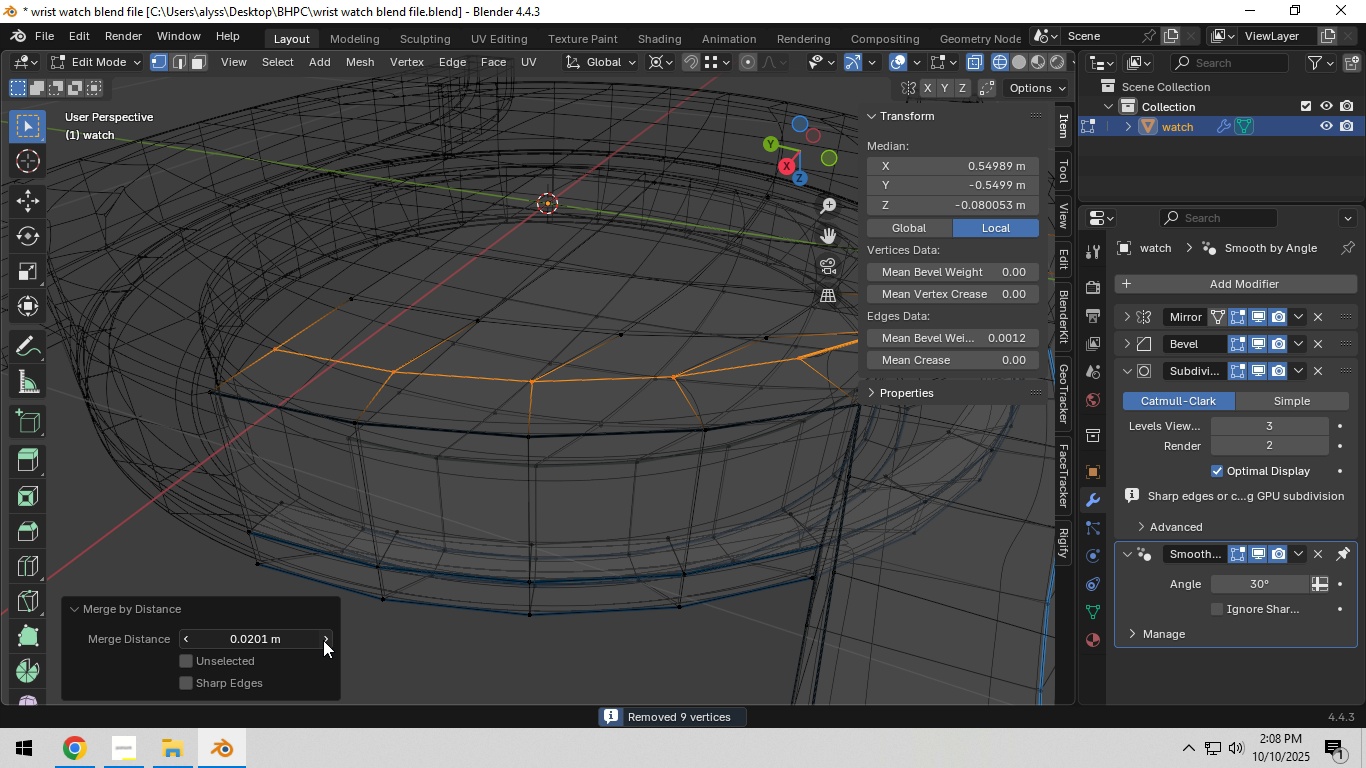 
triple_click([323, 640])
 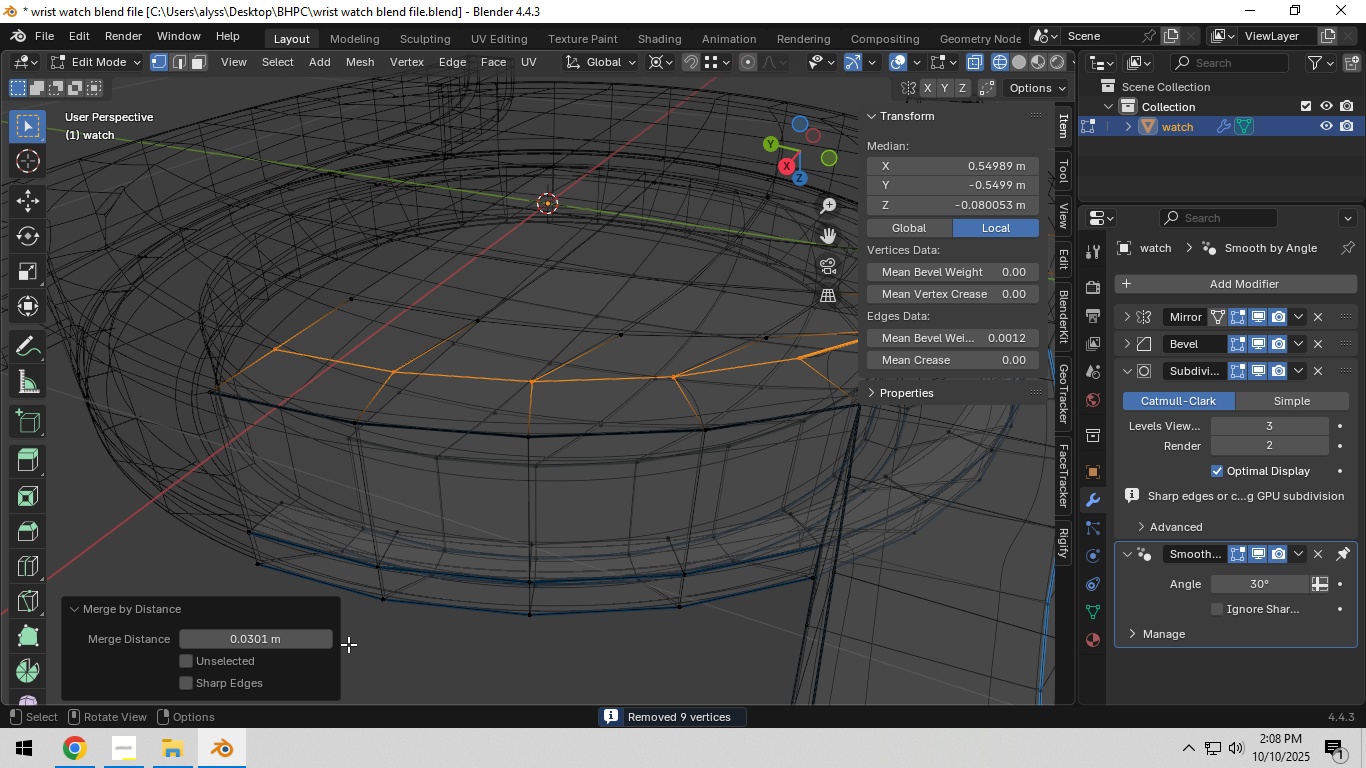 
left_click([407, 647])
 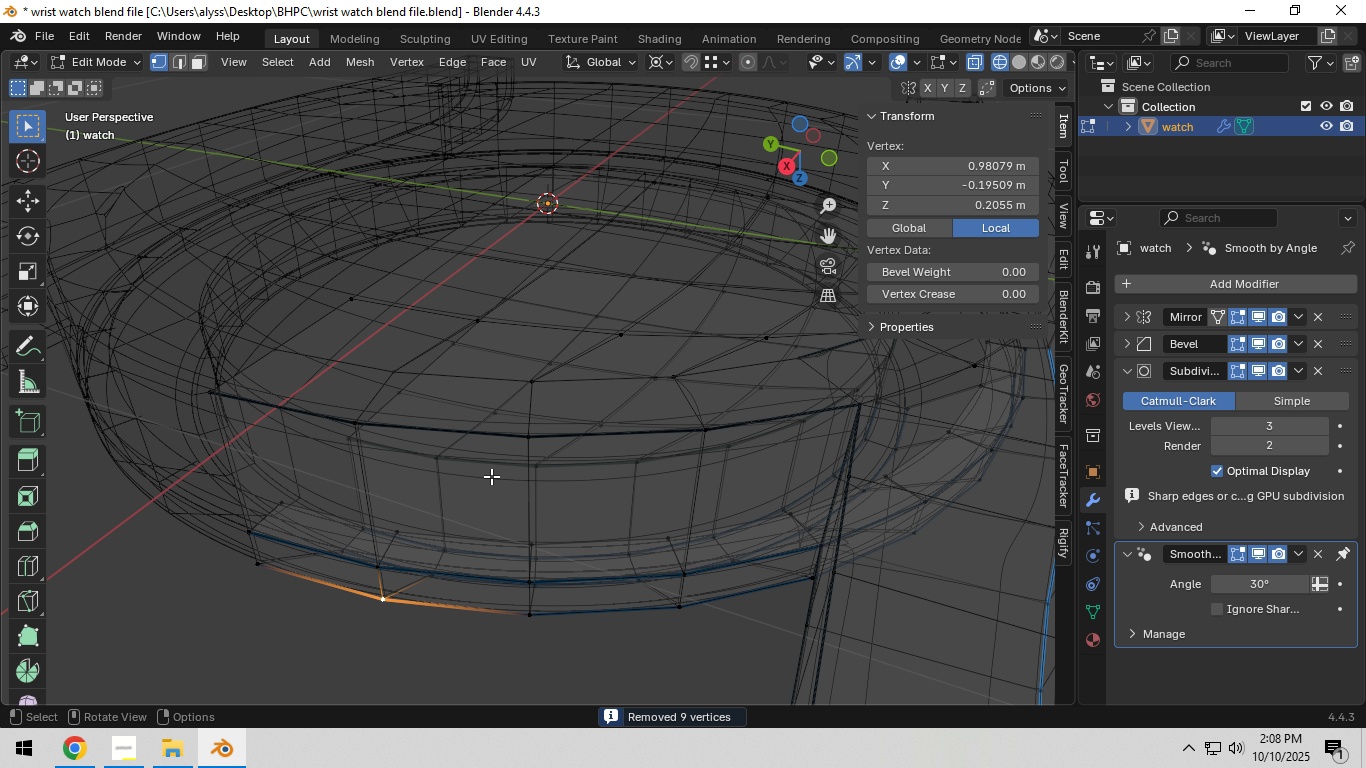 
key(Z)
 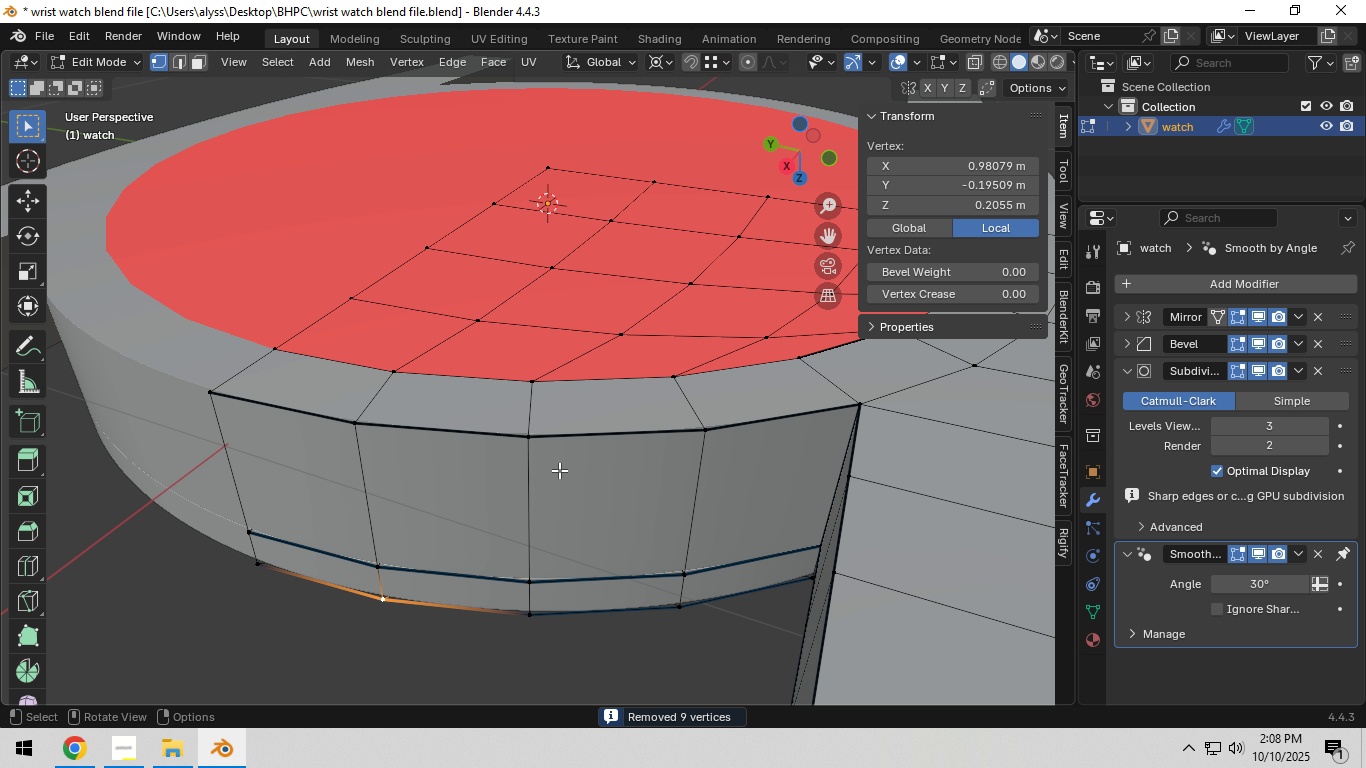 
scroll: coordinate [567, 471], scroll_direction: down, amount: 2.0
 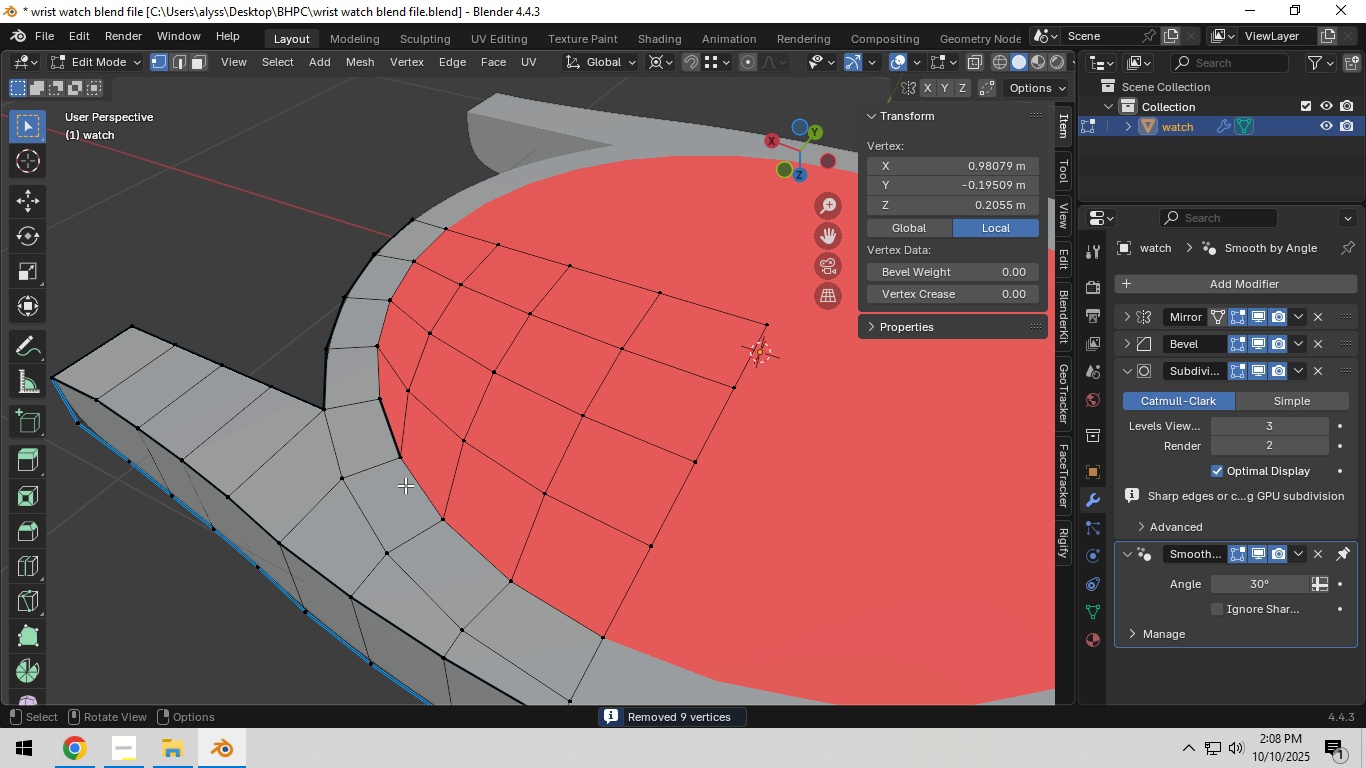 
scroll: coordinate [575, 488], scroll_direction: none, amount: 0.0
 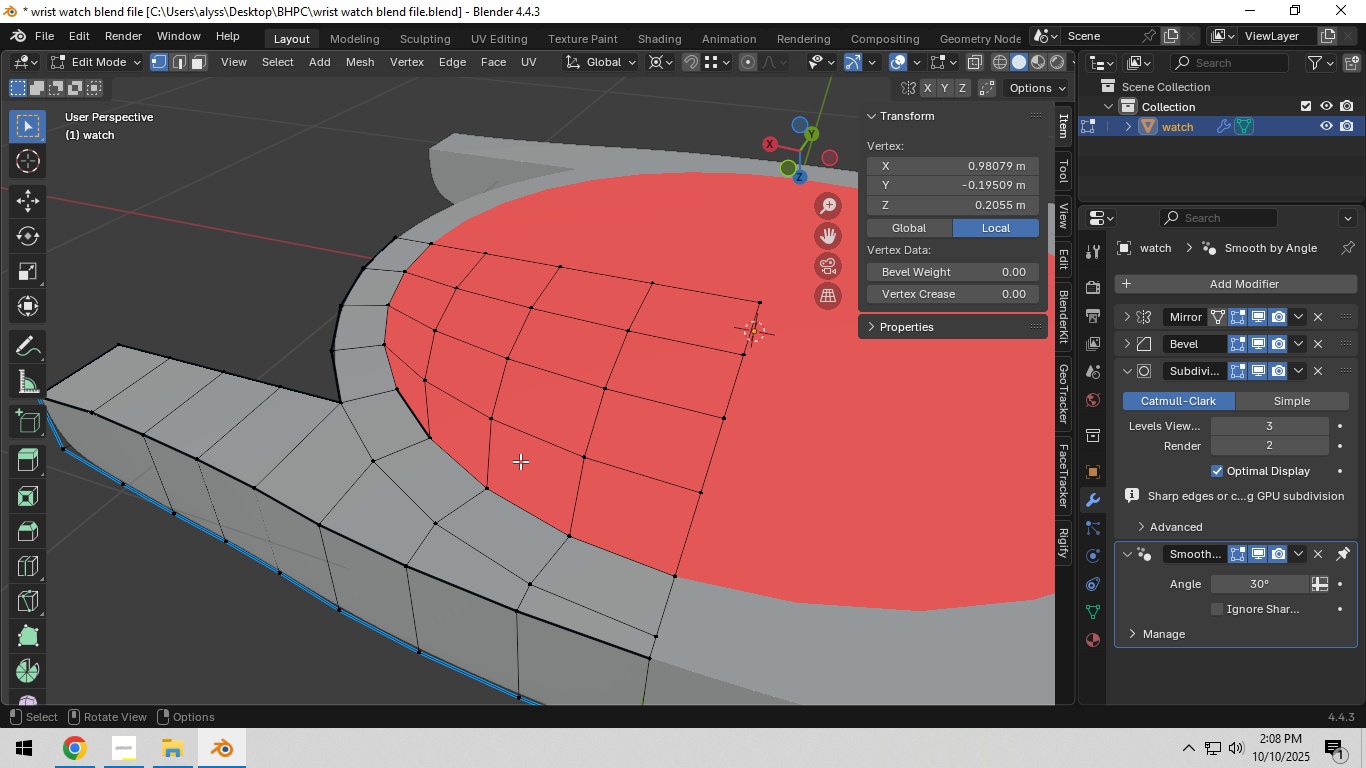 
type(aN)
 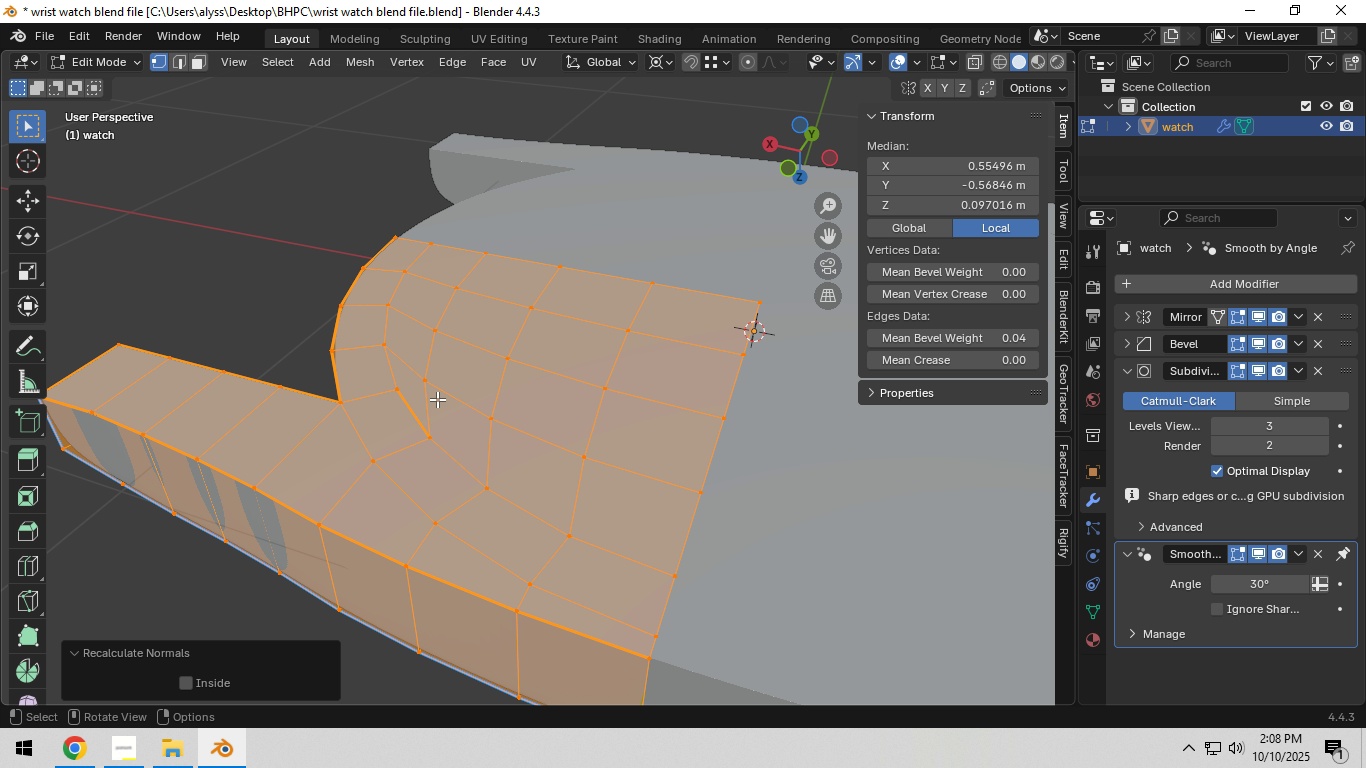 
left_click([243, 280])
 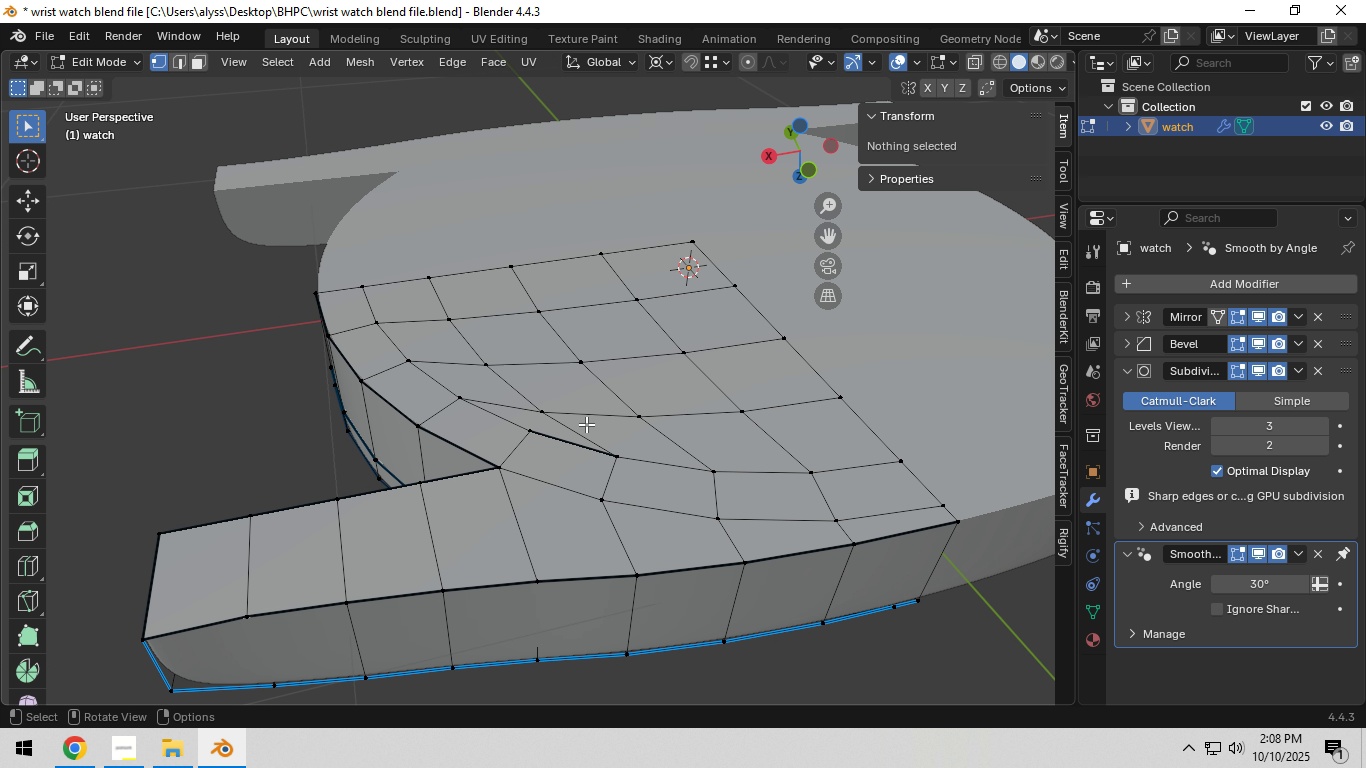 
key(3)
 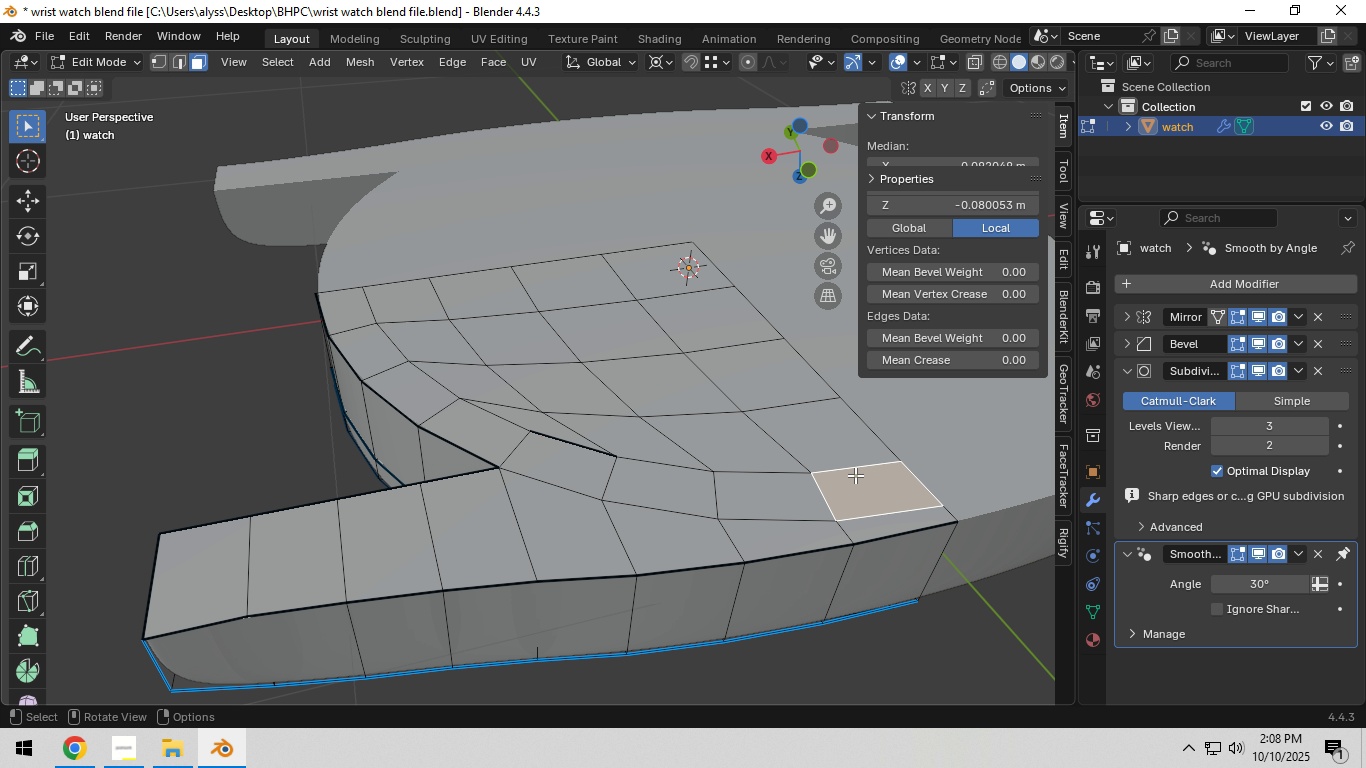 
left_click([855, 475])
 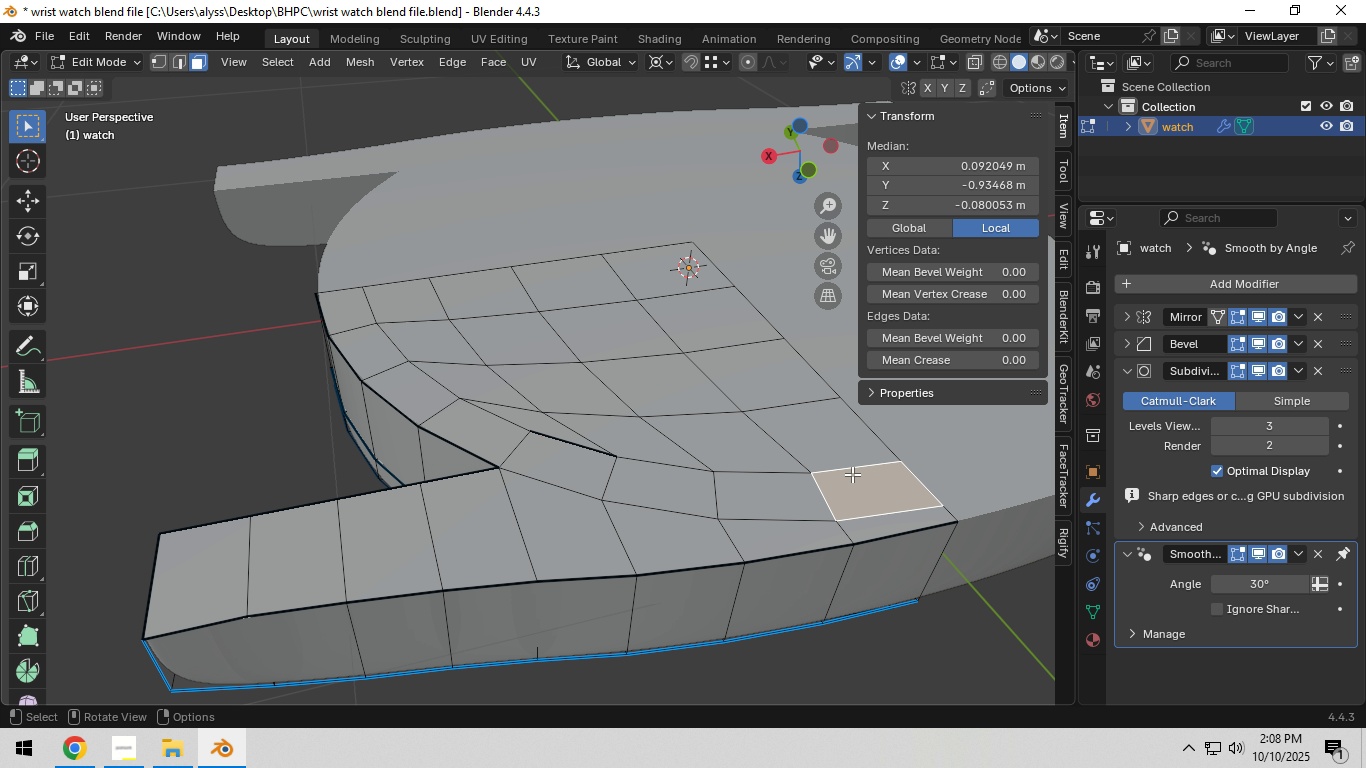 
key(2)
 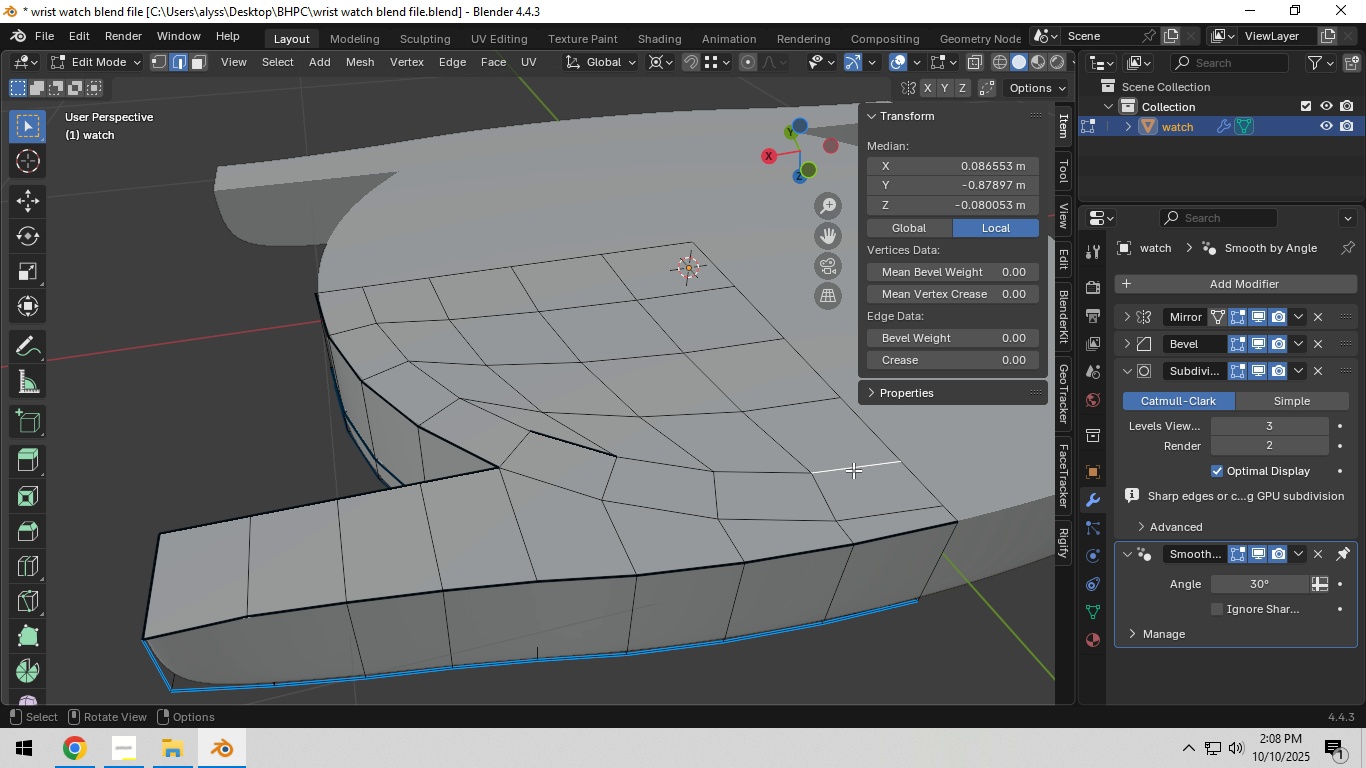 
left_click([853, 470])
 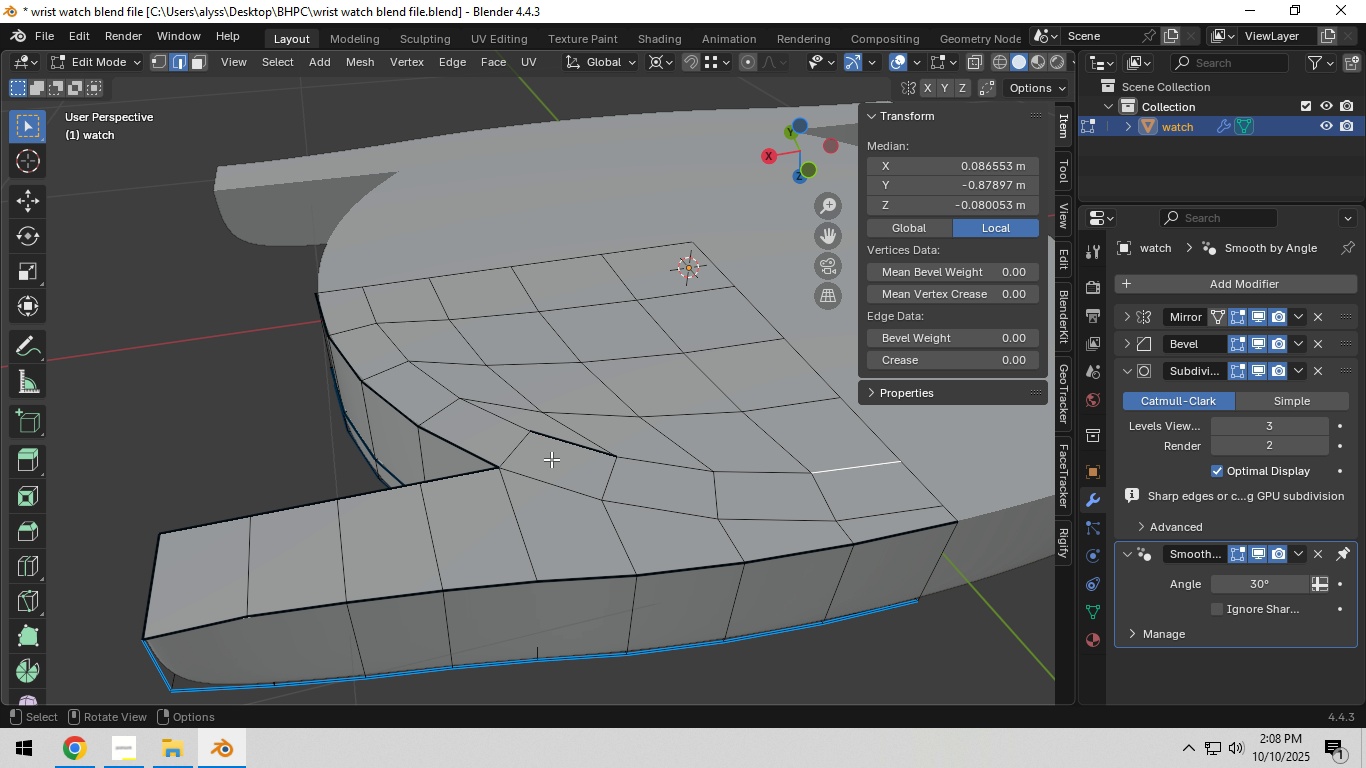 
hold_key(key=ControlLeft, duration=1.23)
left_click([551, 444])
 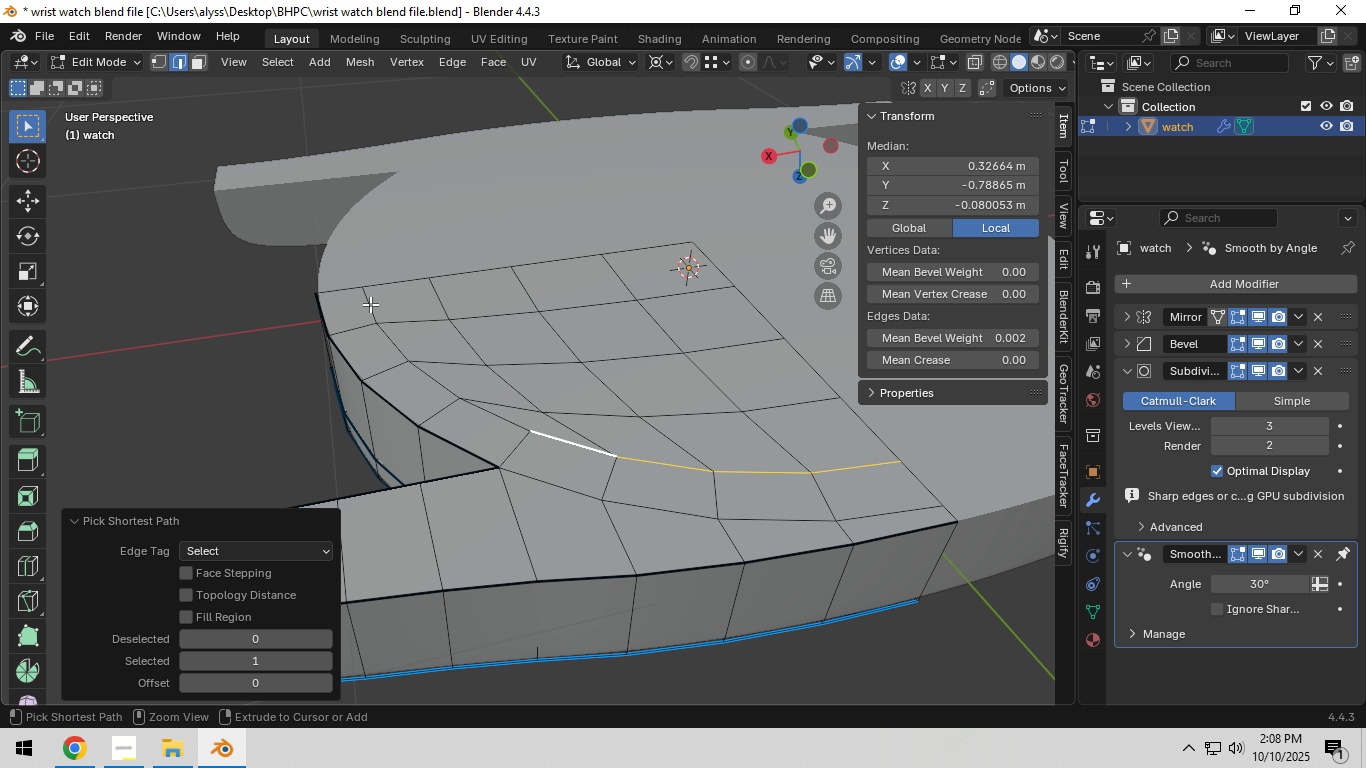 
left_click([368, 302])
 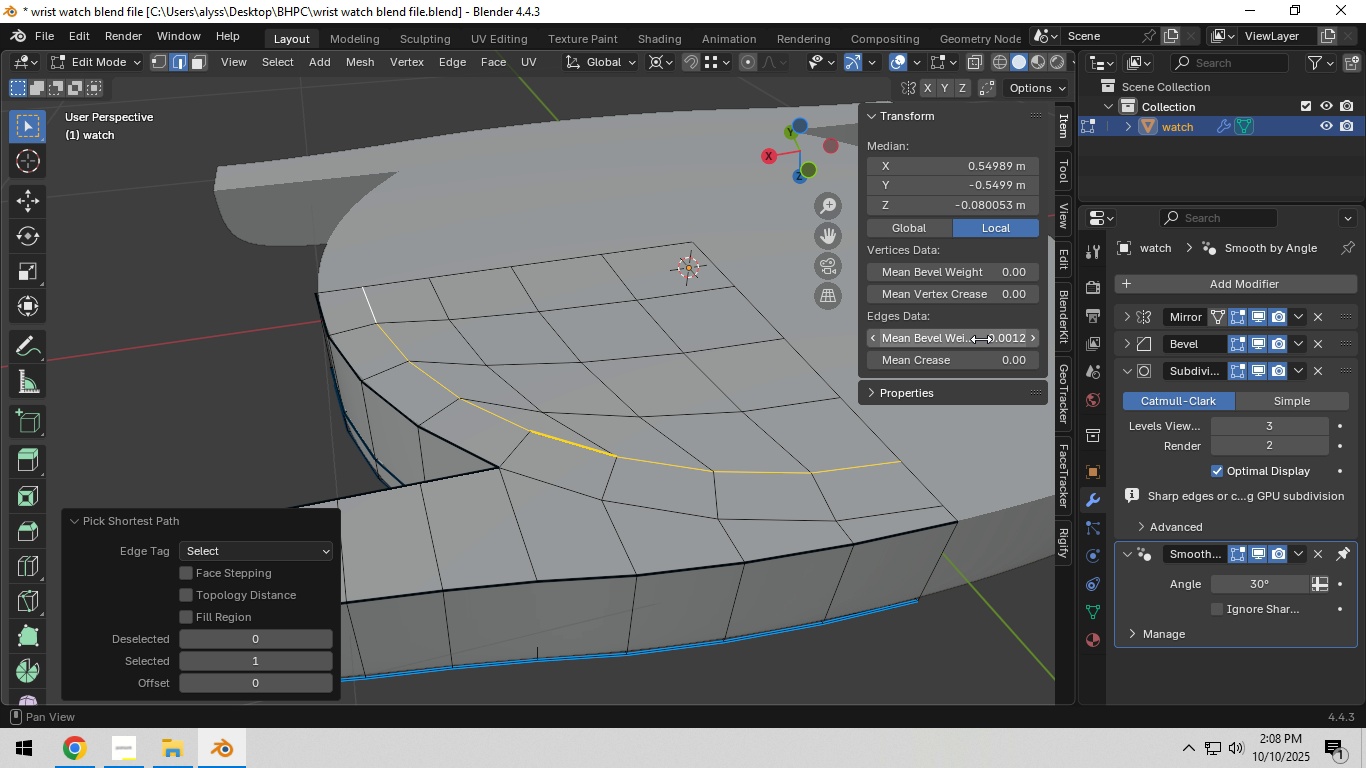 
left_click_drag(start_coordinate=[981, 339], to_coordinate=[648, 352])
 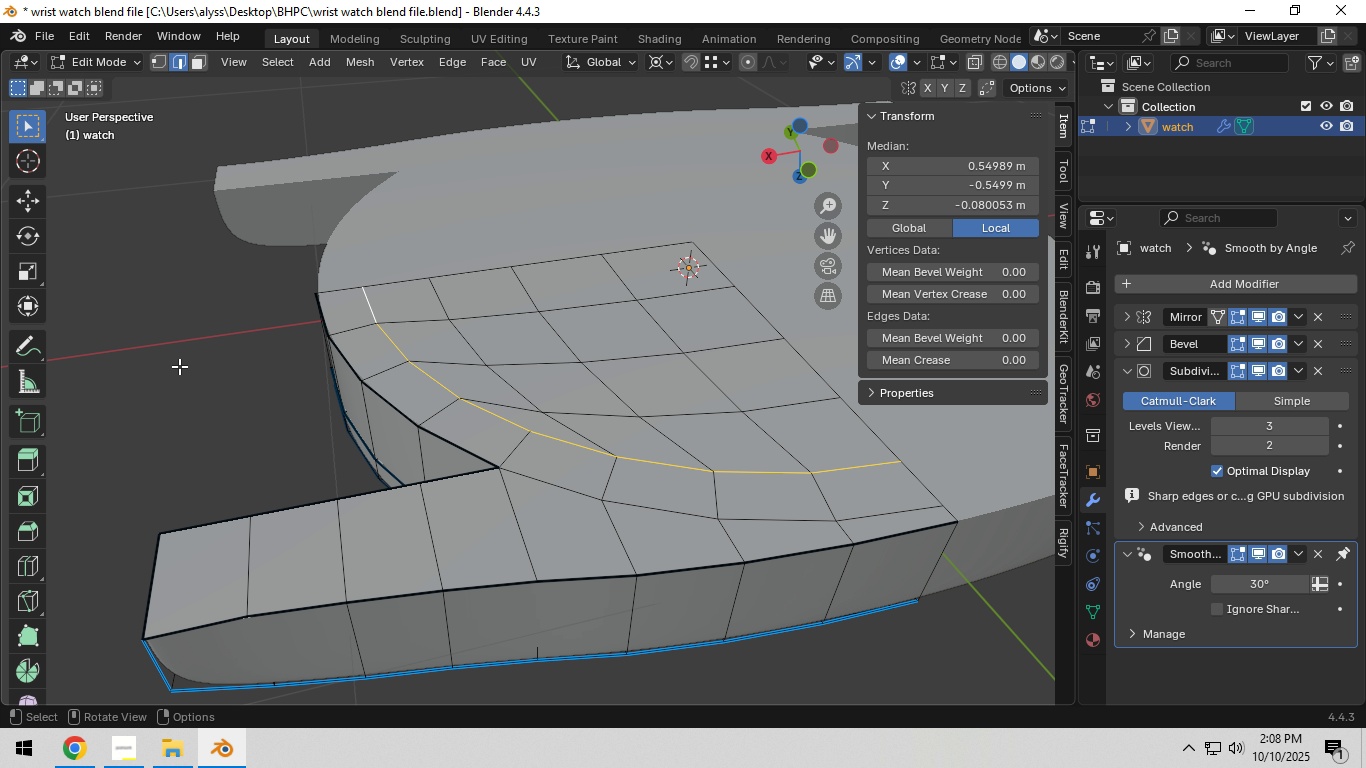 
left_click([179, 366])
 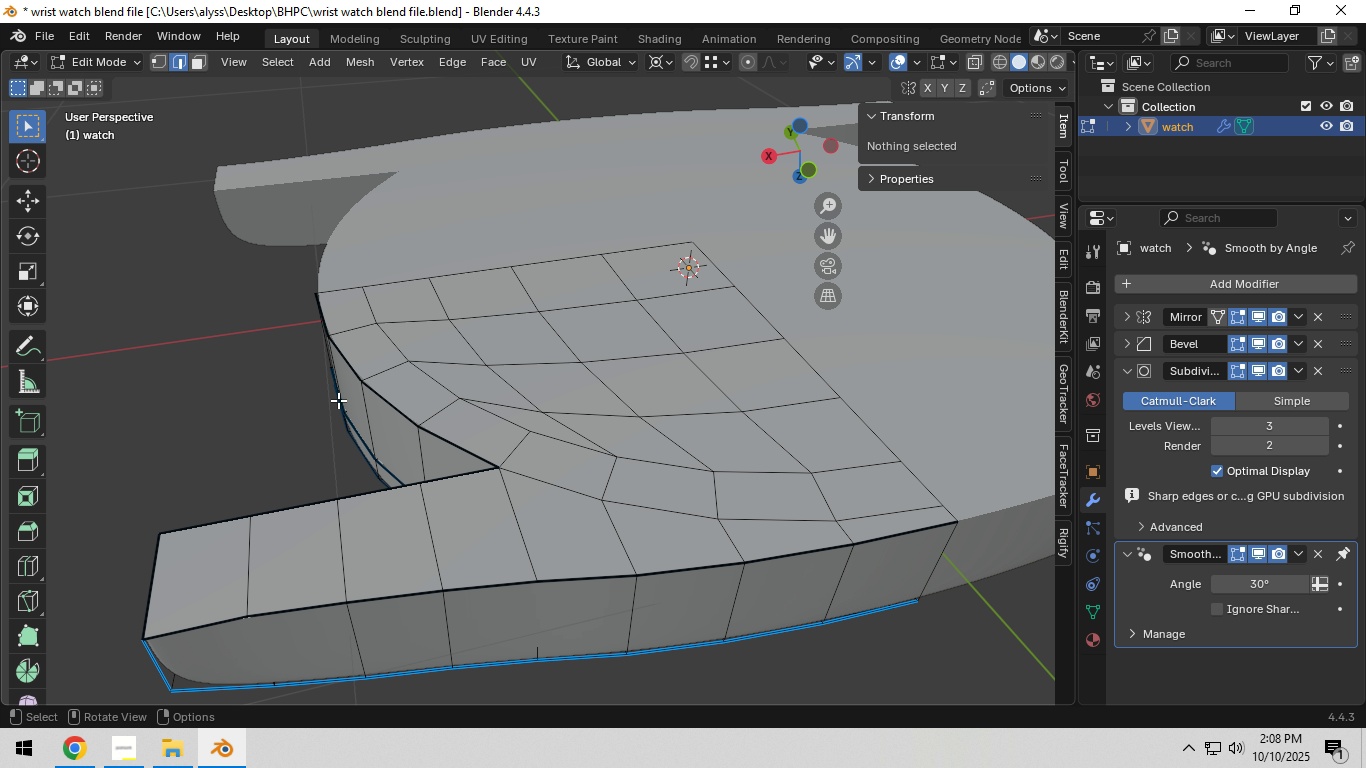 
scroll: coordinate [351, 404], scroll_direction: down, amount: 3.0
 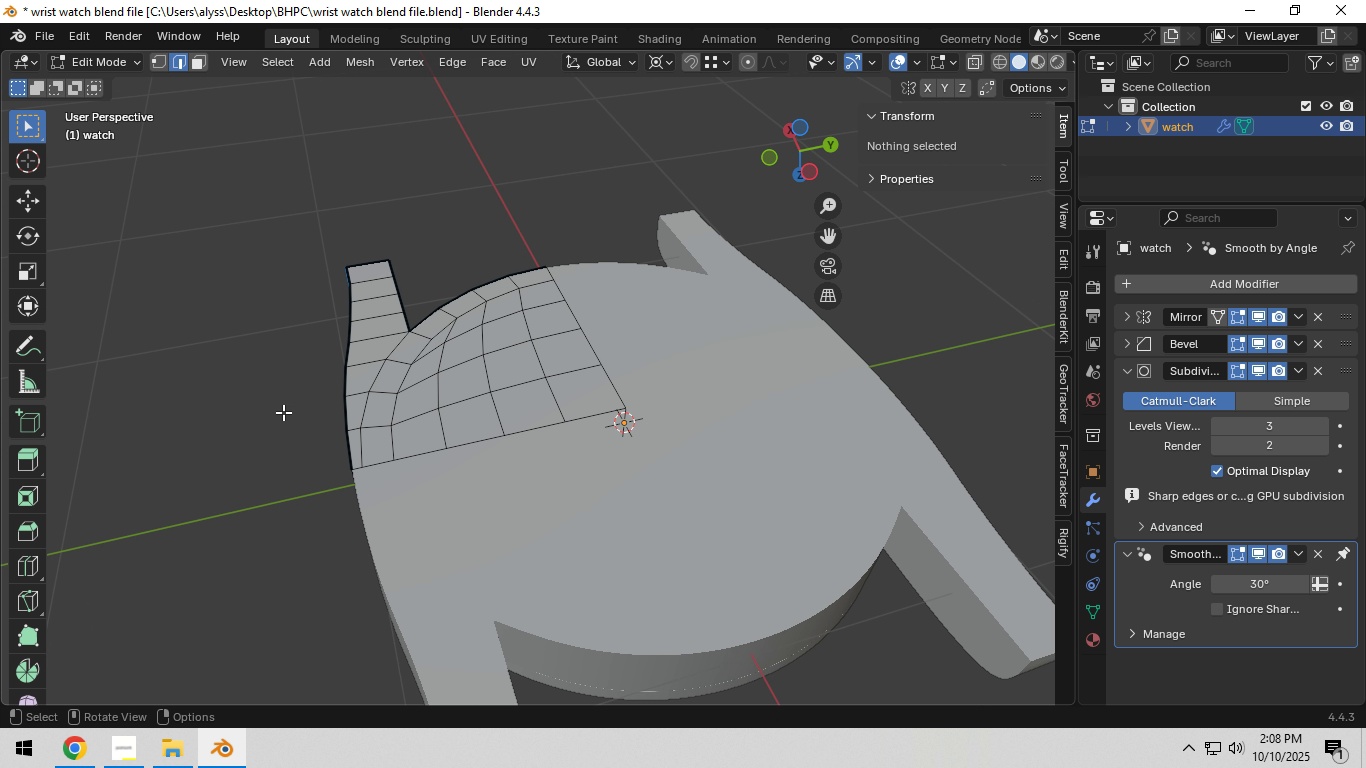 
scroll: coordinate [457, 474], scroll_direction: up, amount: 4.0
 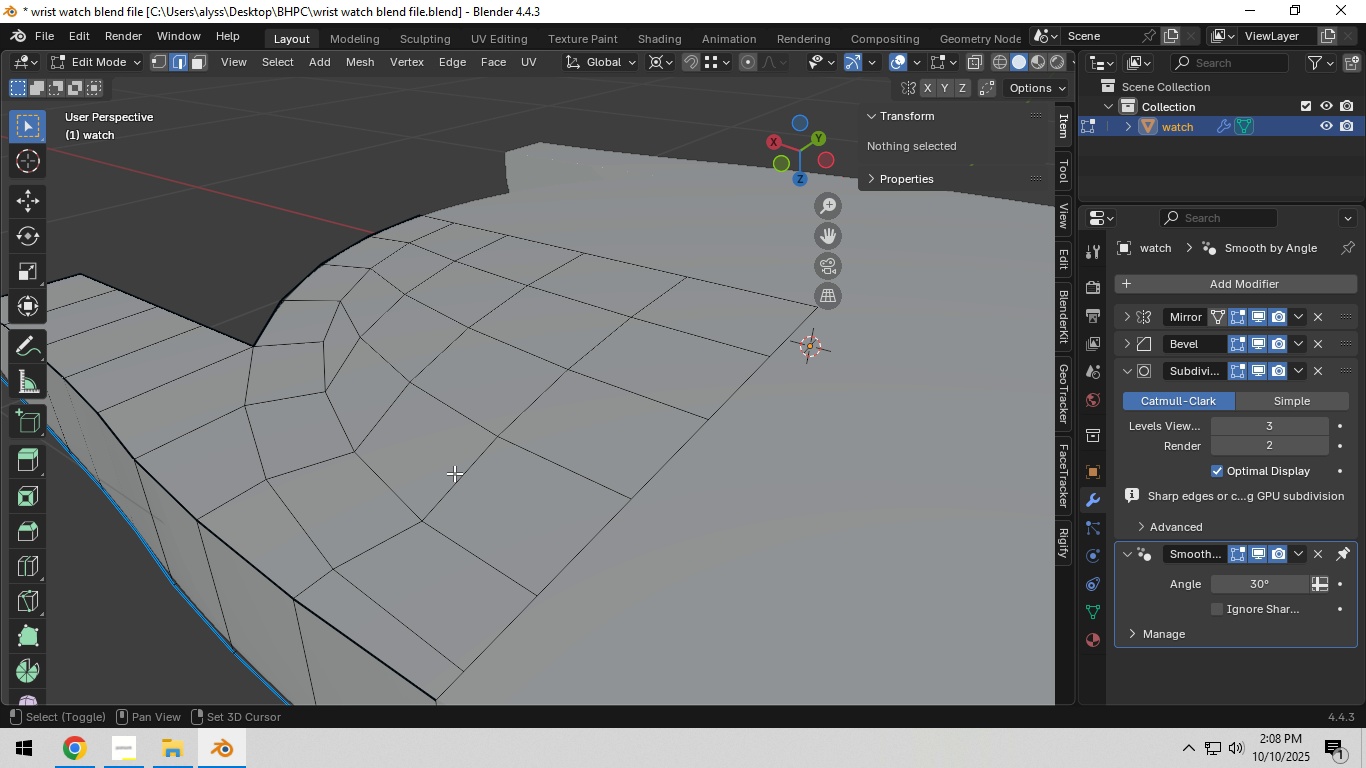 
hold_key(key=ShiftLeft, duration=0.58)
 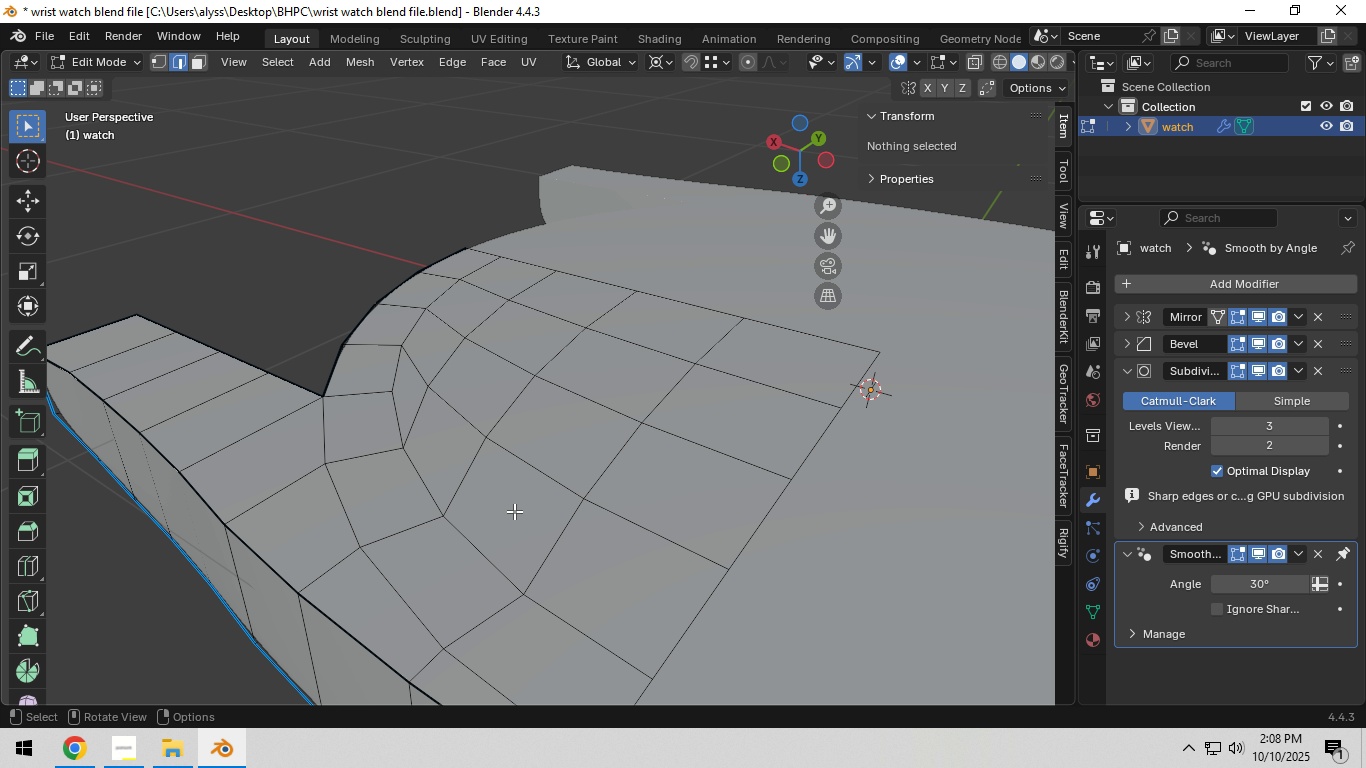 
key(Shift+ShiftLeft)
 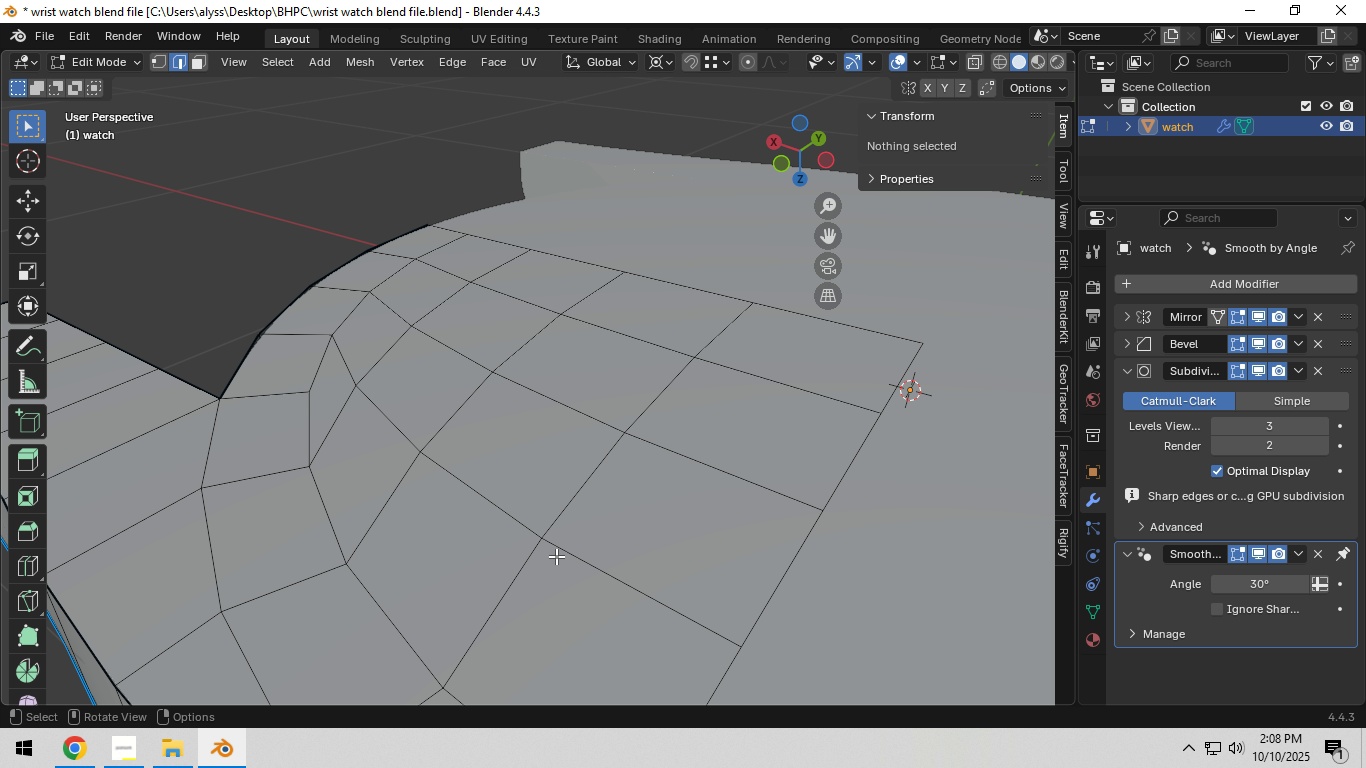 
scroll: coordinate [556, 556], scroll_direction: up, amount: 1.0
 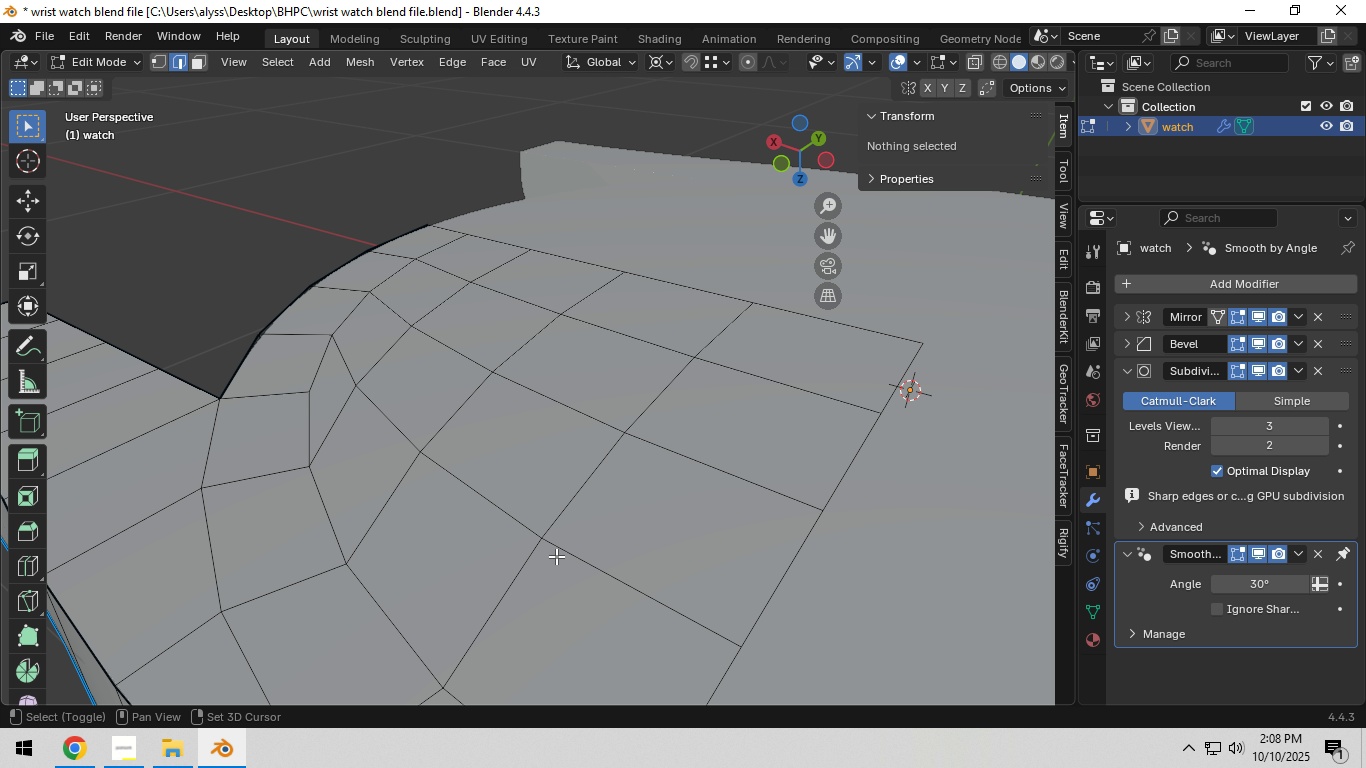 
hold_key(key=ShiftLeft, duration=0.56)
 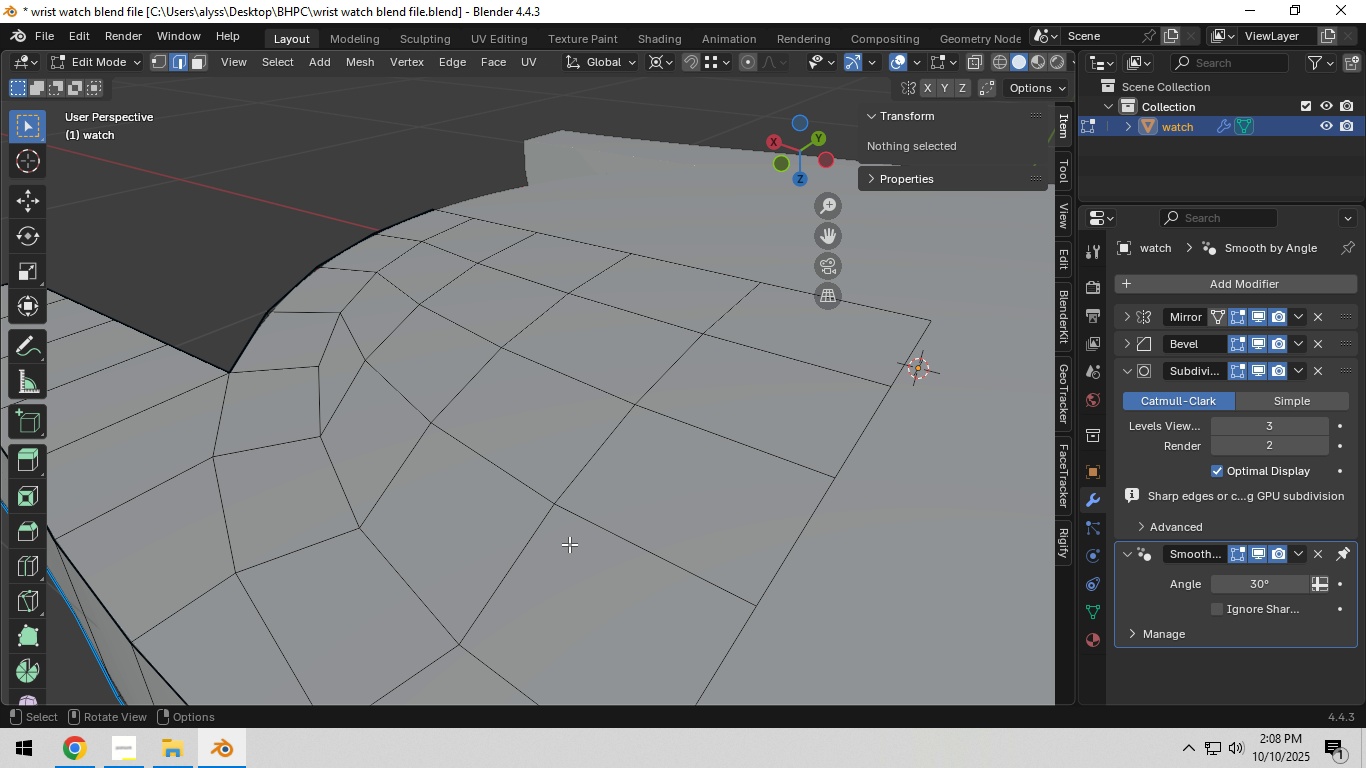 
scroll: coordinate [570, 546], scroll_direction: down, amount: 1.0
 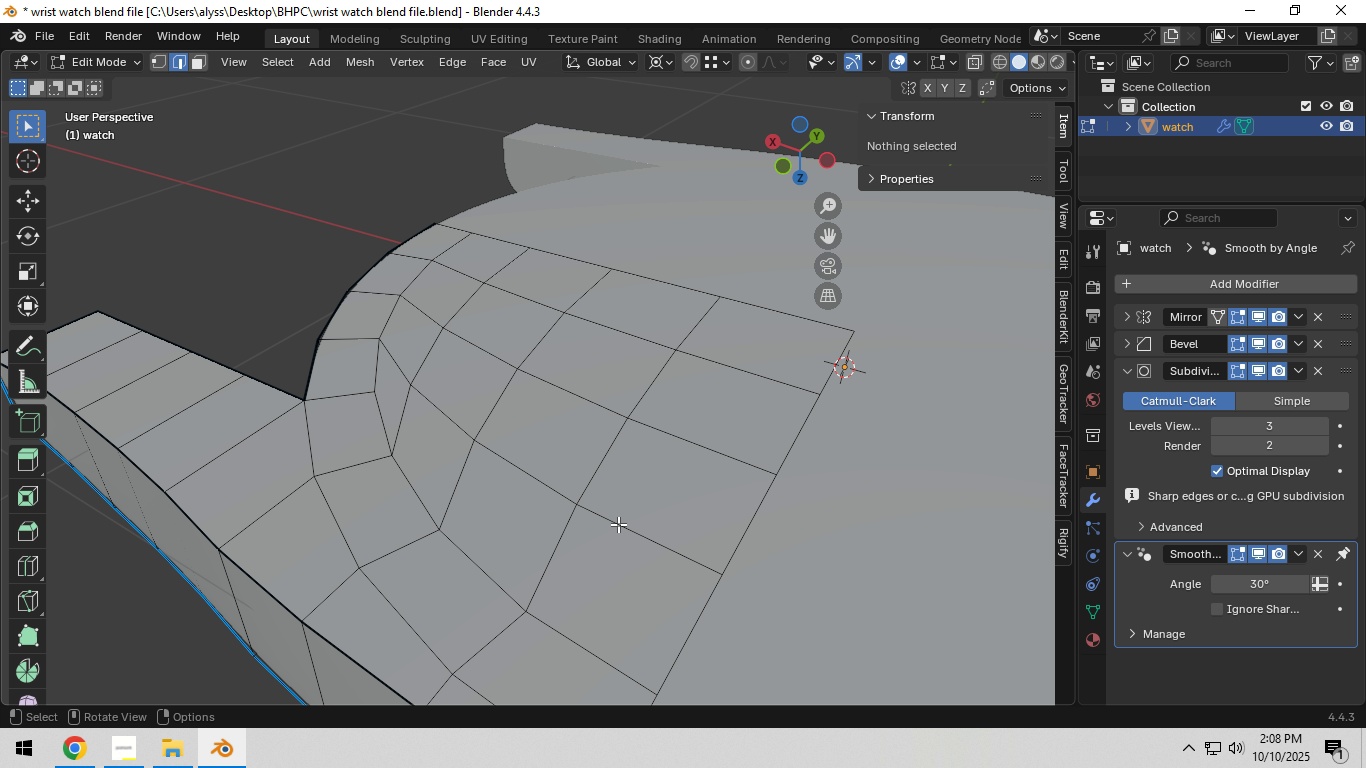 
key(3)
 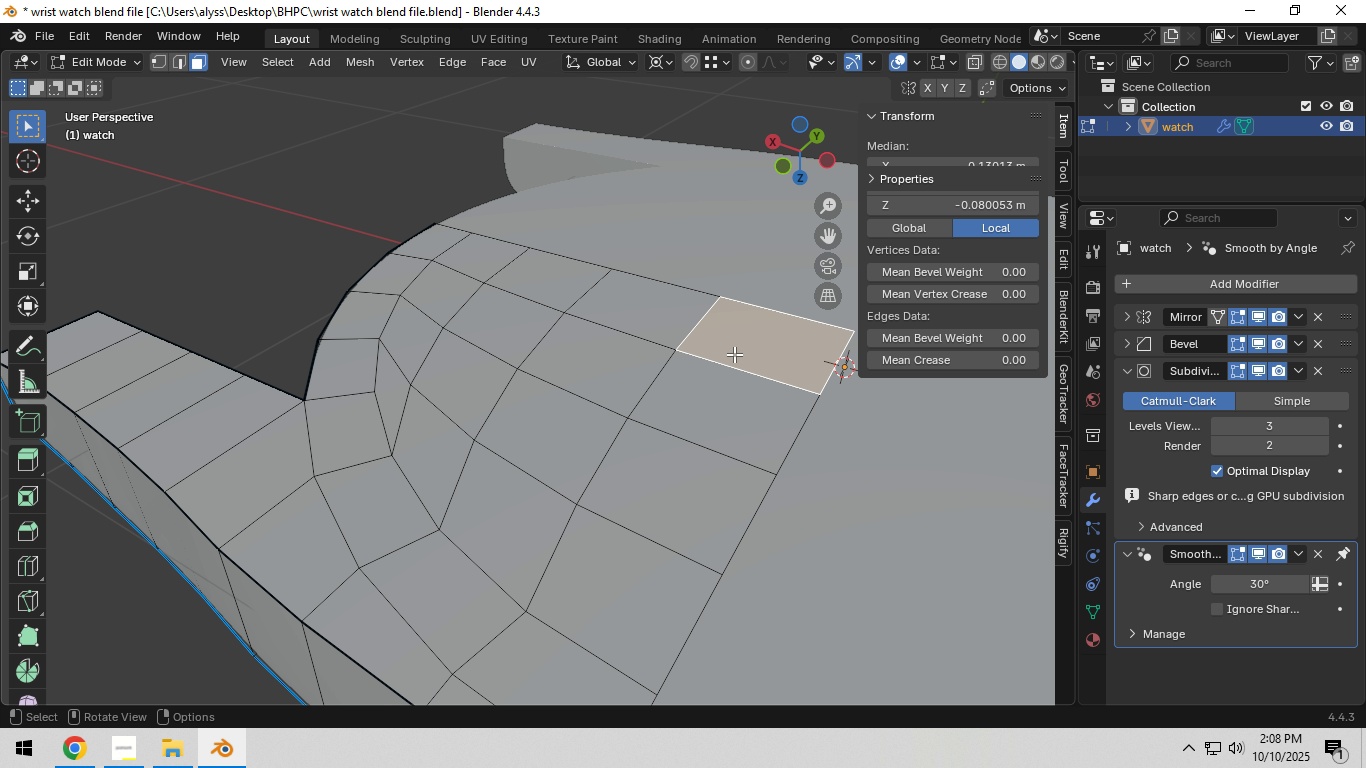 
left_click([734, 354])
 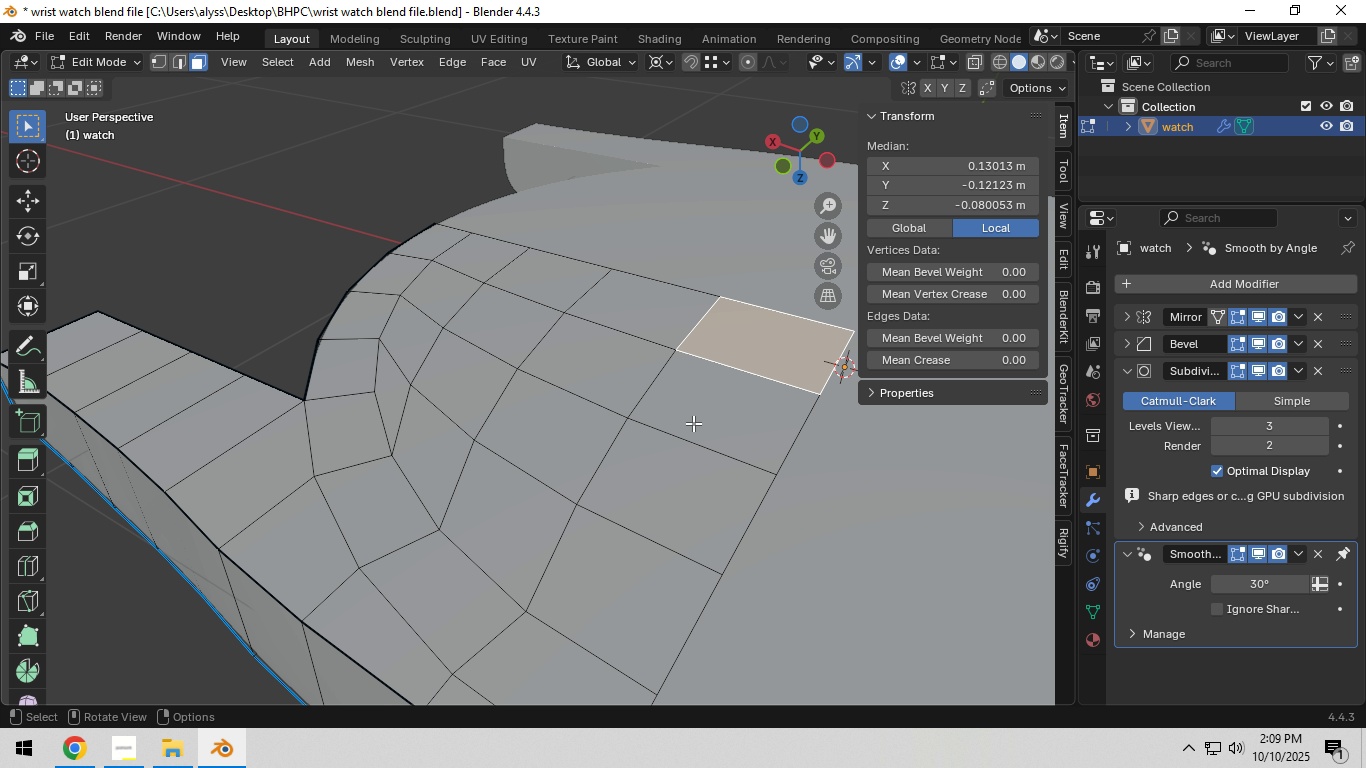 
key(C)
 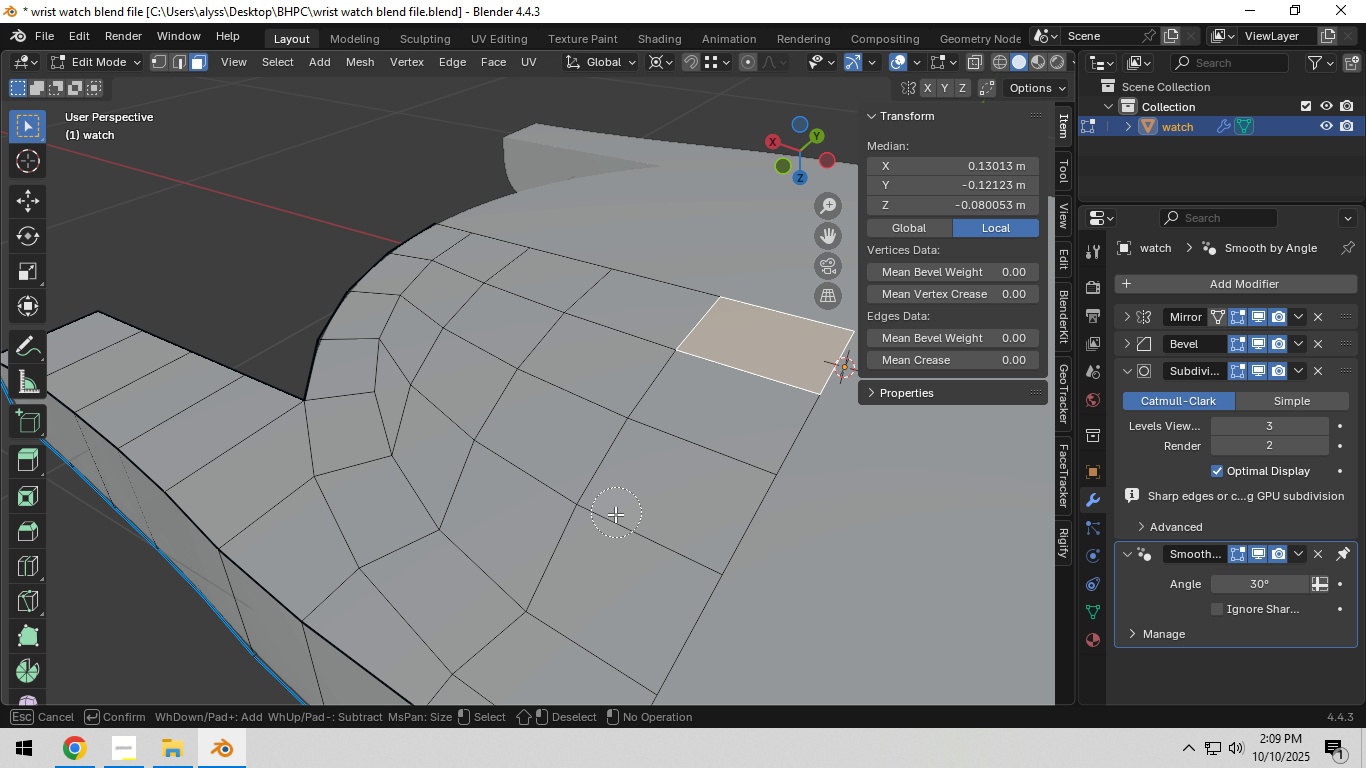 
left_click_drag(start_coordinate=[607, 516], to_coordinate=[427, 389])
 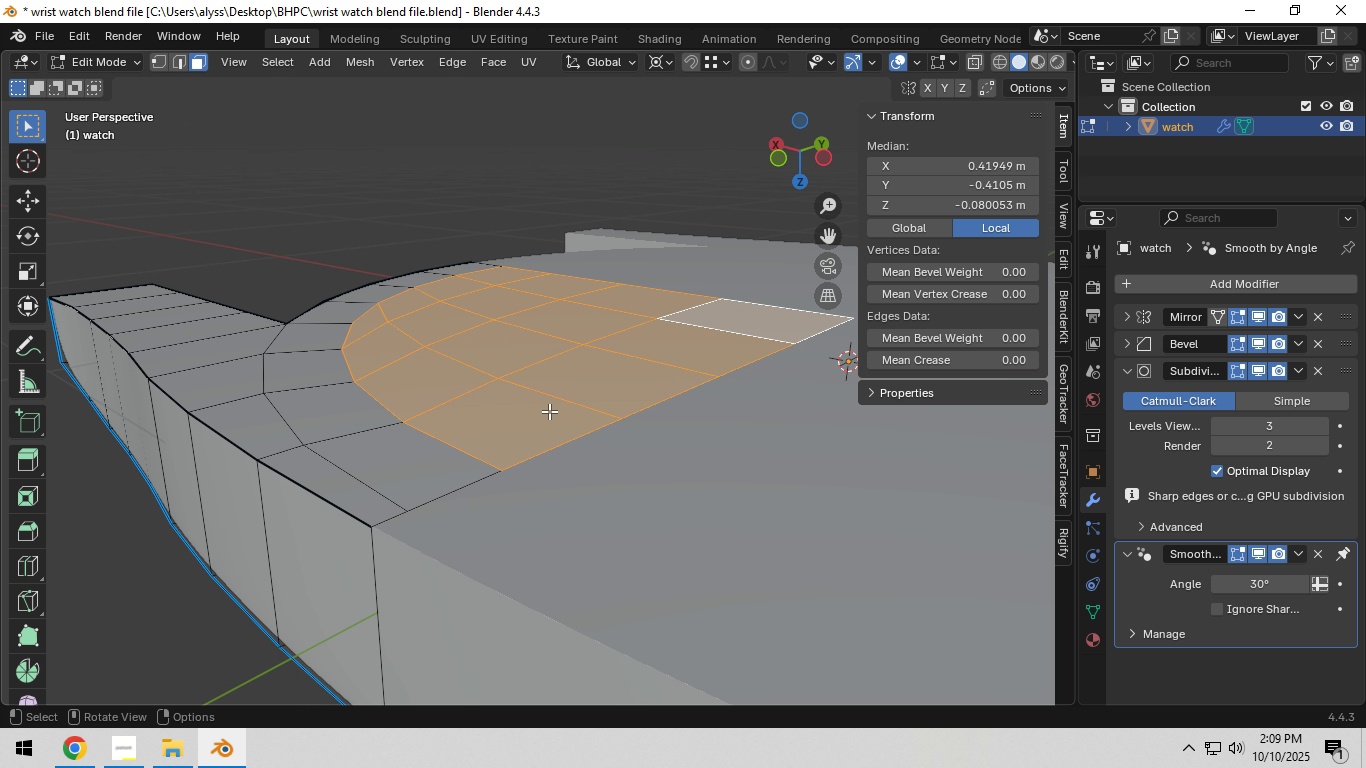 
left_click([427, 389])
 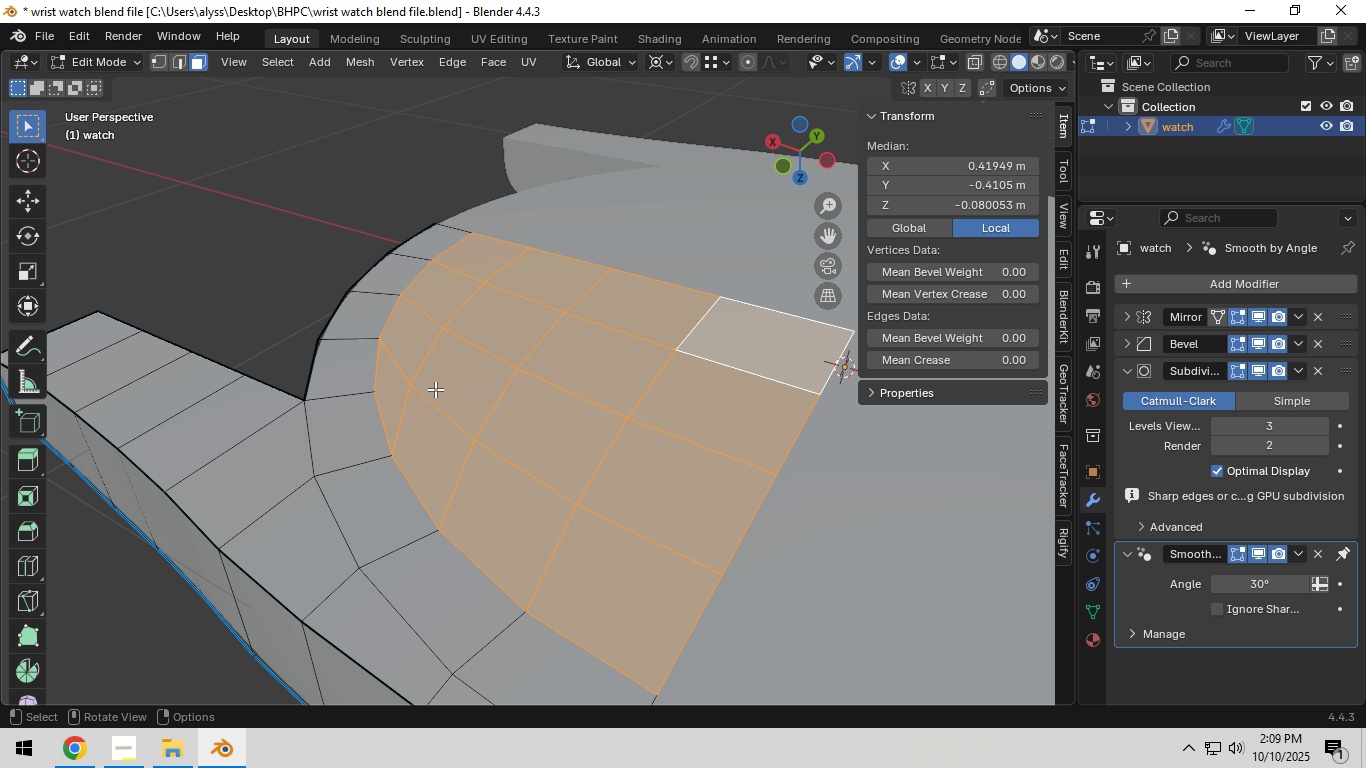 
right_click([427, 389])
 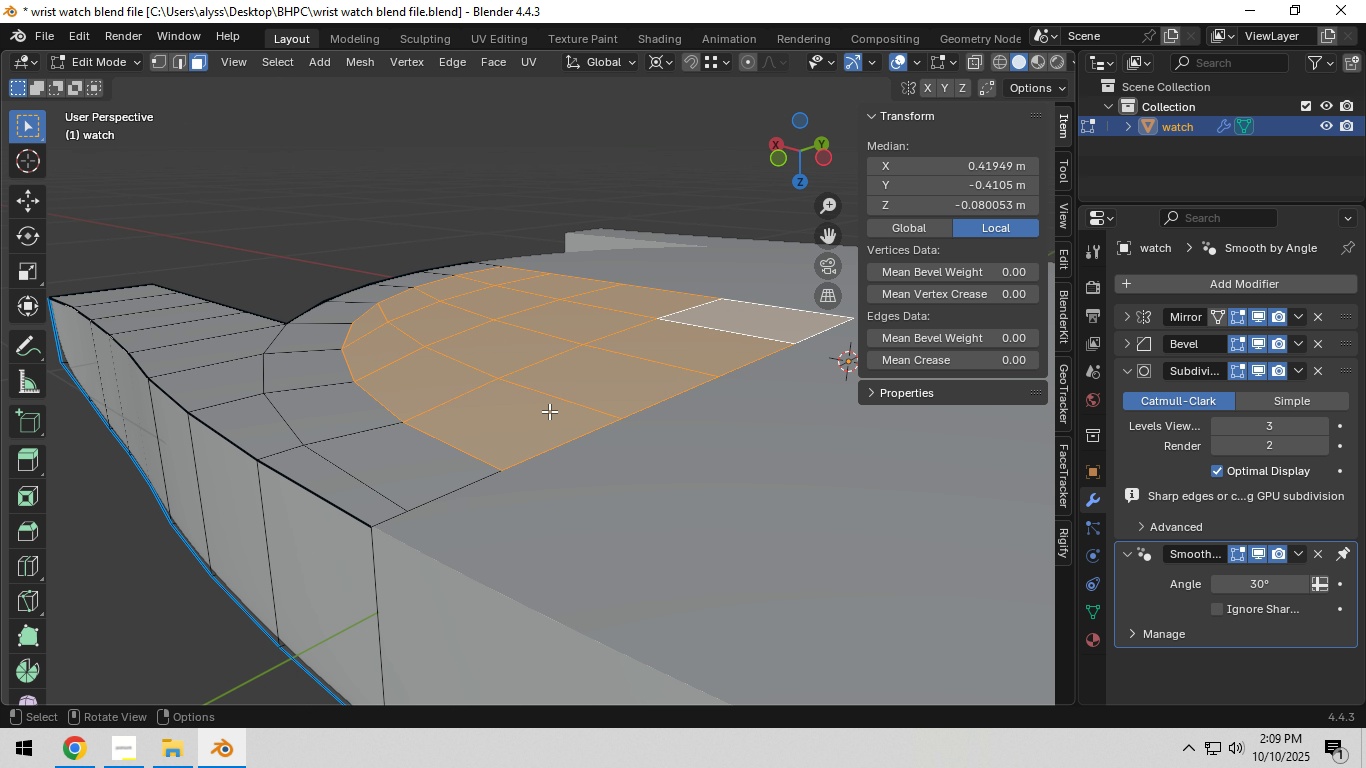 
scroll: coordinate [549, 411], scroll_direction: up, amount: 1.0
 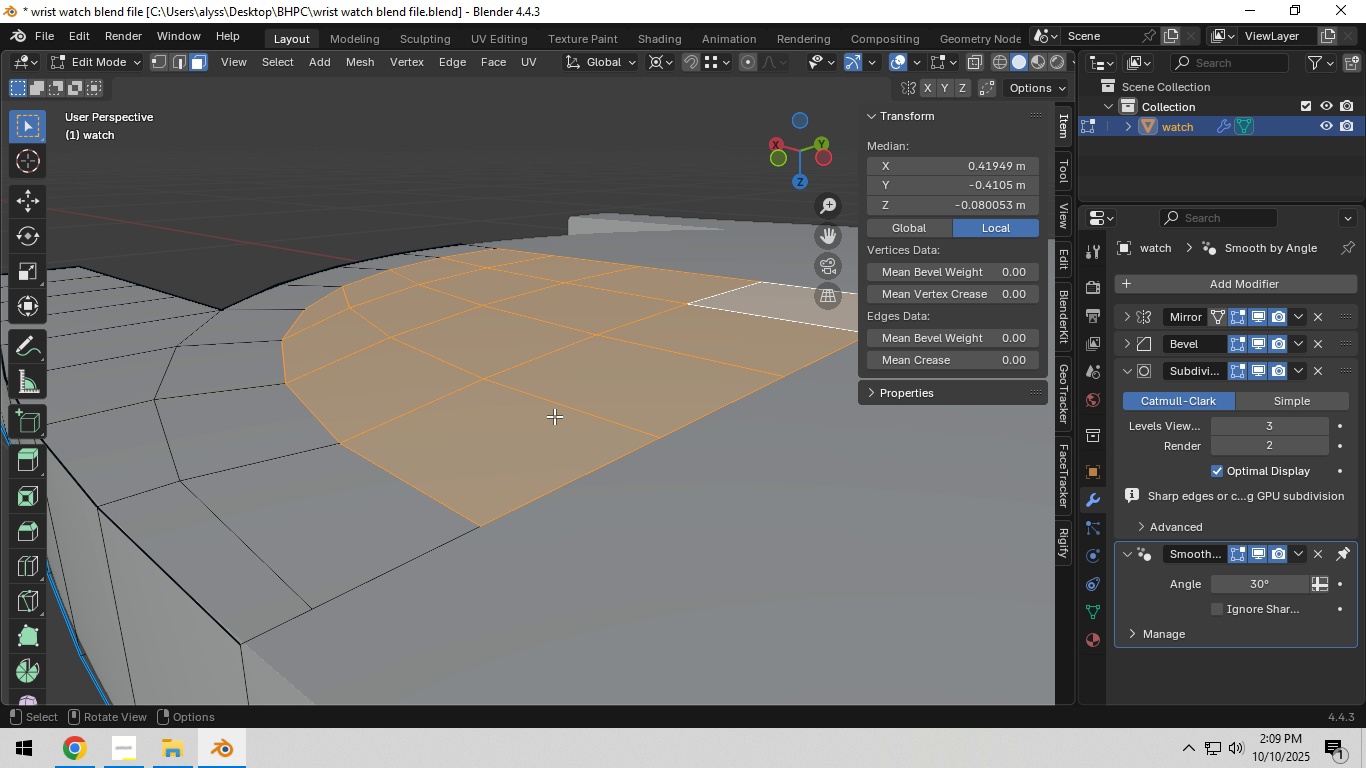 
key(E)
 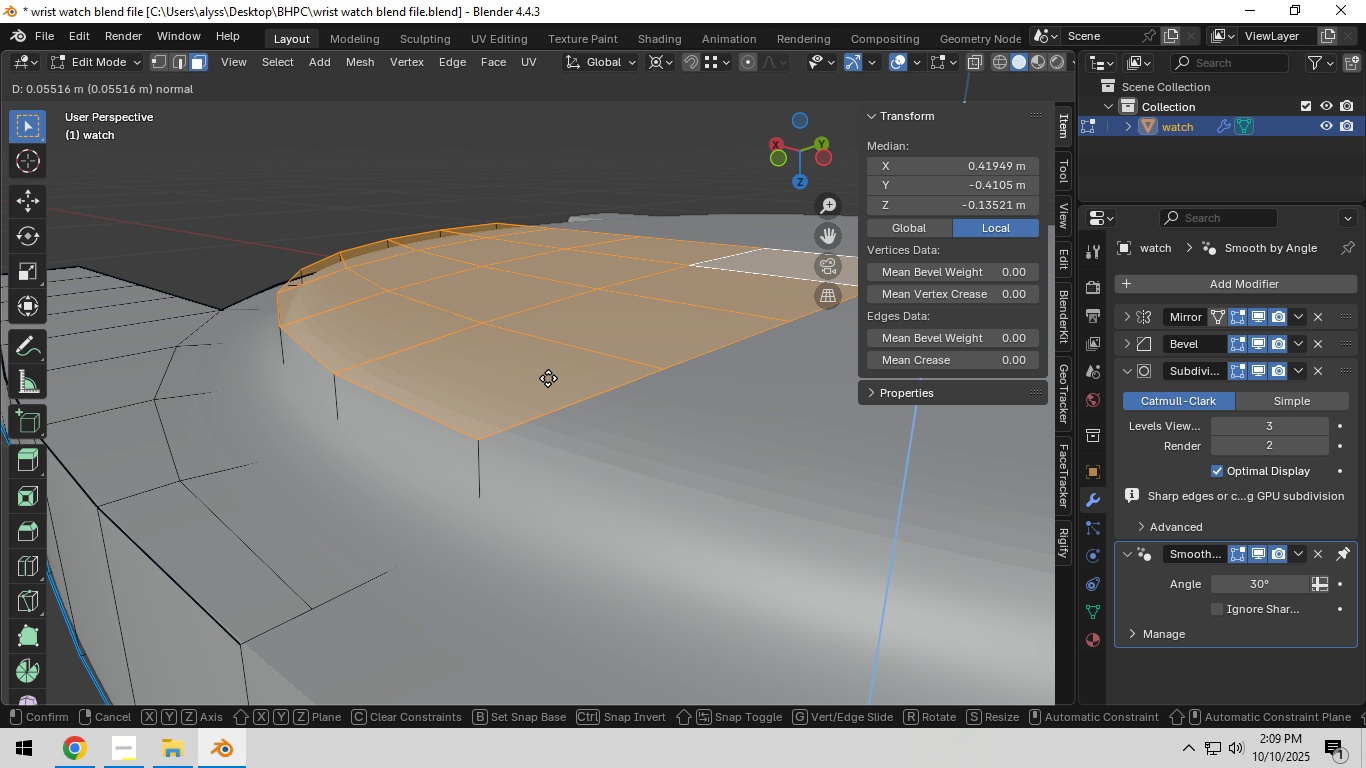 
left_click([548, 378])
 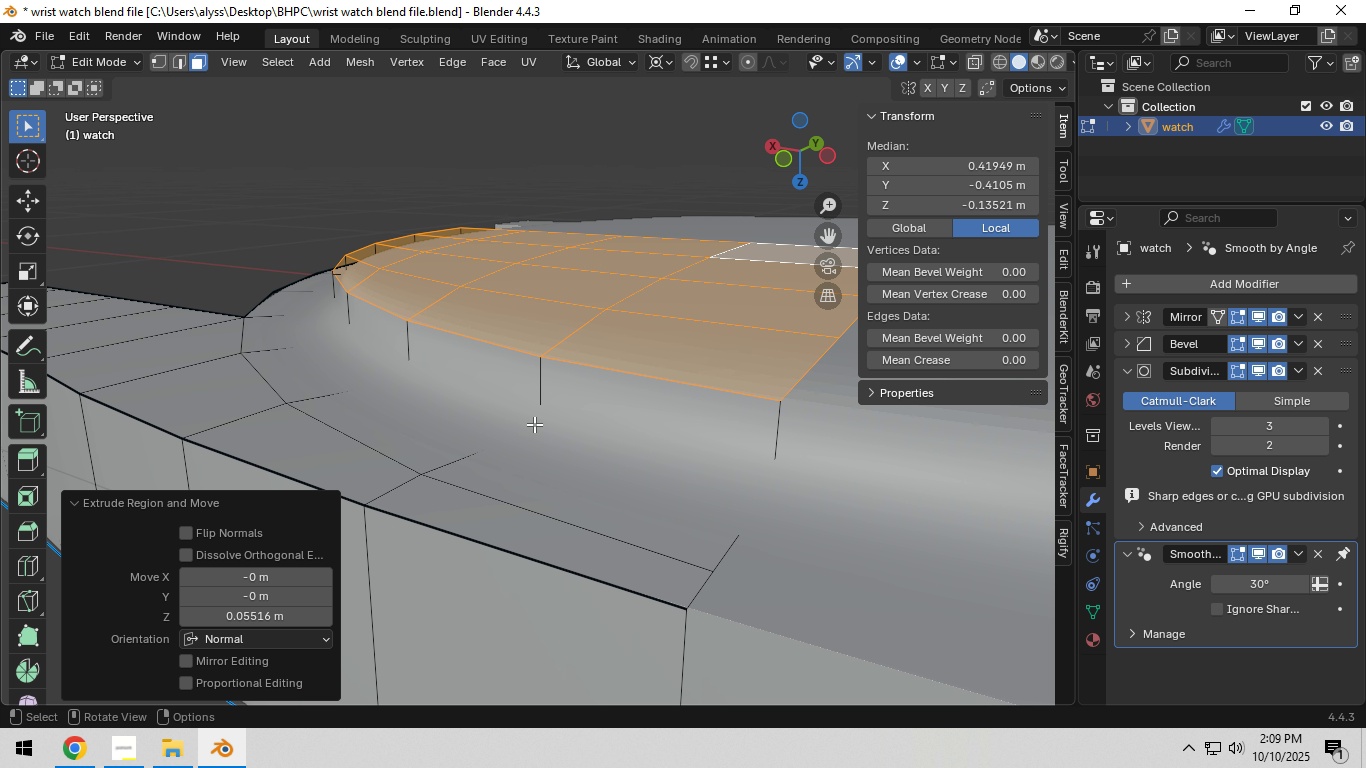 
hold_key(key=AltLeft, duration=0.52)
left_click([581, 457])
 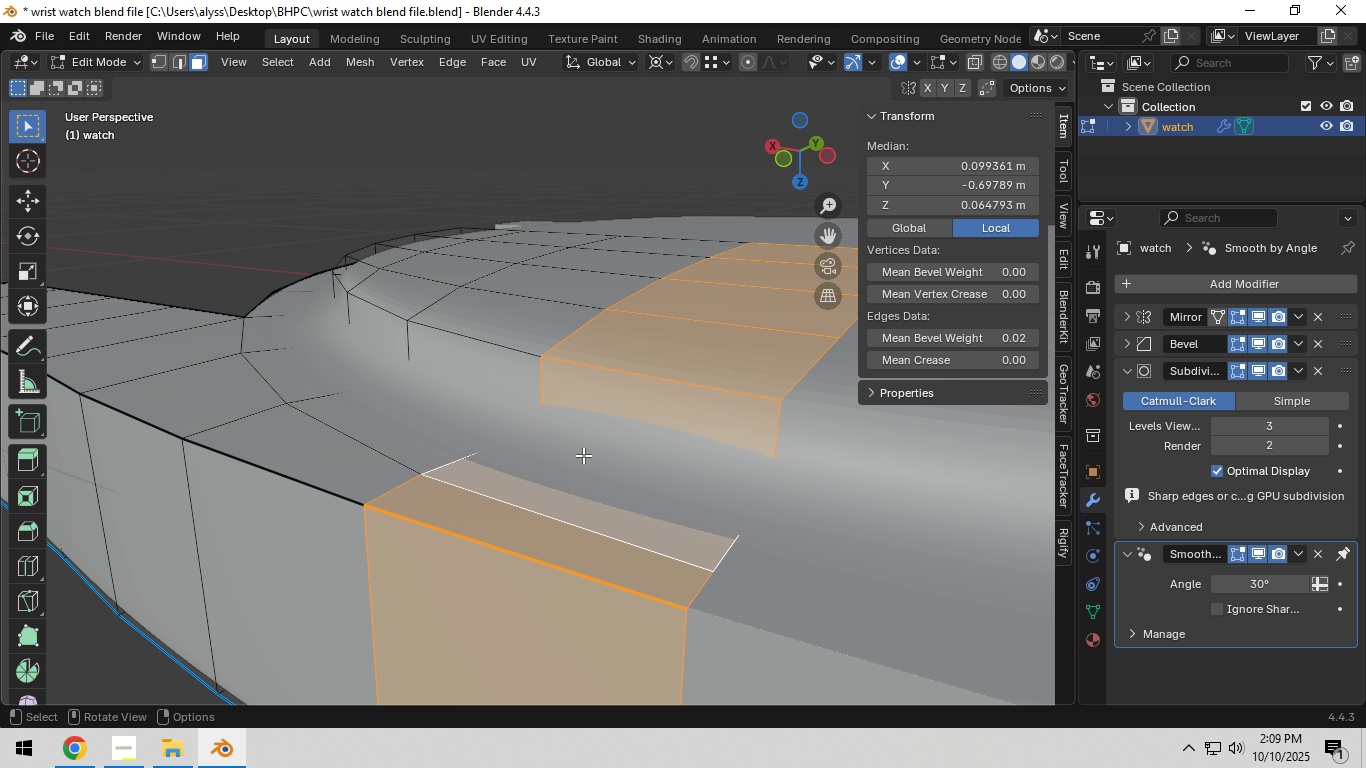 
key(2)
 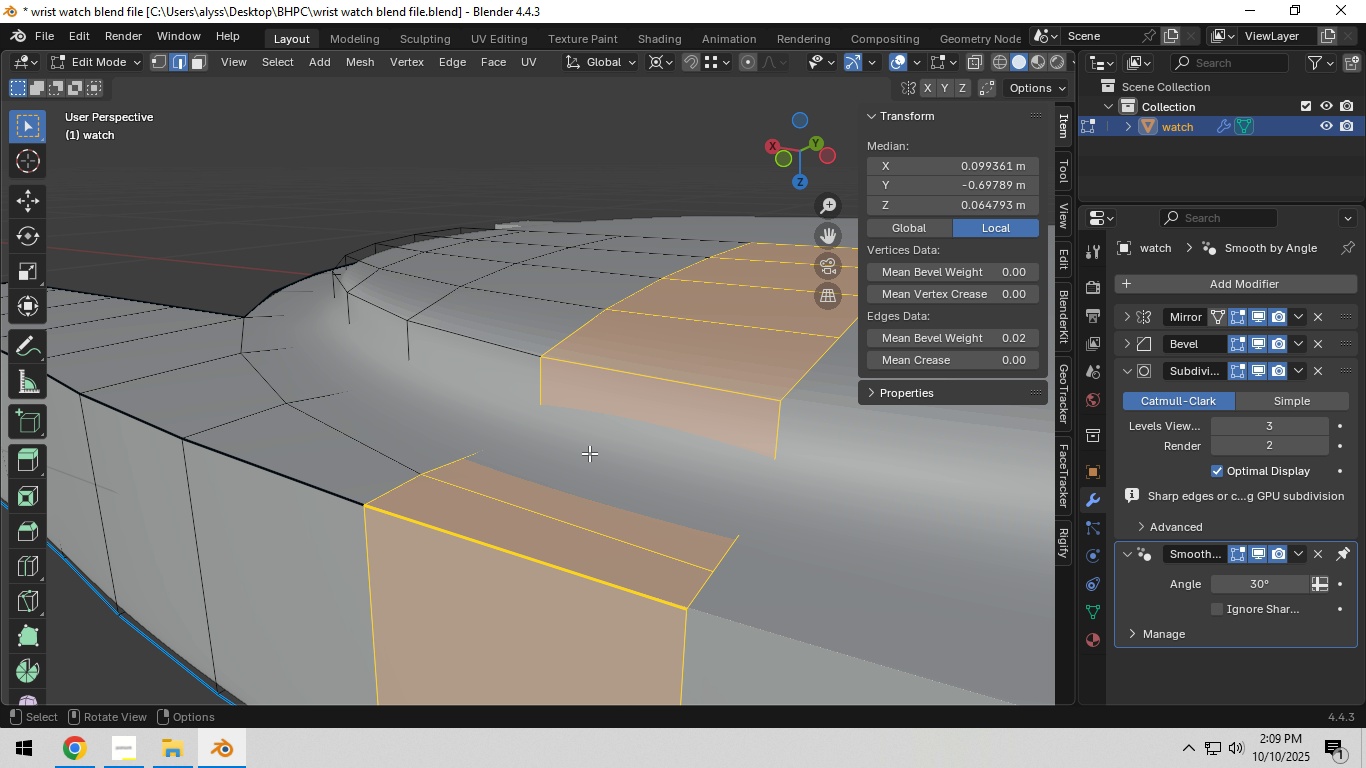 
hold_key(key=AltLeft, duration=0.62)
left_click([589, 453])
 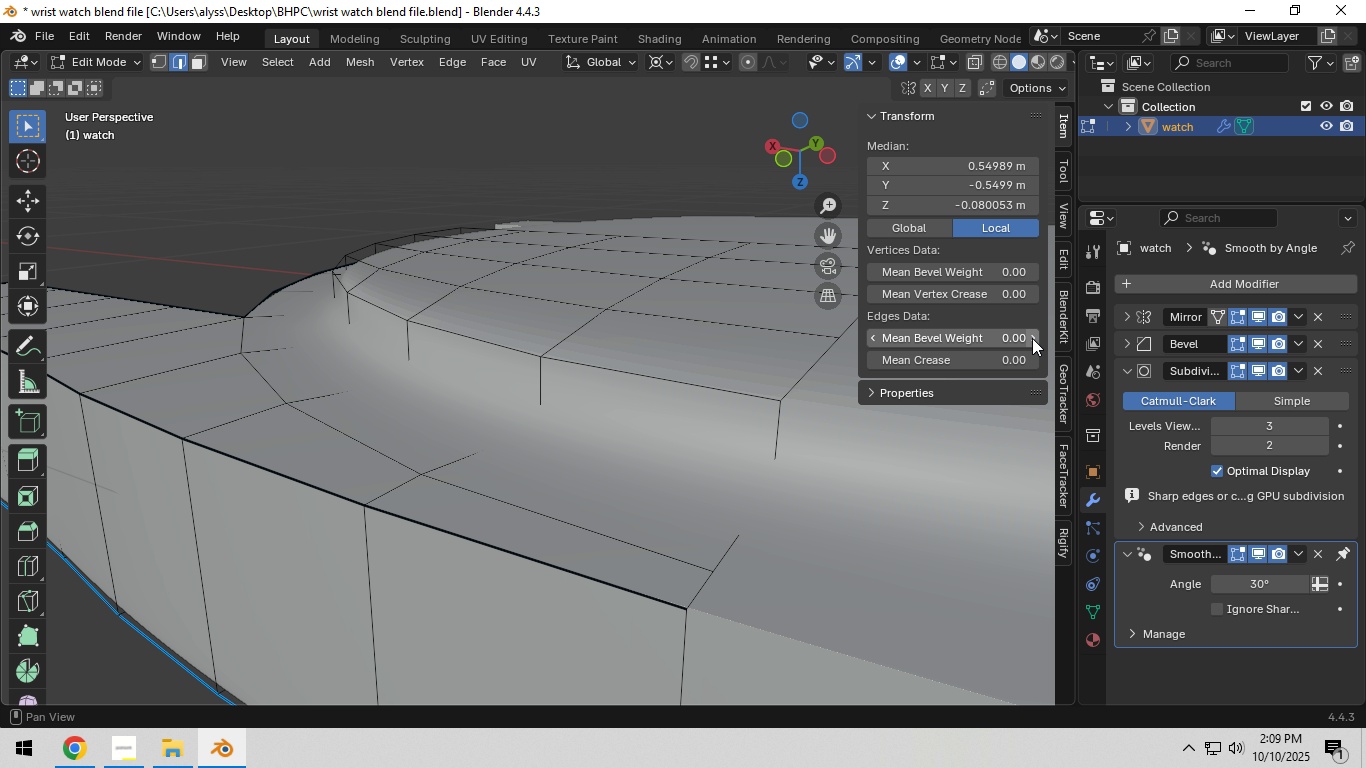 
left_click([1032, 338])
 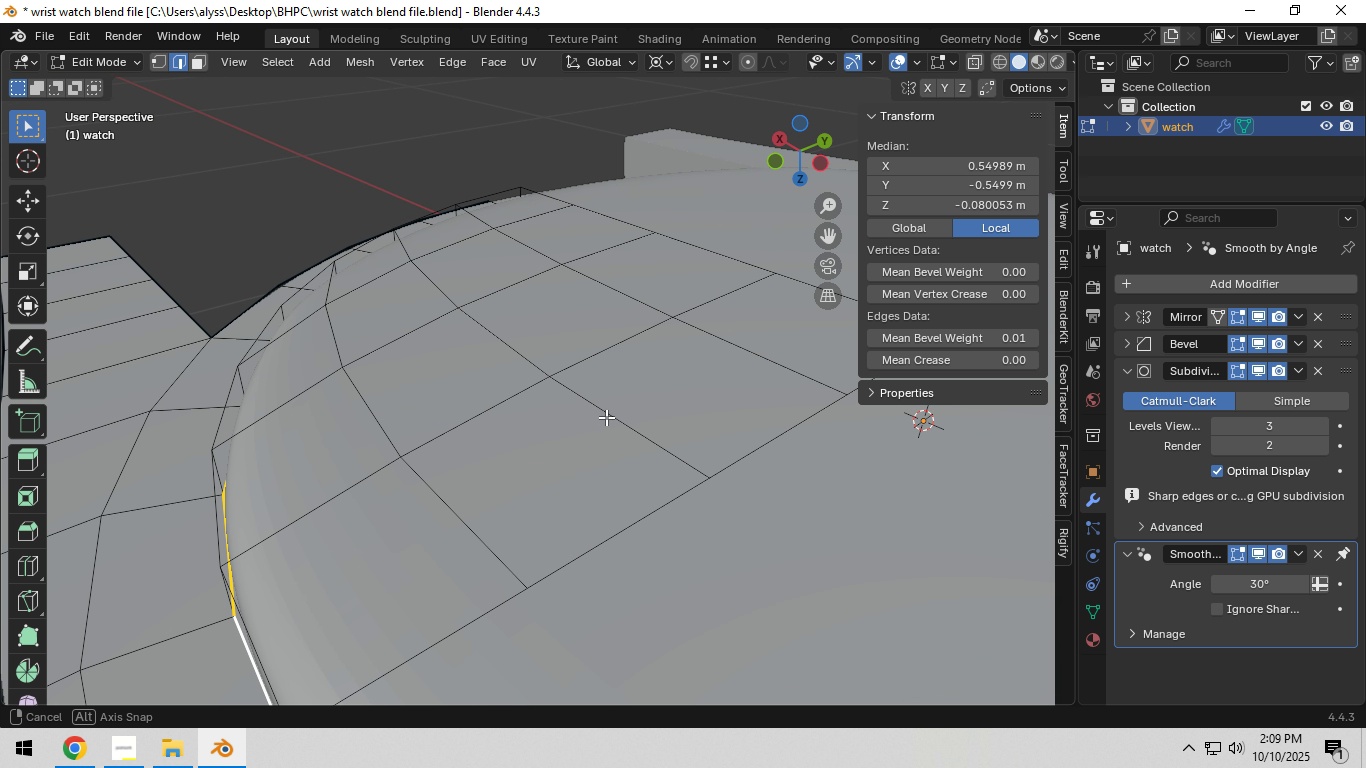 
scroll: coordinate [606, 417], scroll_direction: down, amount: 3.0
 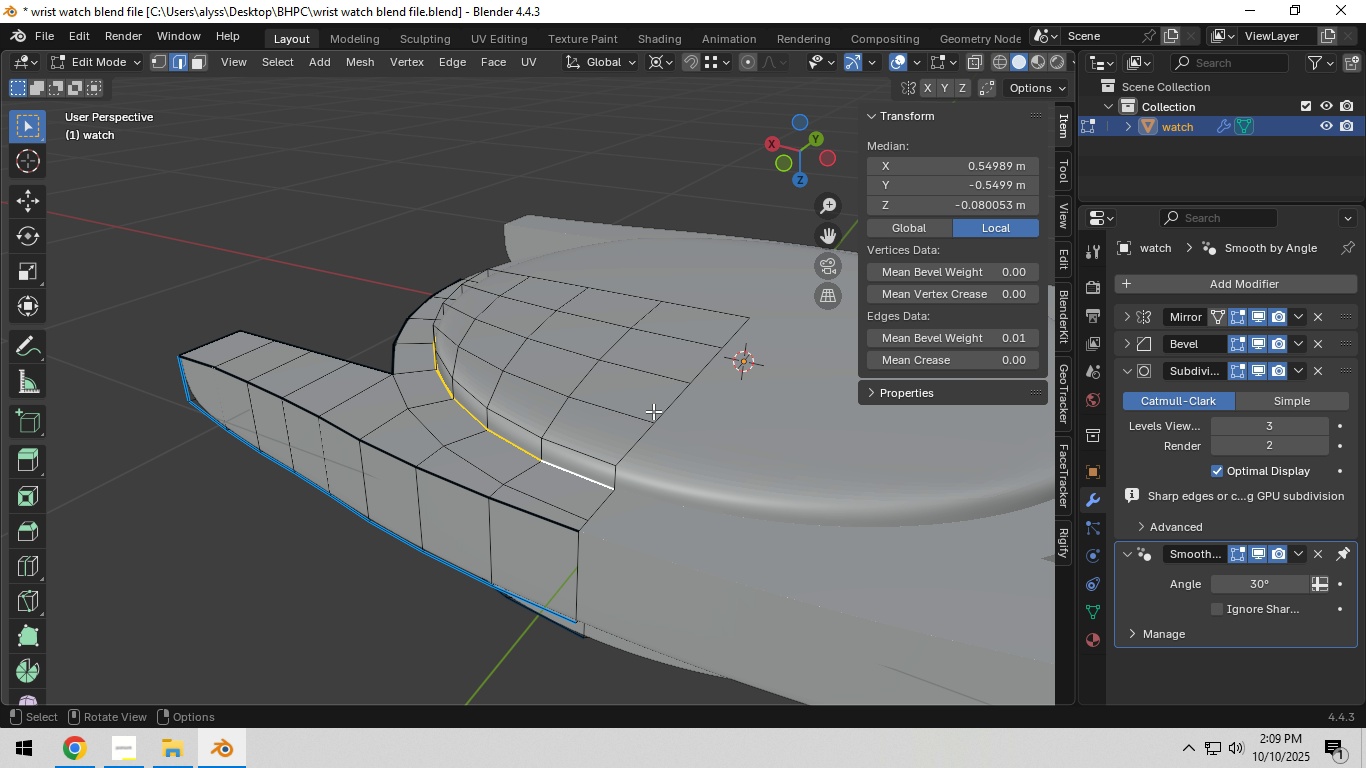 
key(Tab)
 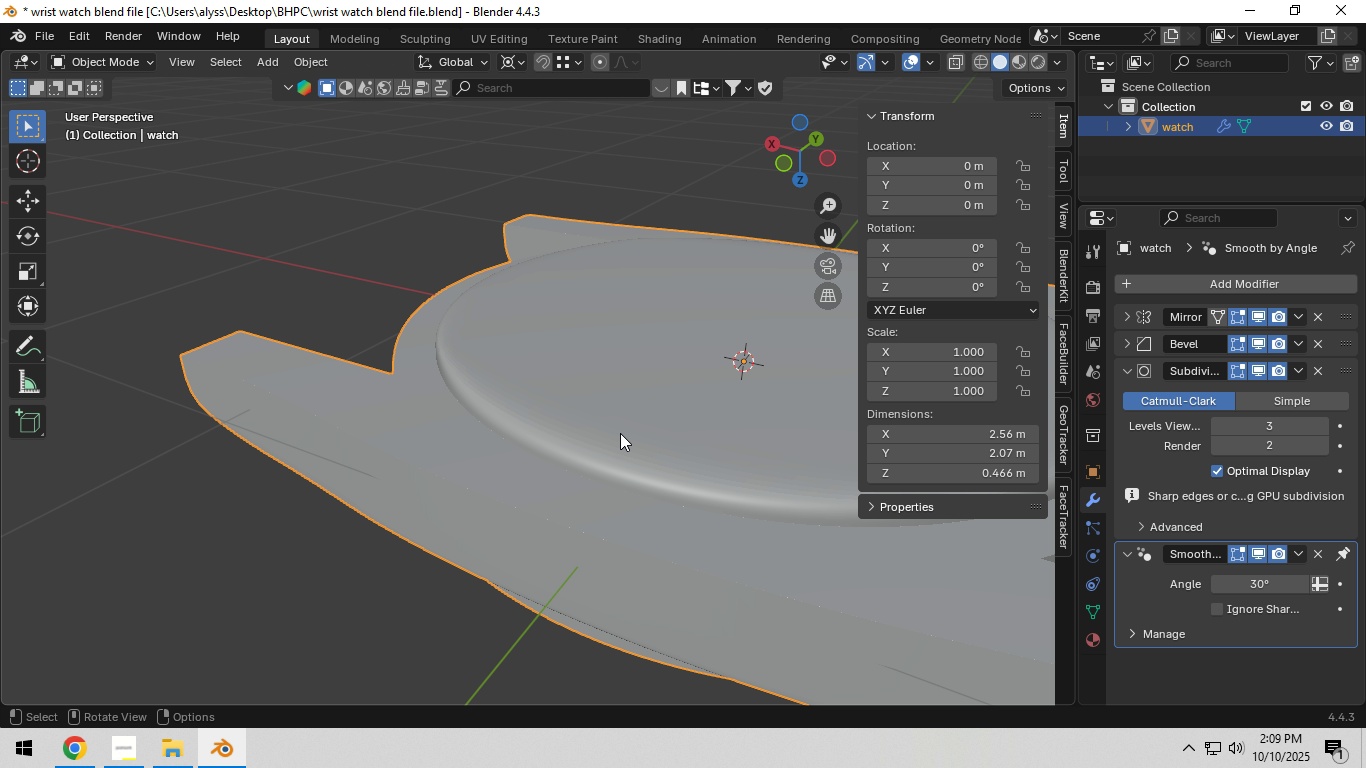 
scroll: coordinate [620, 433], scroll_direction: down, amount: 2.0
 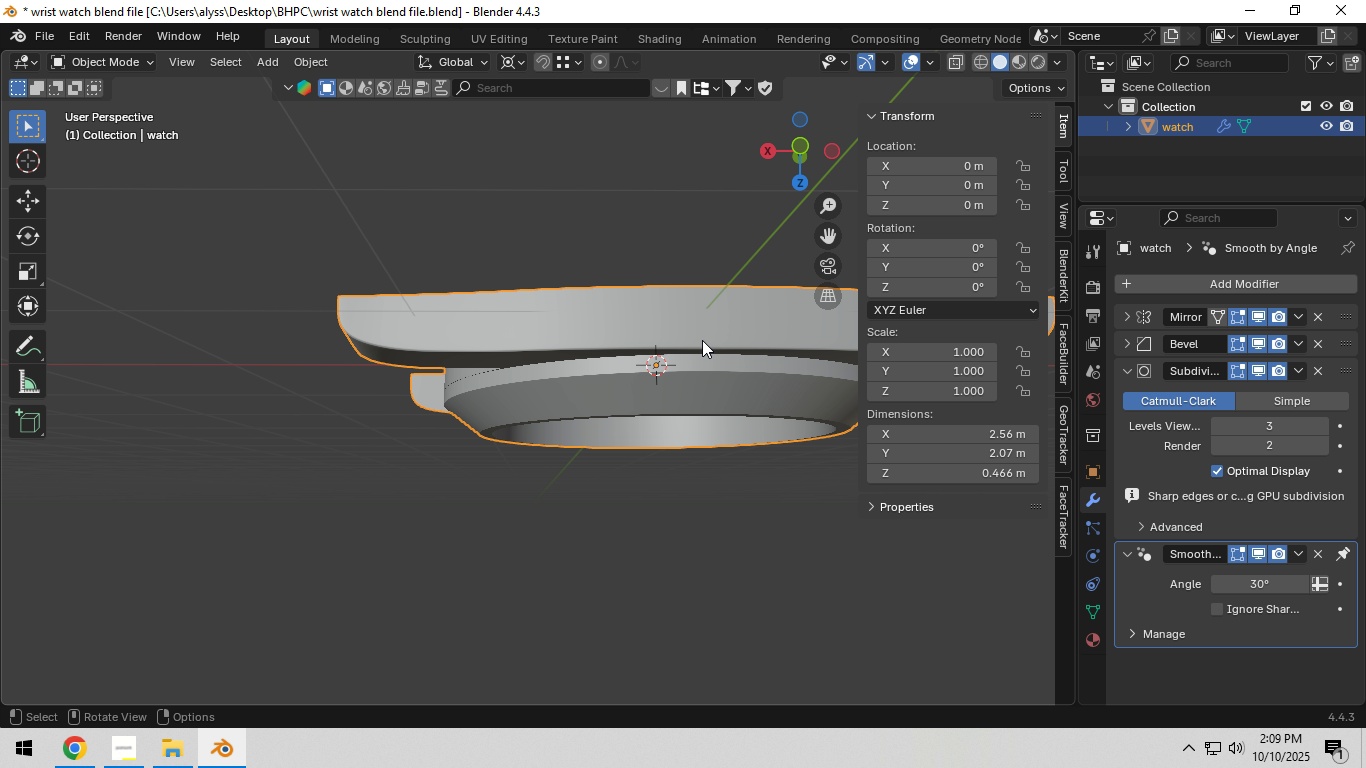 
hold_key(key=Backquote, duration=0.3)
 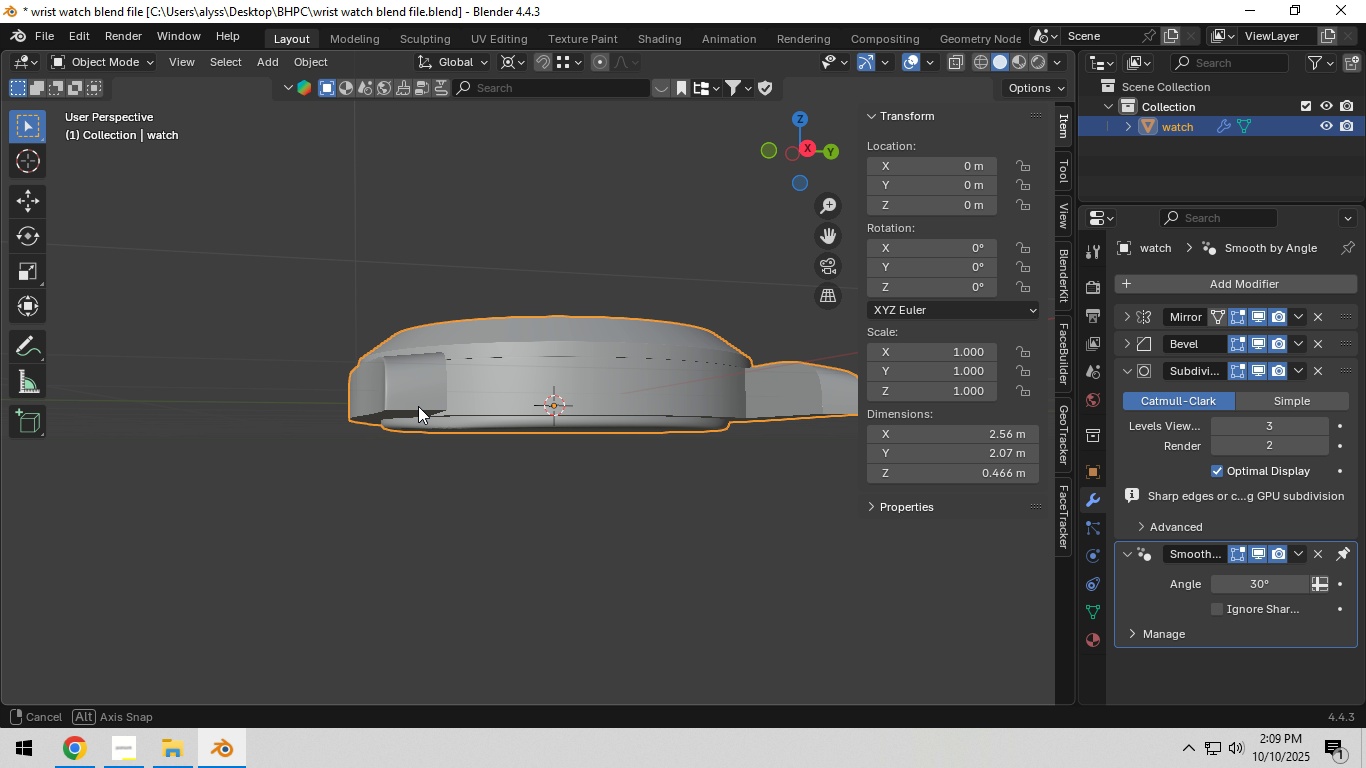 
scroll: coordinate [586, 444], scroll_direction: up, amount: 4.0
 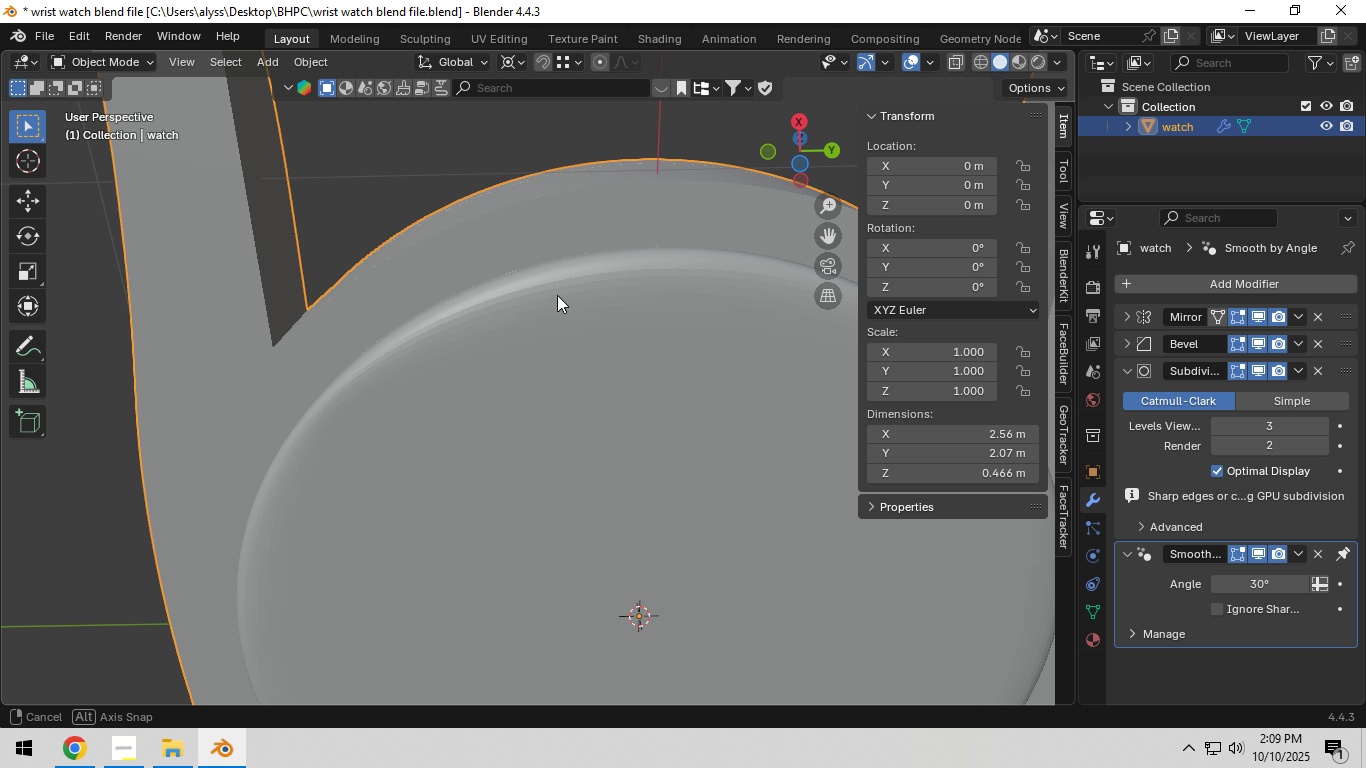 
scroll: coordinate [559, 295], scroll_direction: down, amount: 3.0
 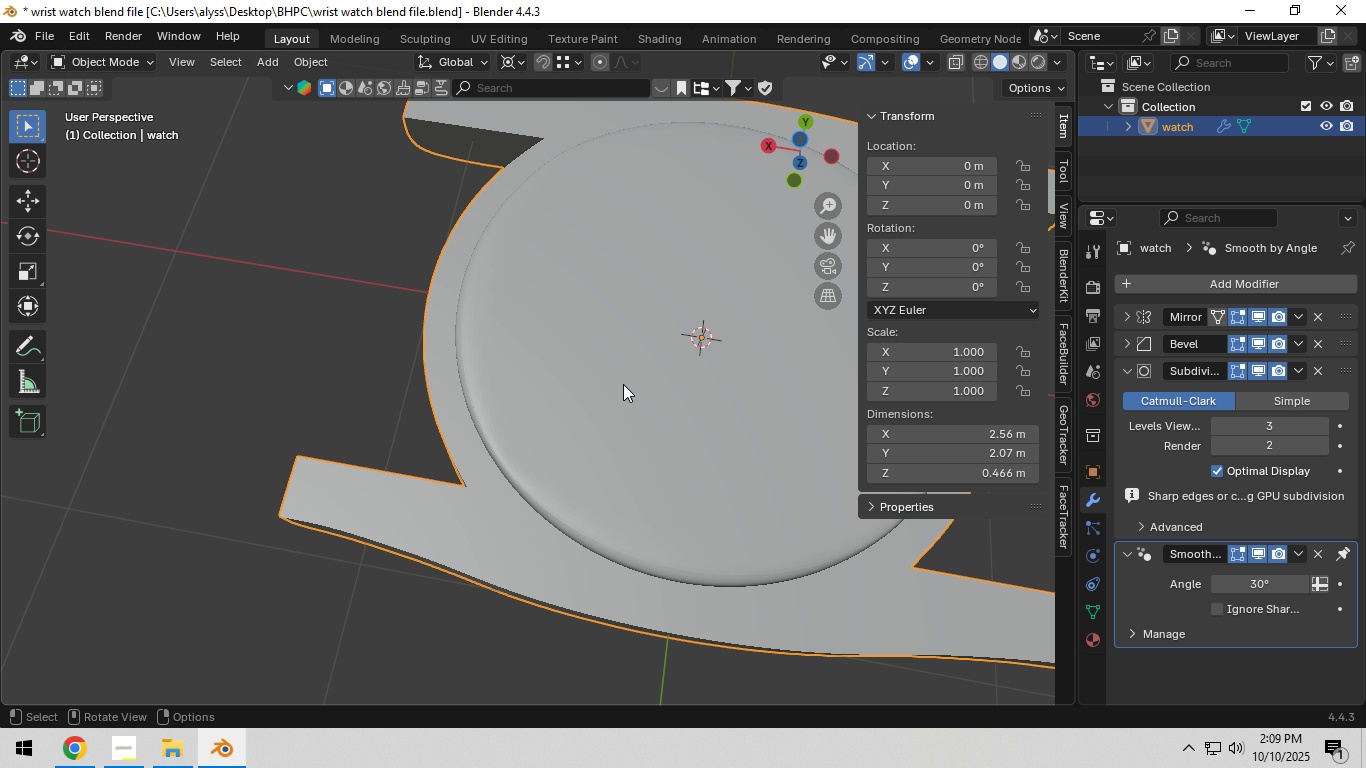 
left_click([599, 431])
 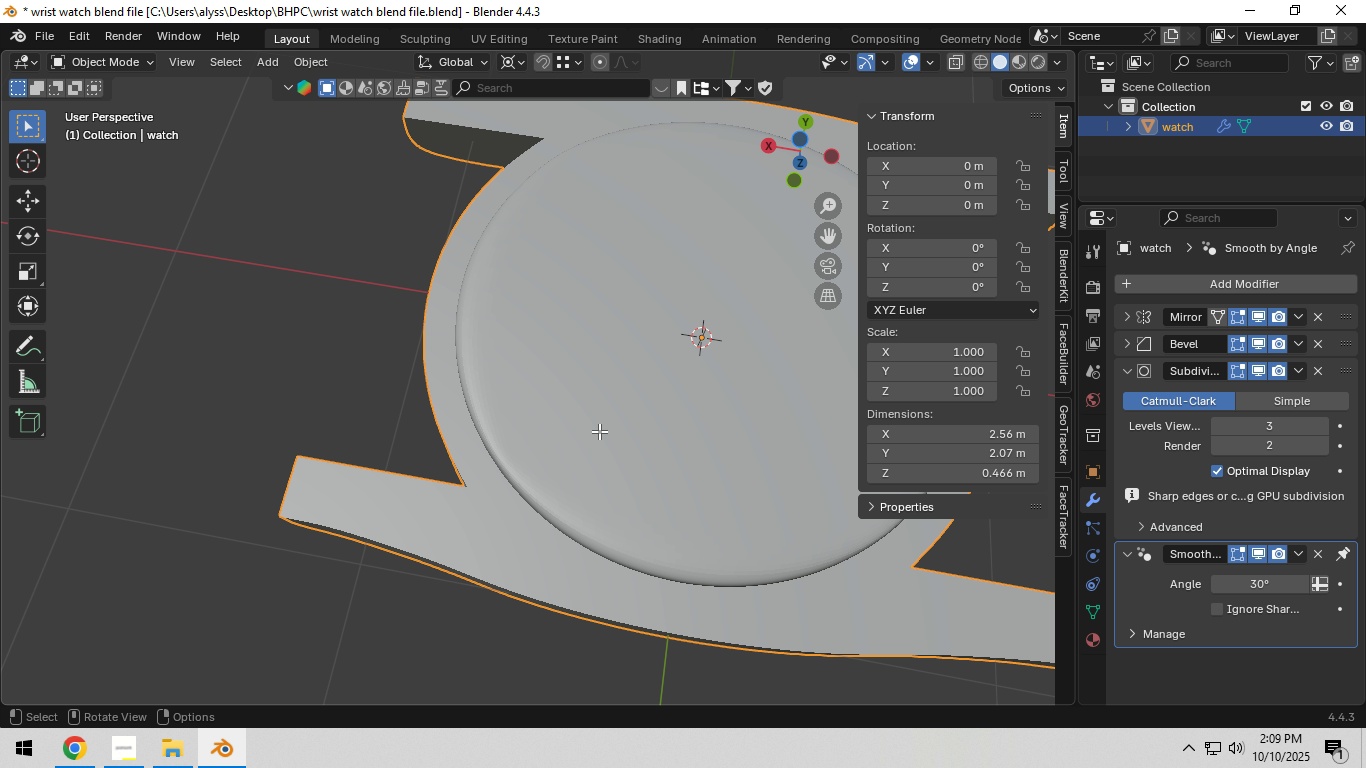 
key(Tab)
 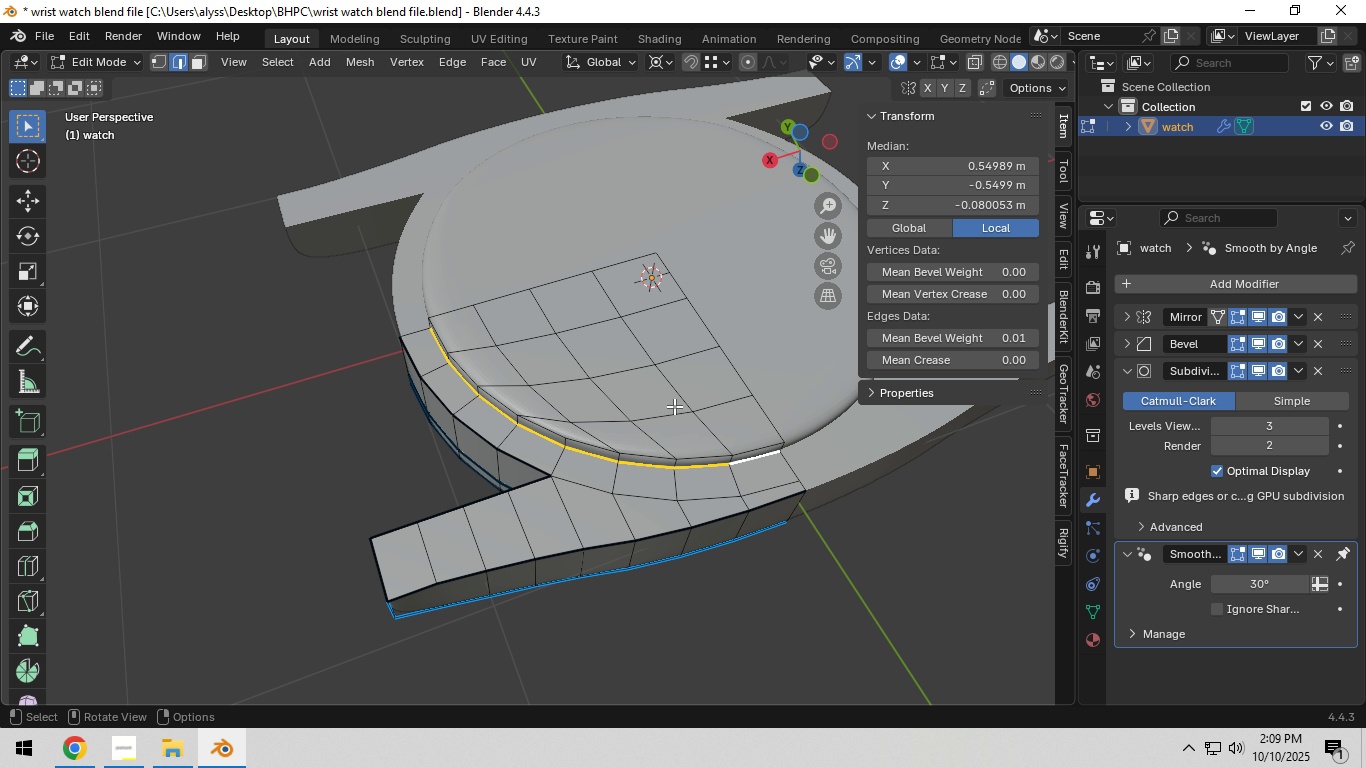 
hold_key(key=Backquote, duration=0.3)
 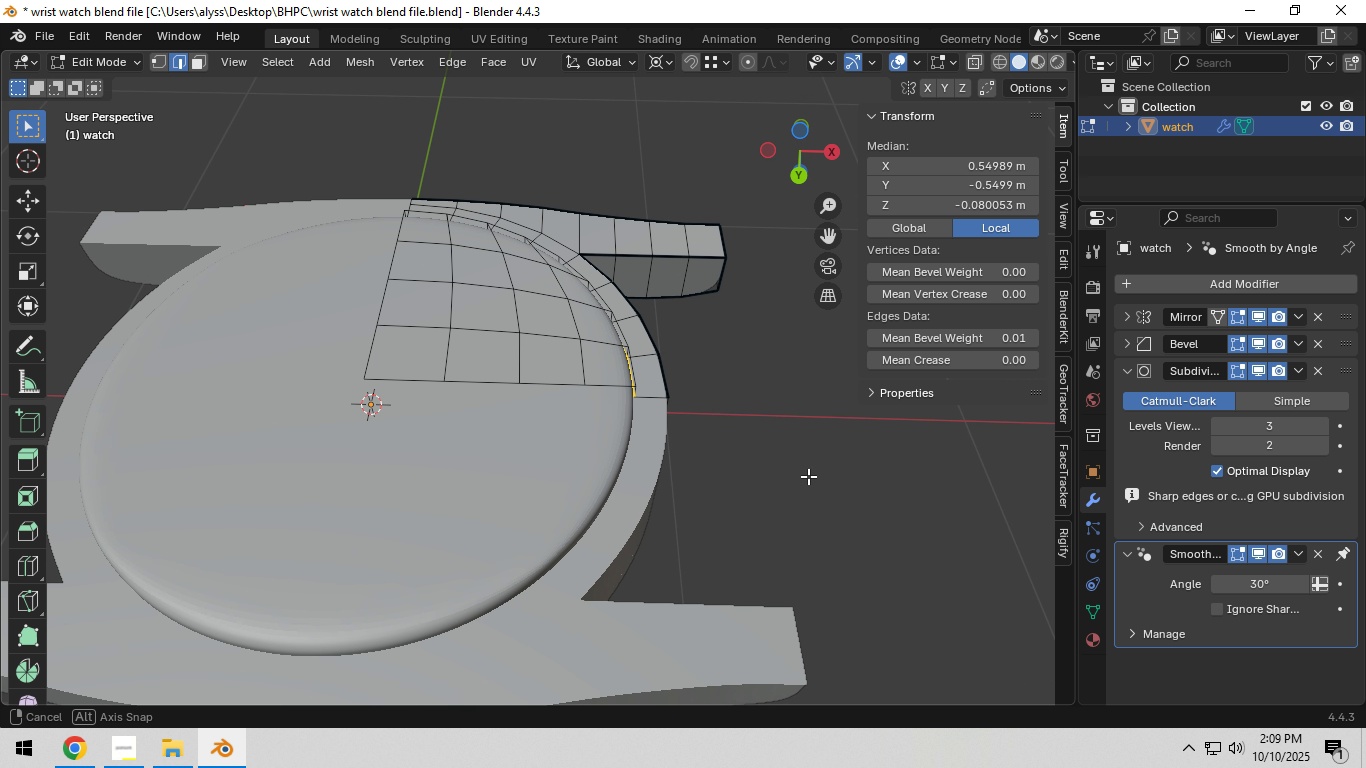 
scroll: coordinate [595, 442], scroll_direction: up, amount: 2.0
 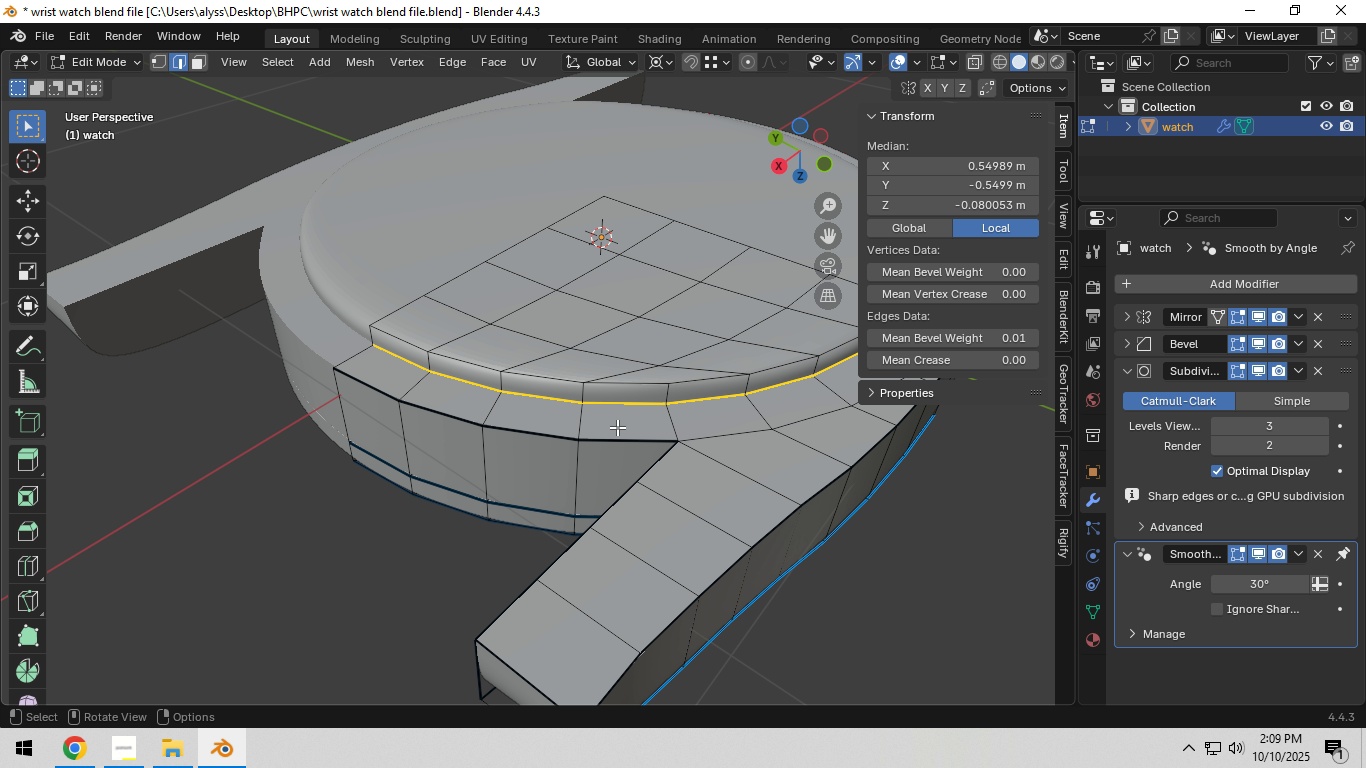 
hold_key(key=ShiftLeft, duration=0.36)
 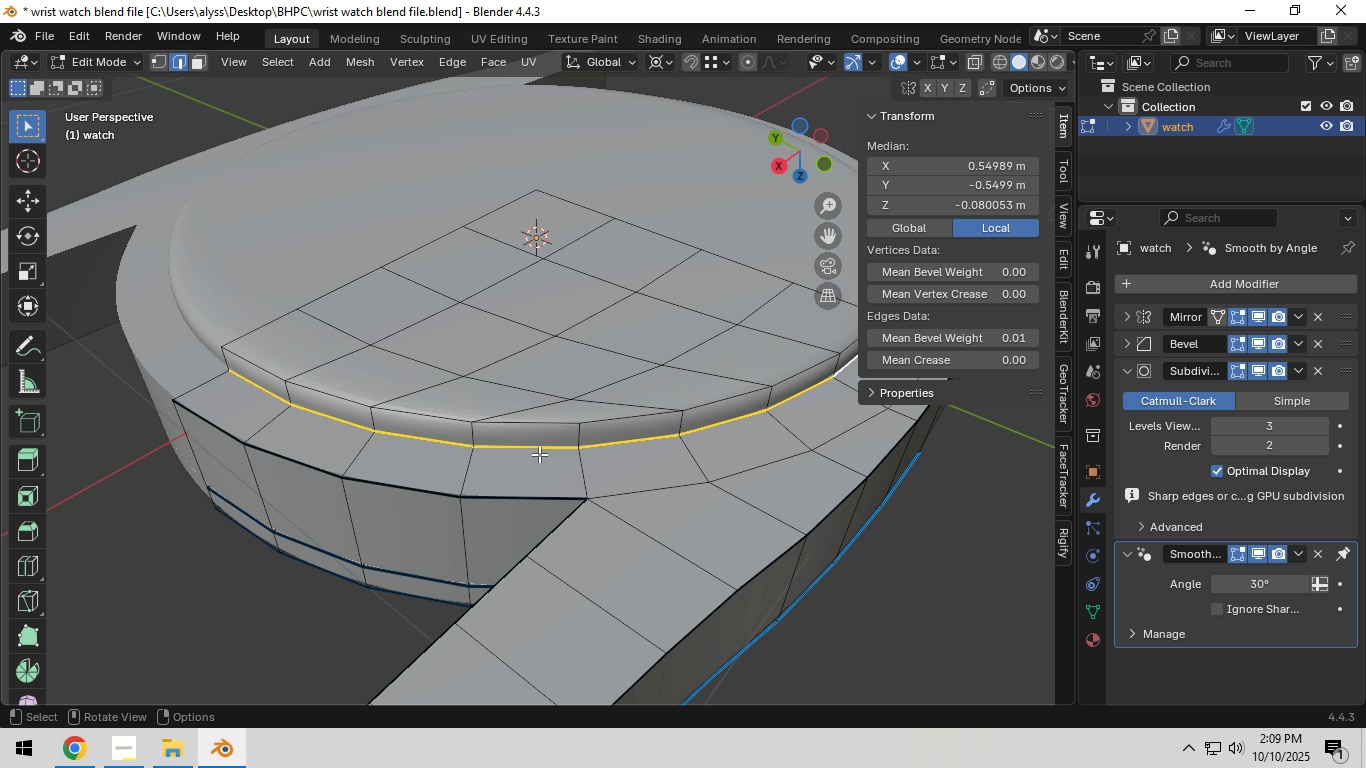 
scroll: coordinate [539, 454], scroll_direction: up, amount: 4.0
 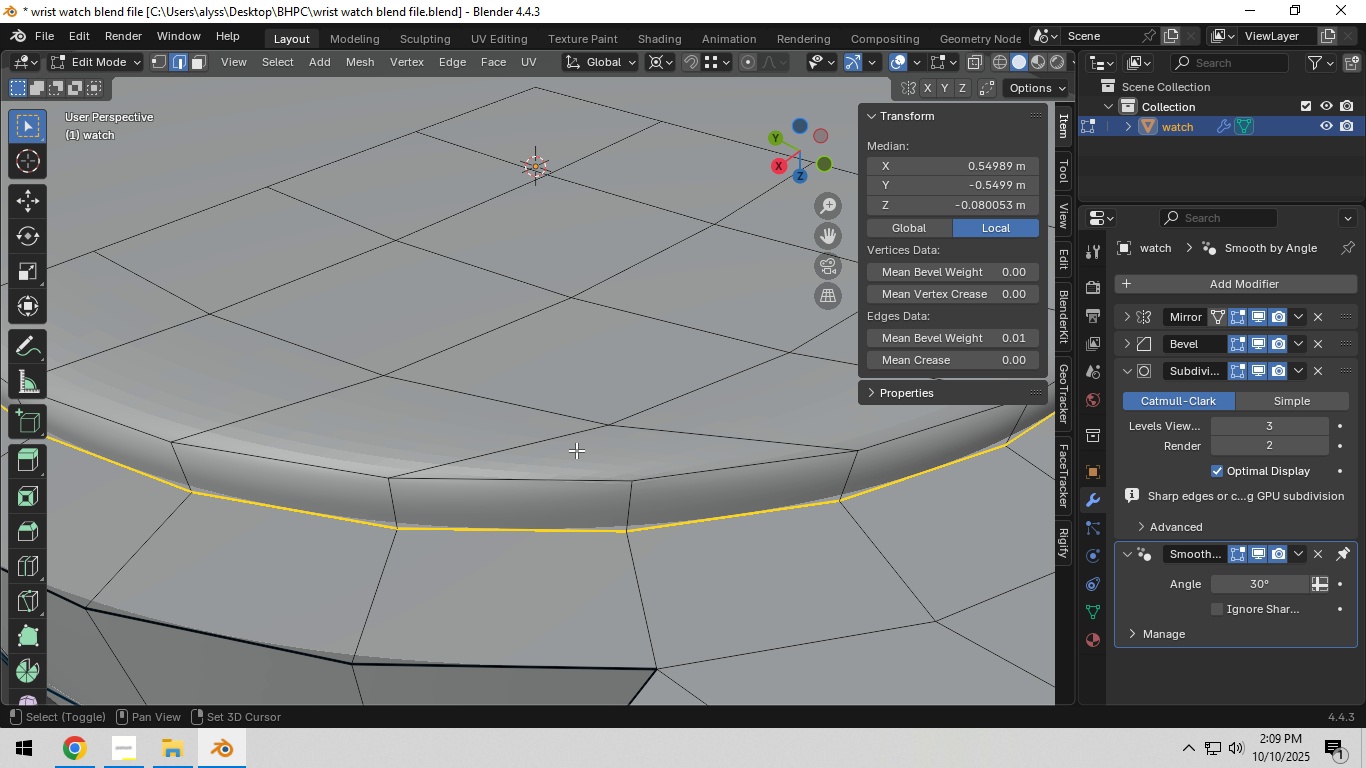 
hold_key(key=ShiftLeft, duration=0.32)
 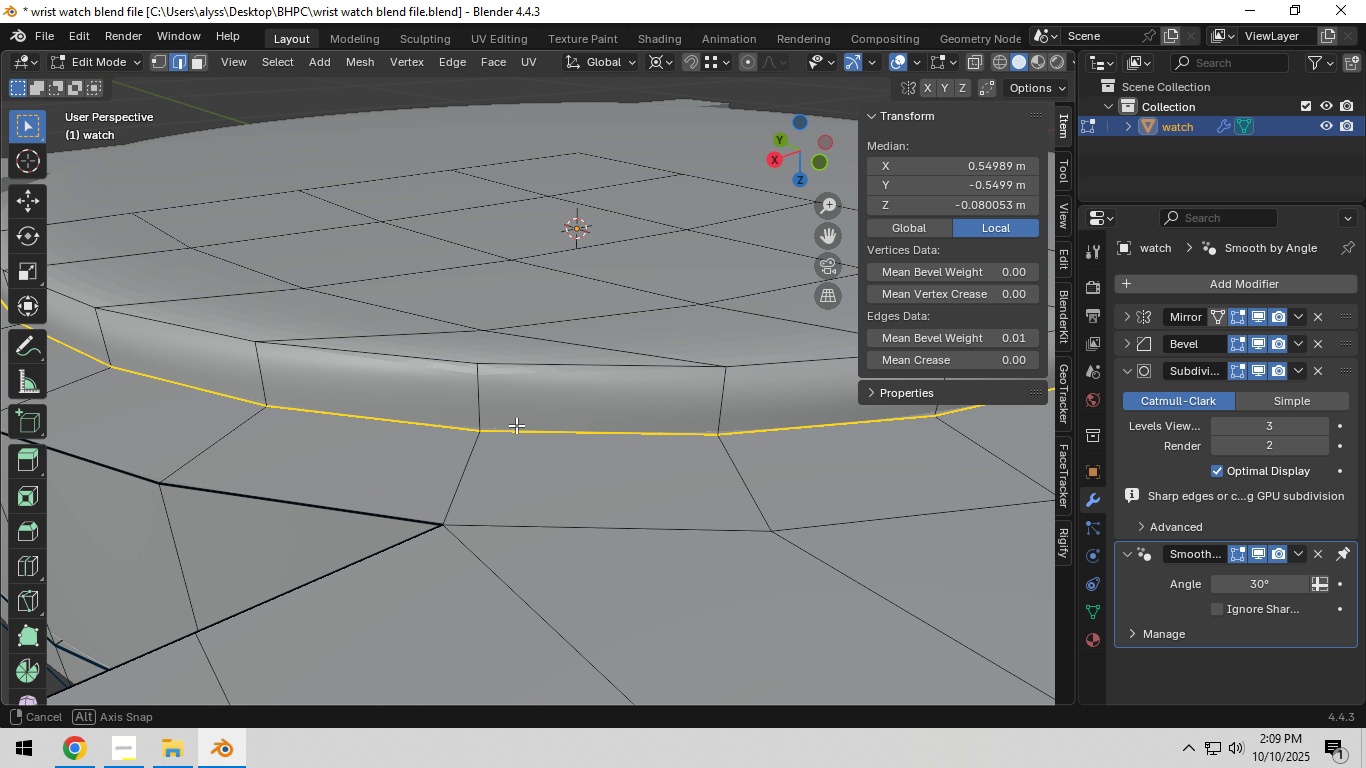 
hold_key(key=ShiftLeft, duration=0.32)
 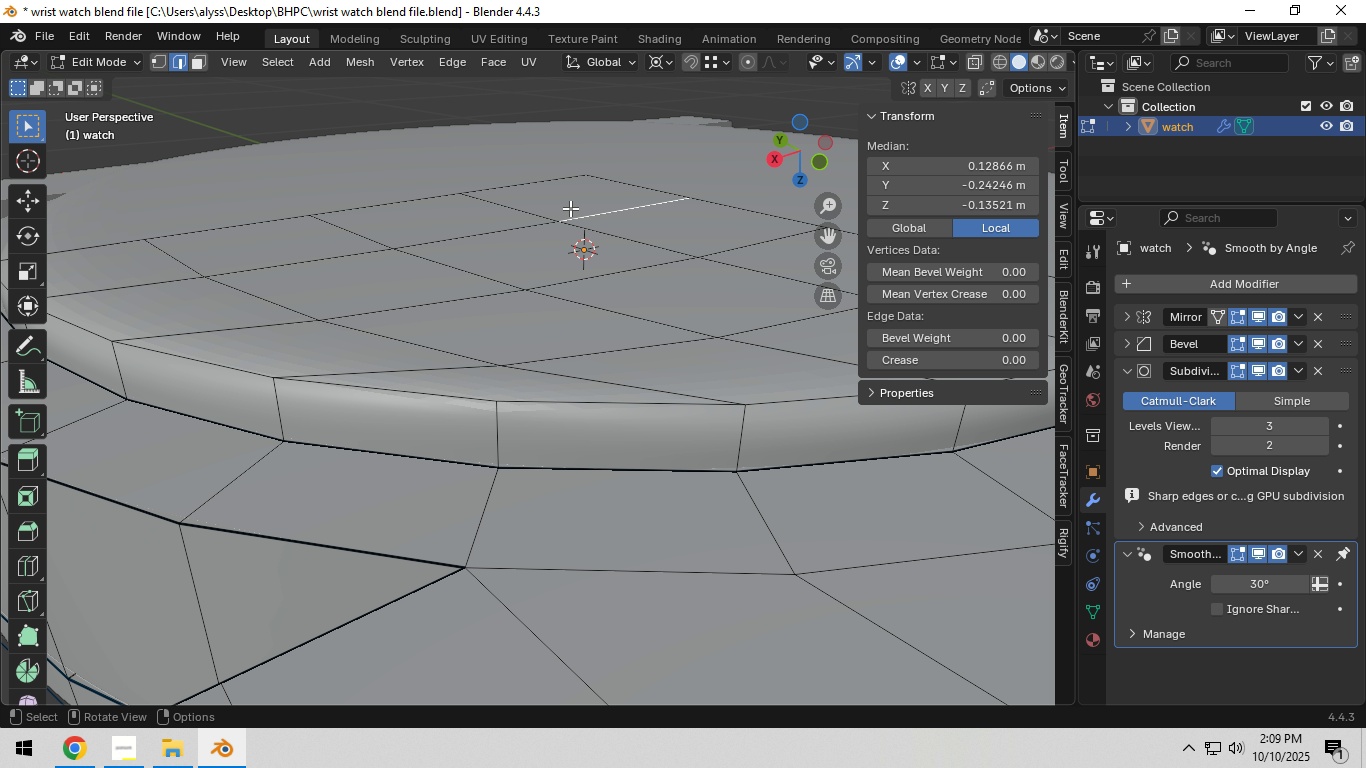 
left_click([570, 208])
 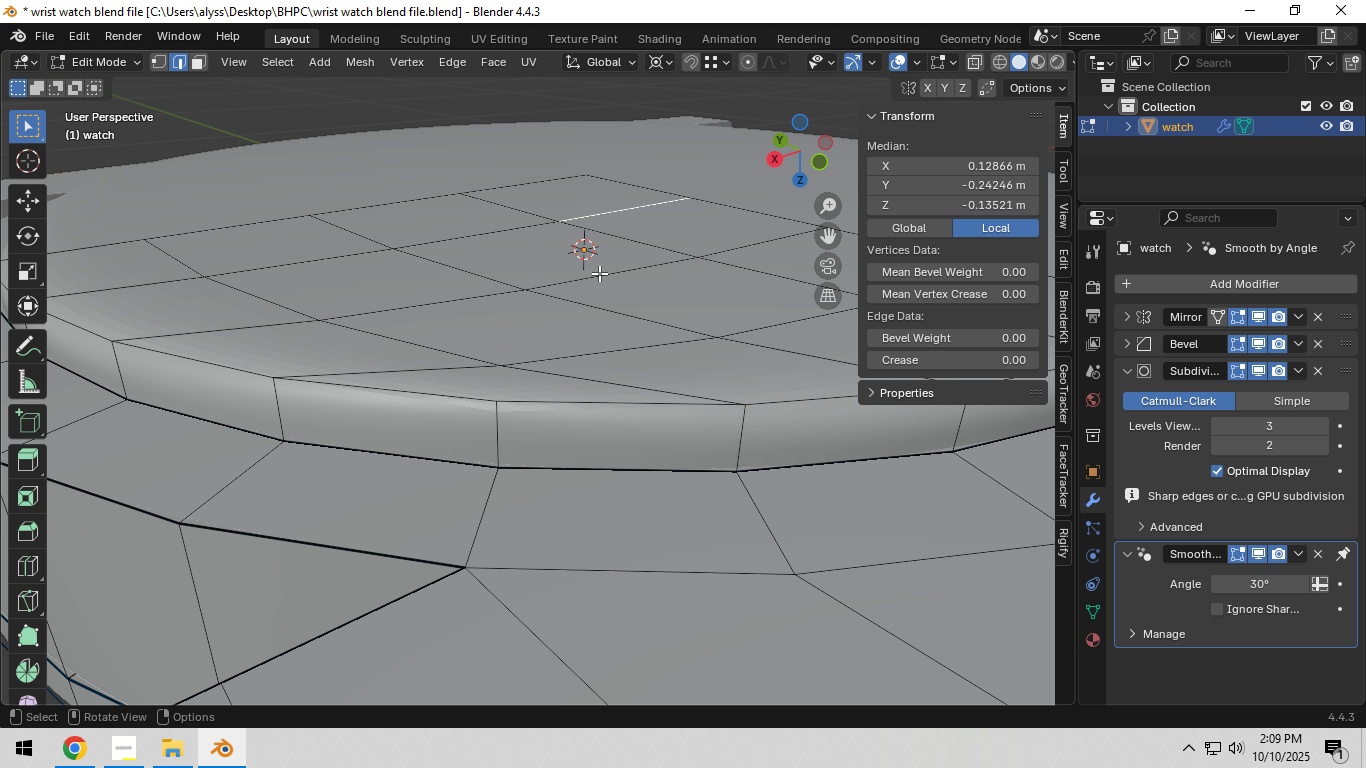 
key(C)
 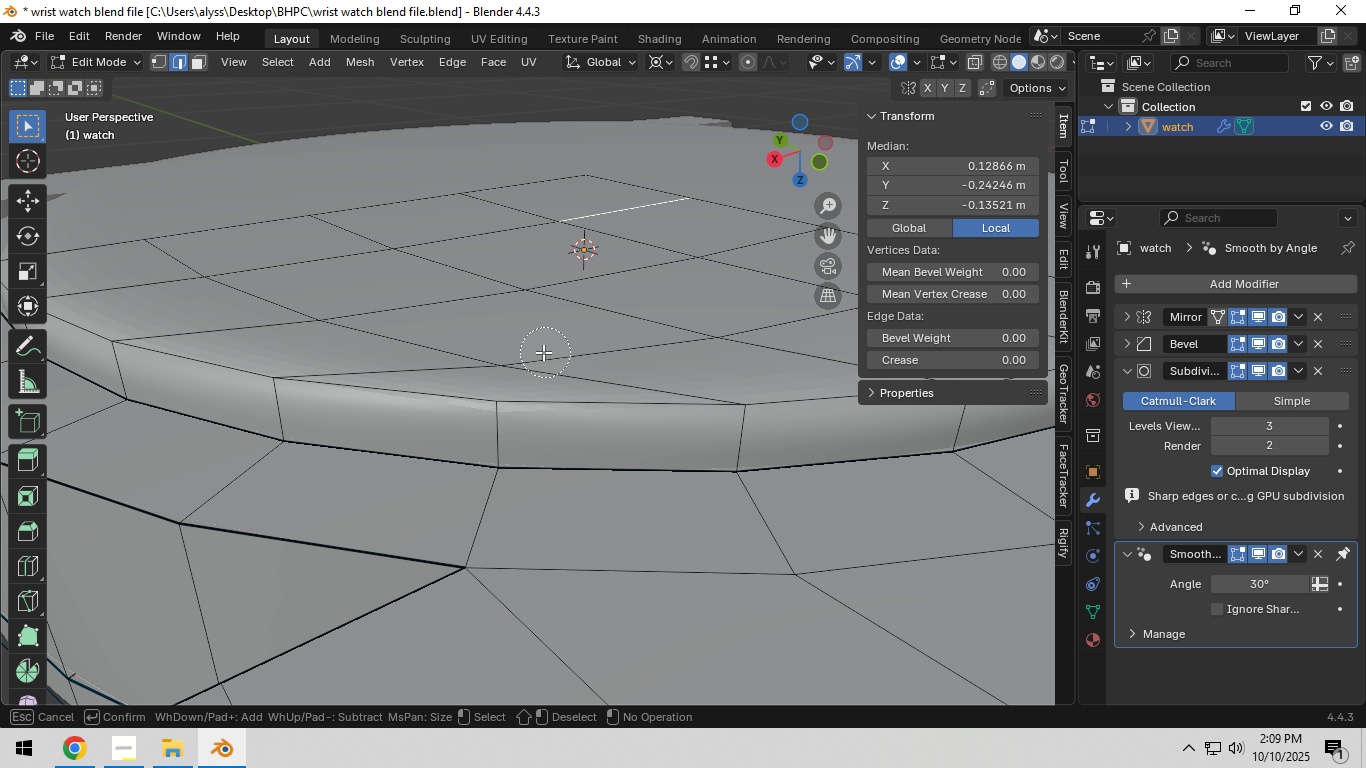 
left_click_drag(start_coordinate=[542, 352], to_coordinate=[306, 312])
 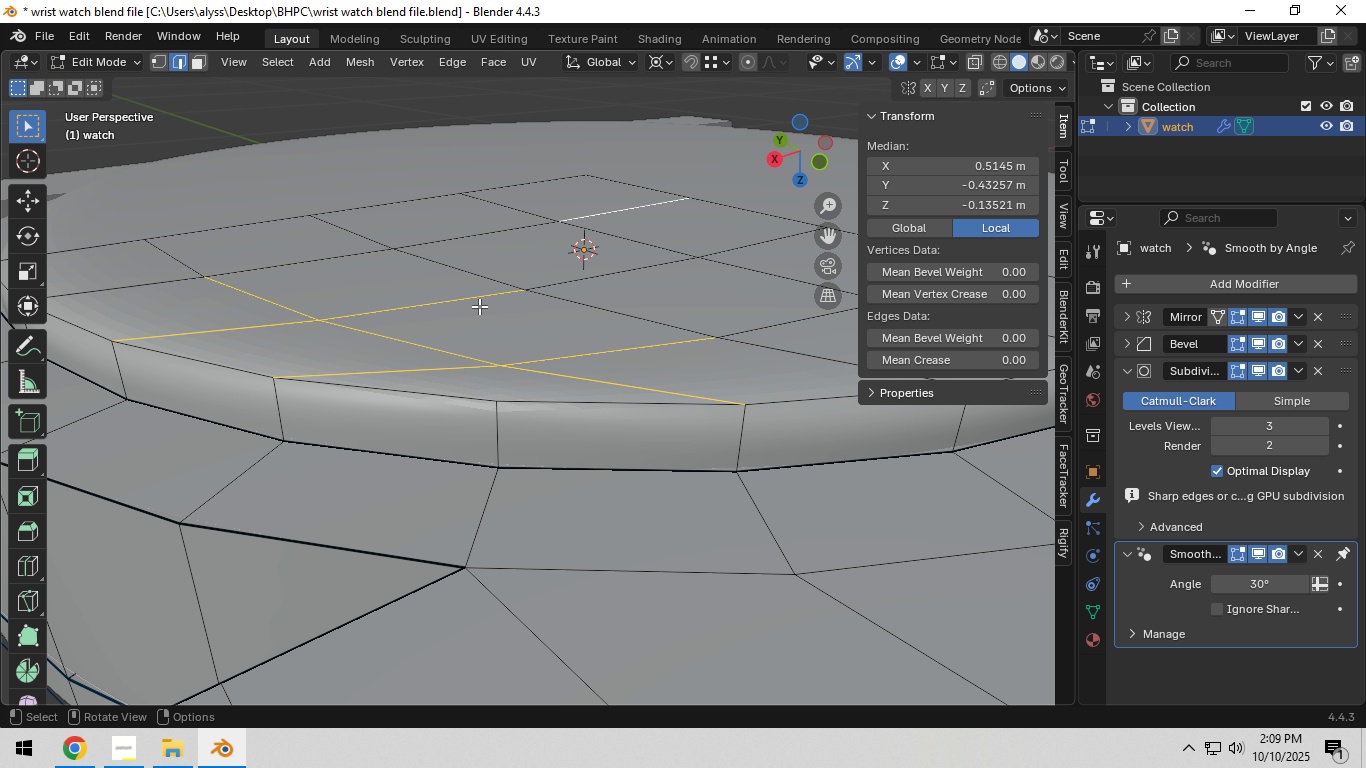 
right_click([306, 312])
 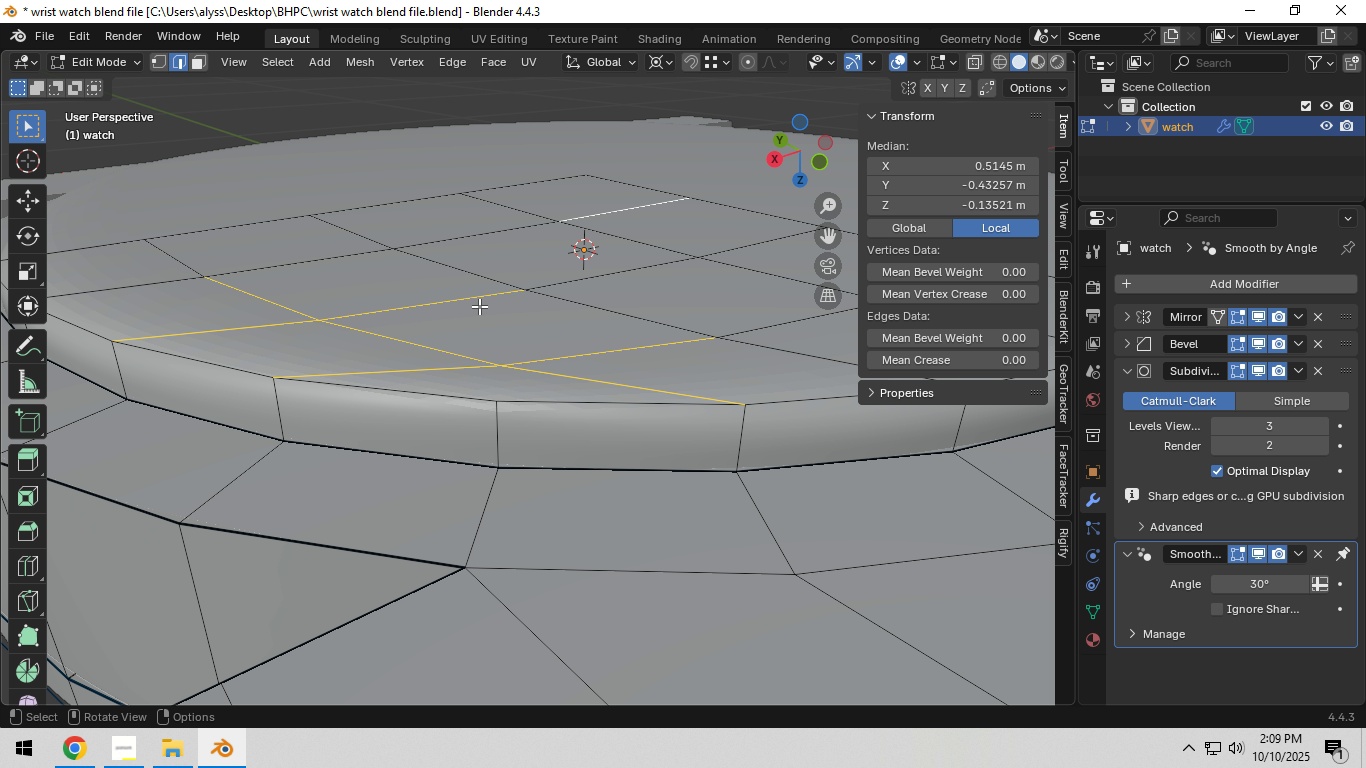 
left_click([306, 312])
 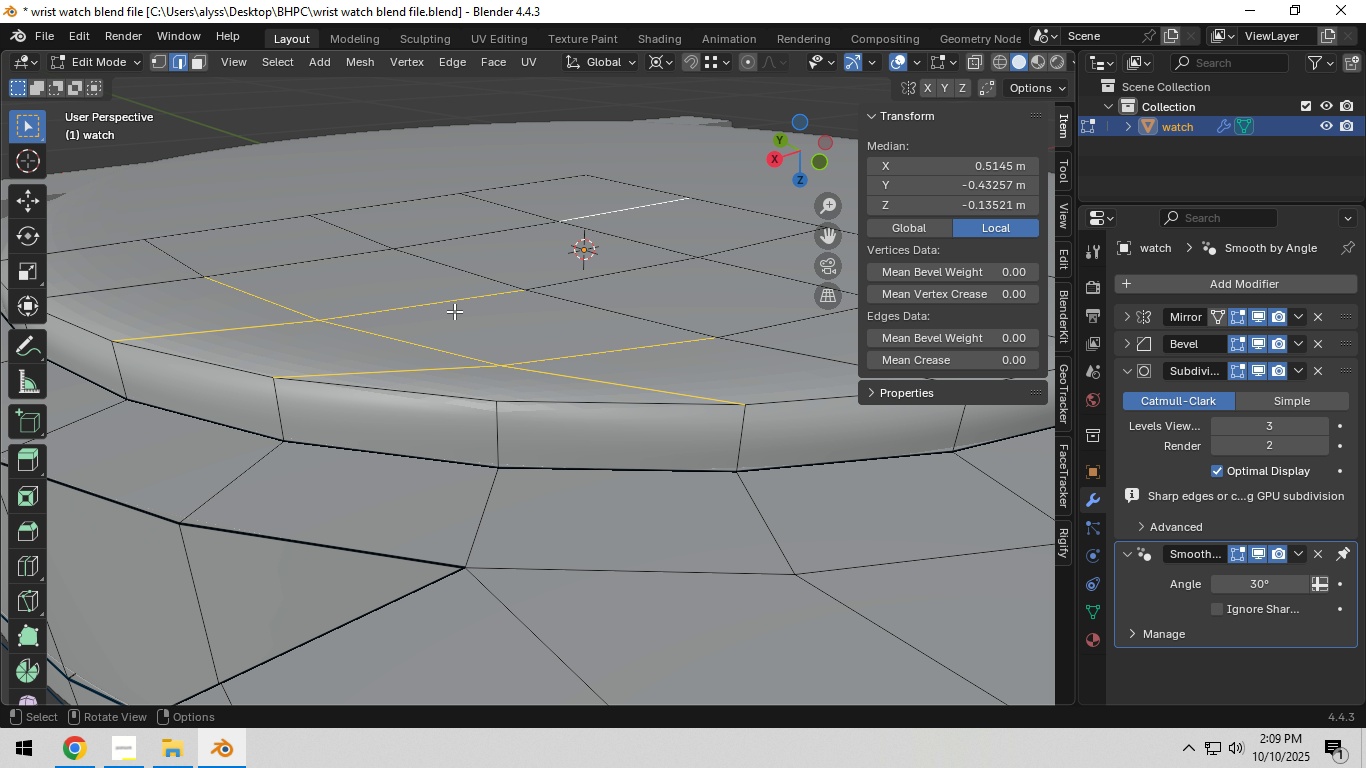 
type(43cc)
 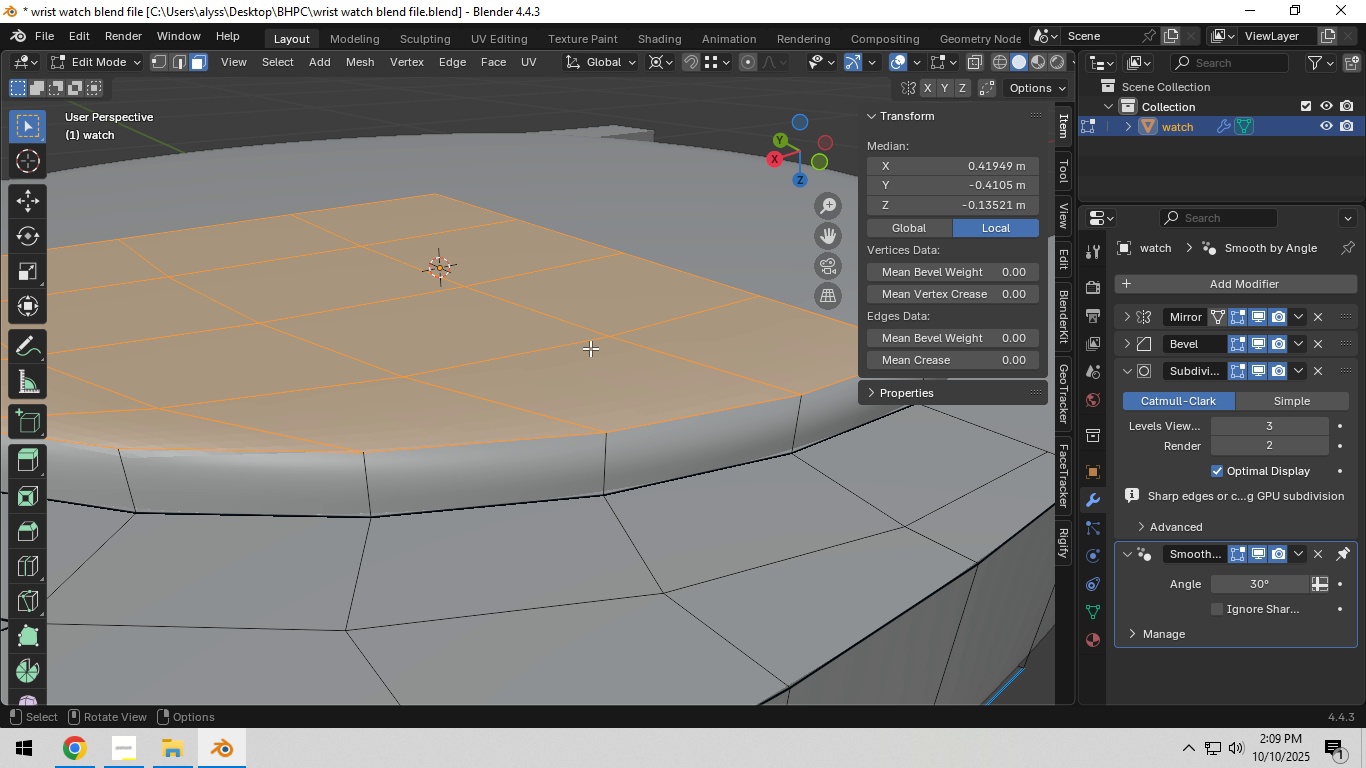 
left_click_drag(start_coordinate=[520, 343], to_coordinate=[604, 225])
 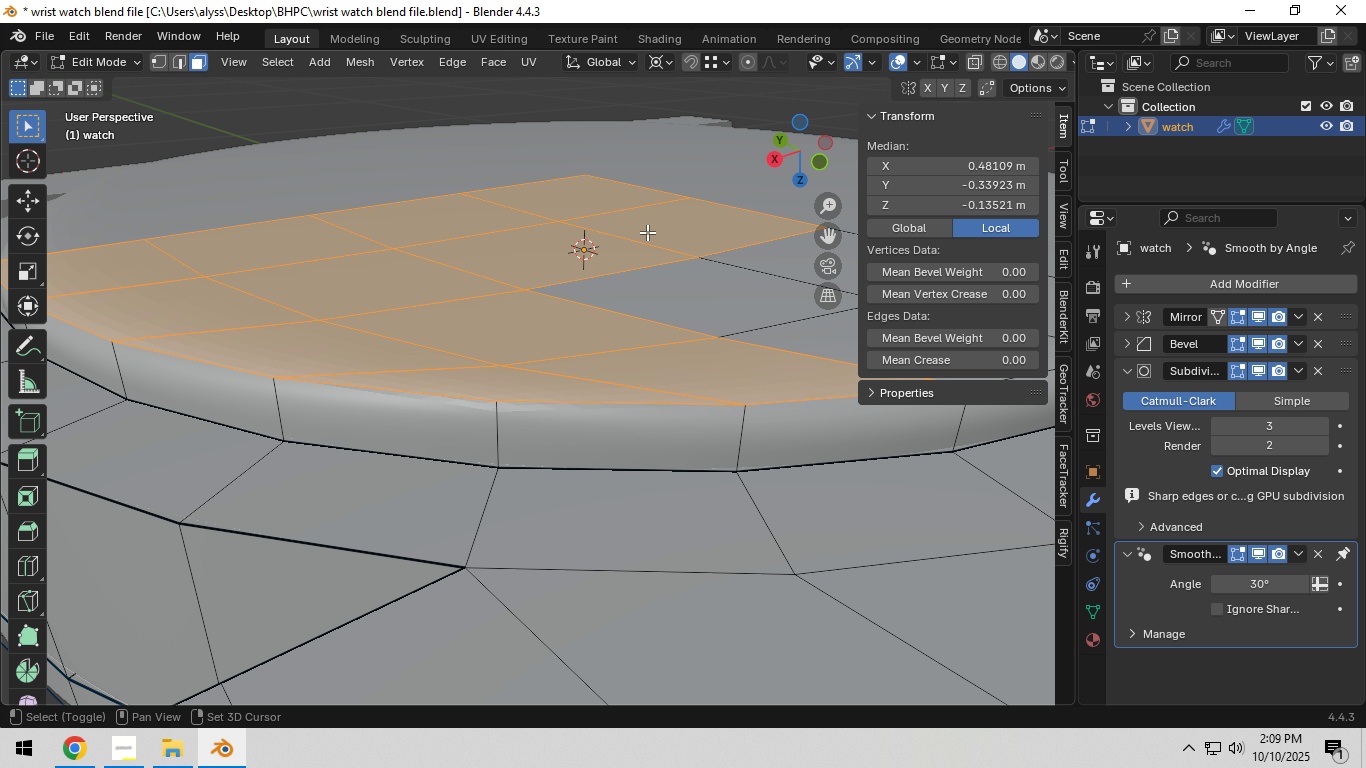 
left_click_drag(start_coordinate=[677, 343], to_coordinate=[590, 348])
 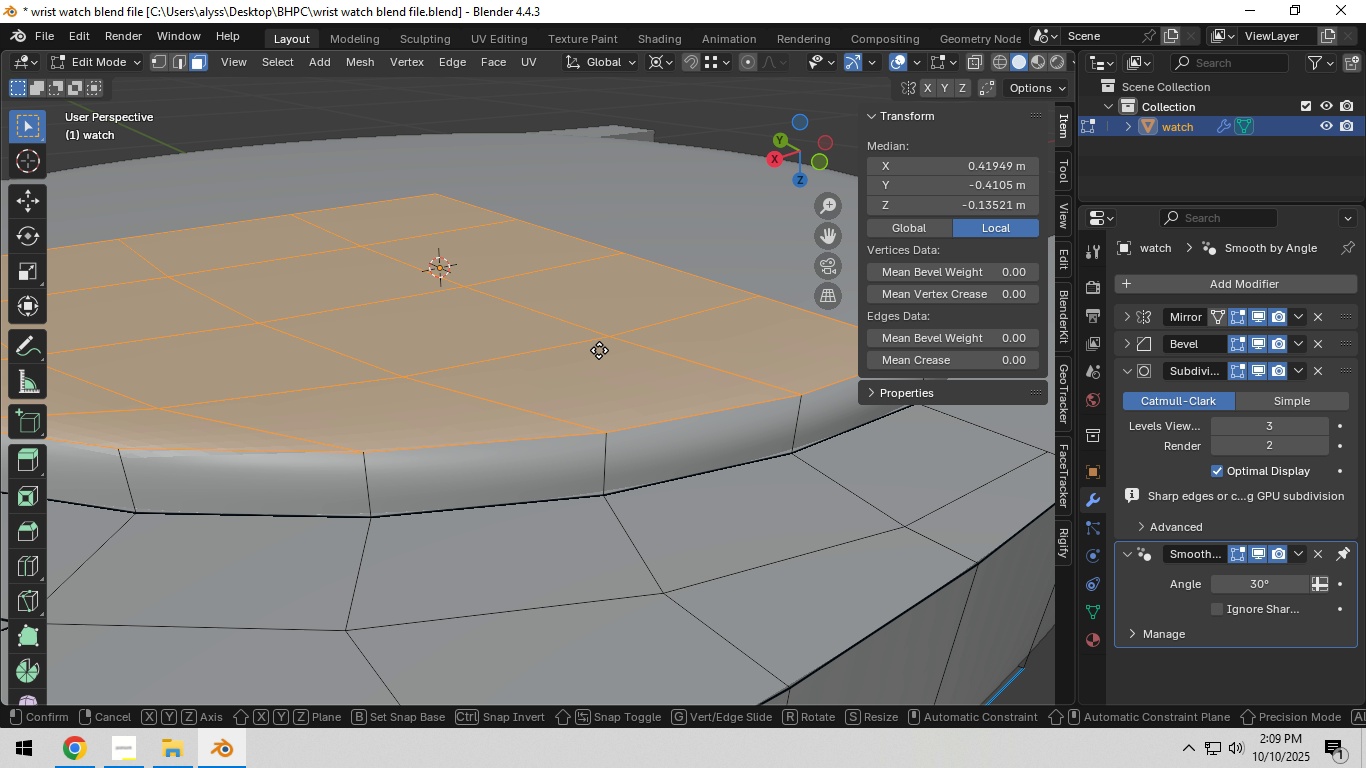 
left_click([590, 348])
 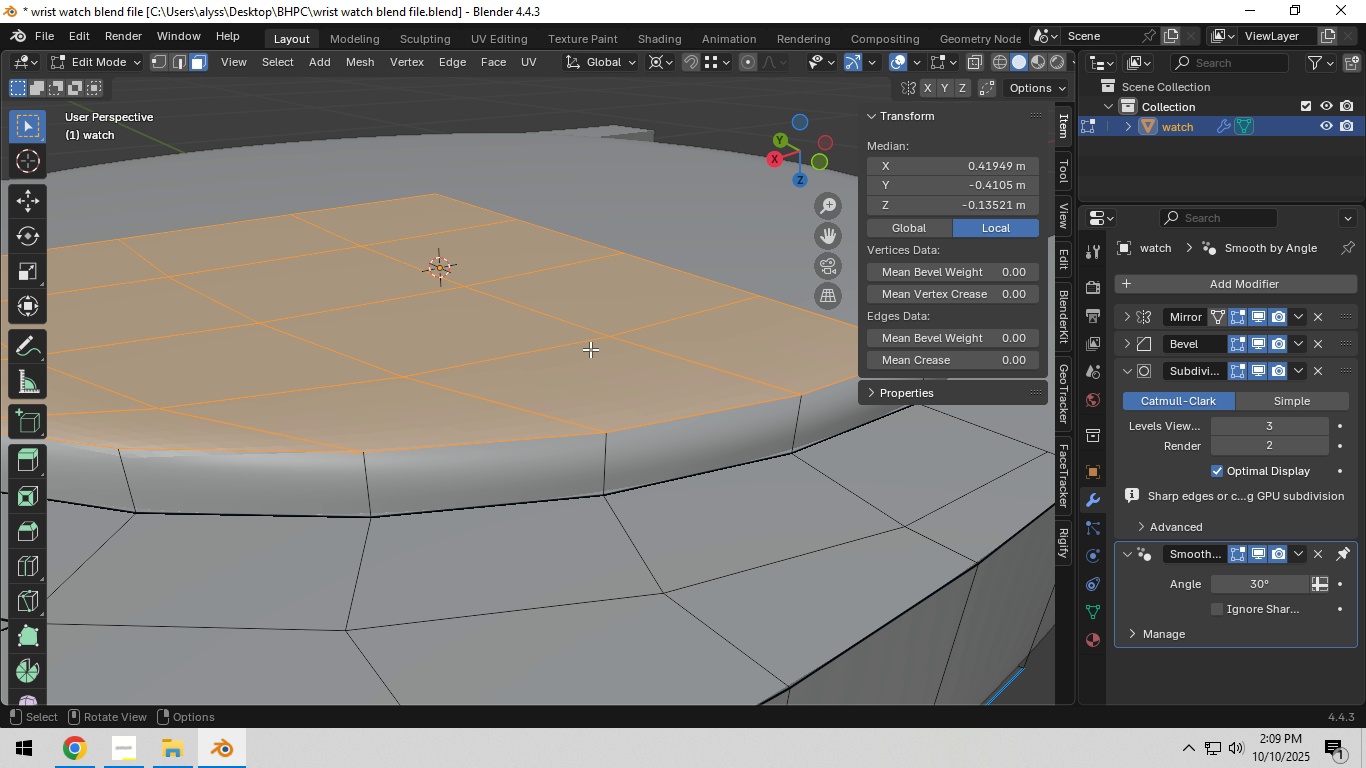 
right_click([590, 348])
 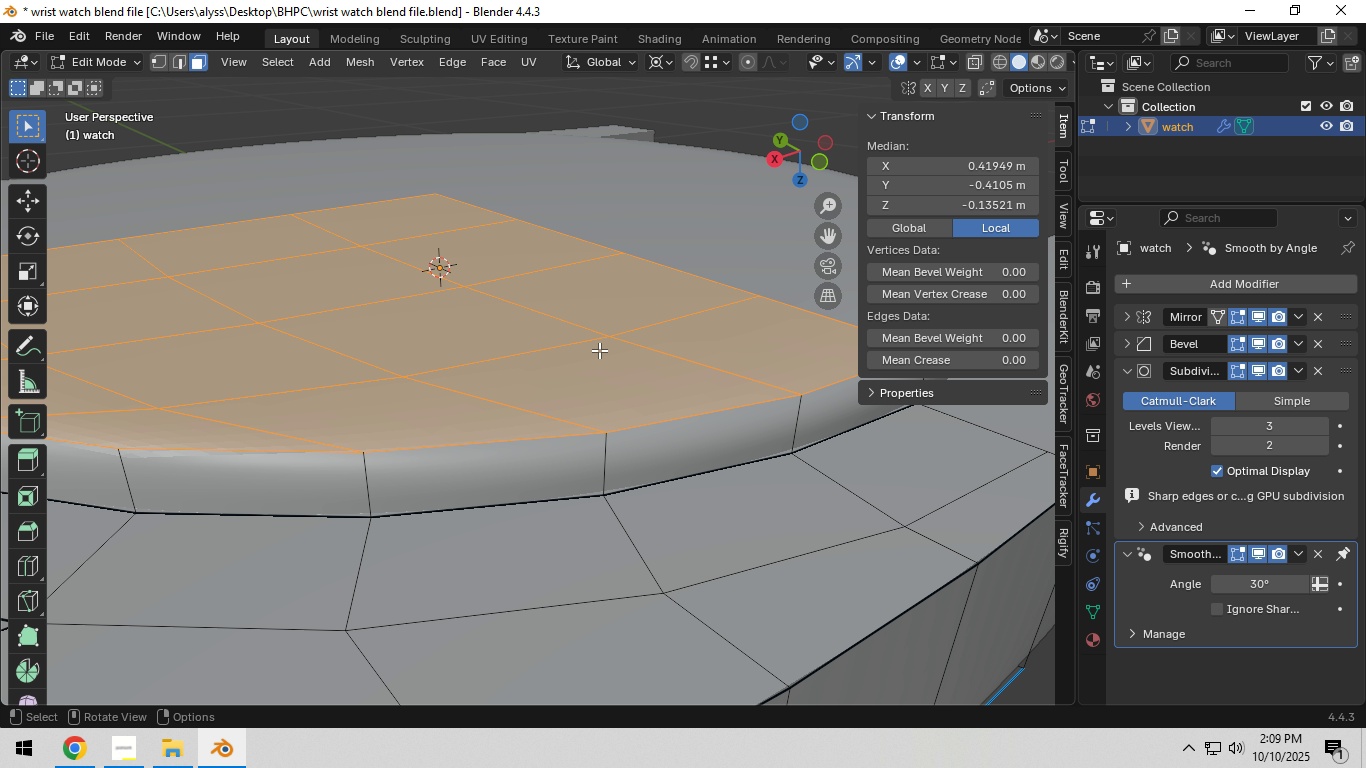 
type(gz)
 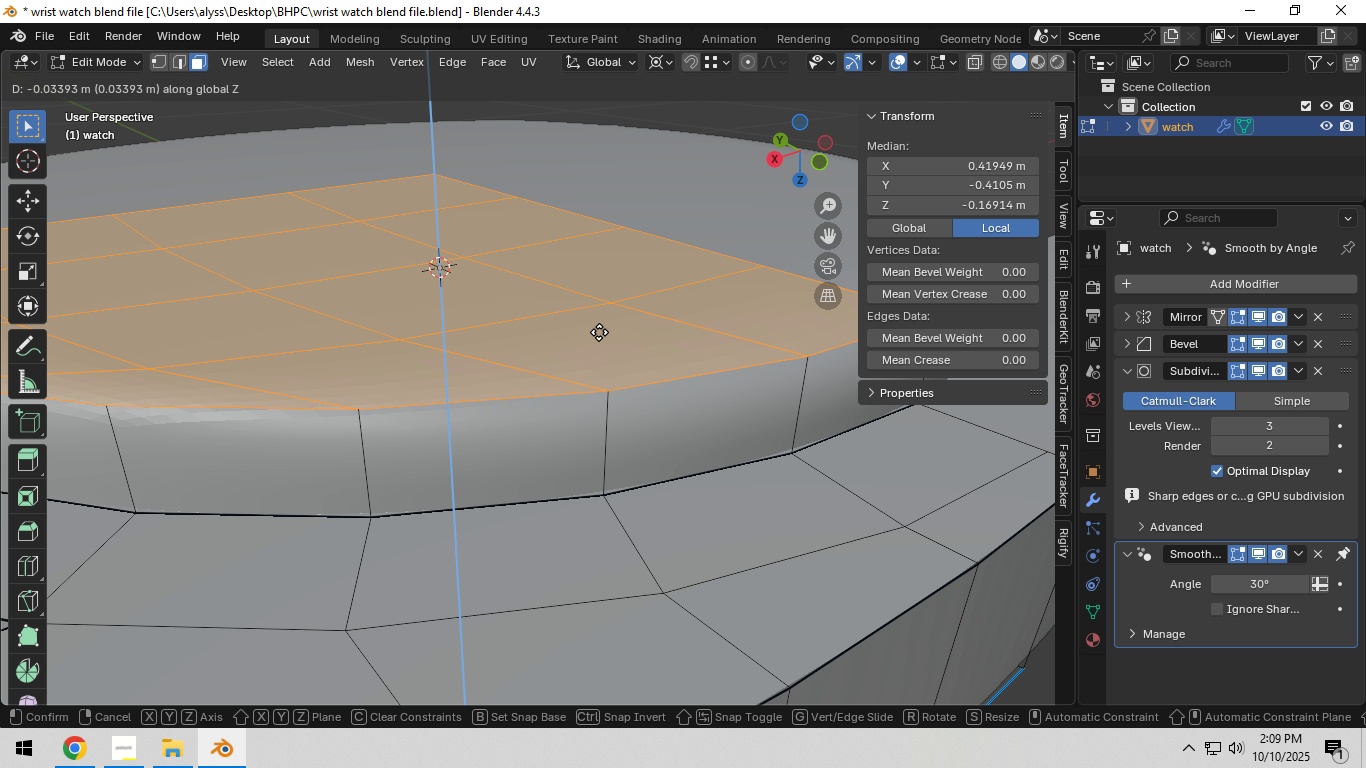 
left_click([599, 332])
 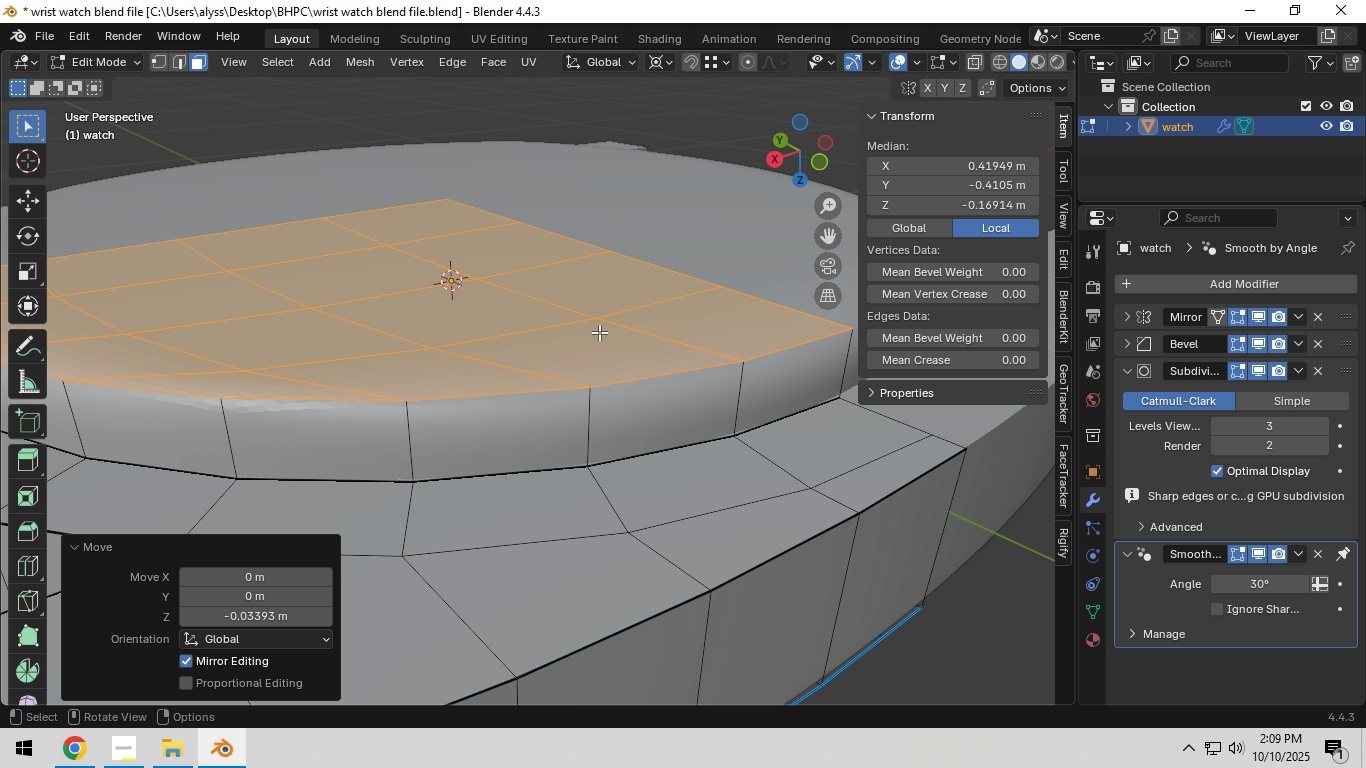 
scroll: coordinate [599, 332], scroll_direction: down, amount: 3.0
 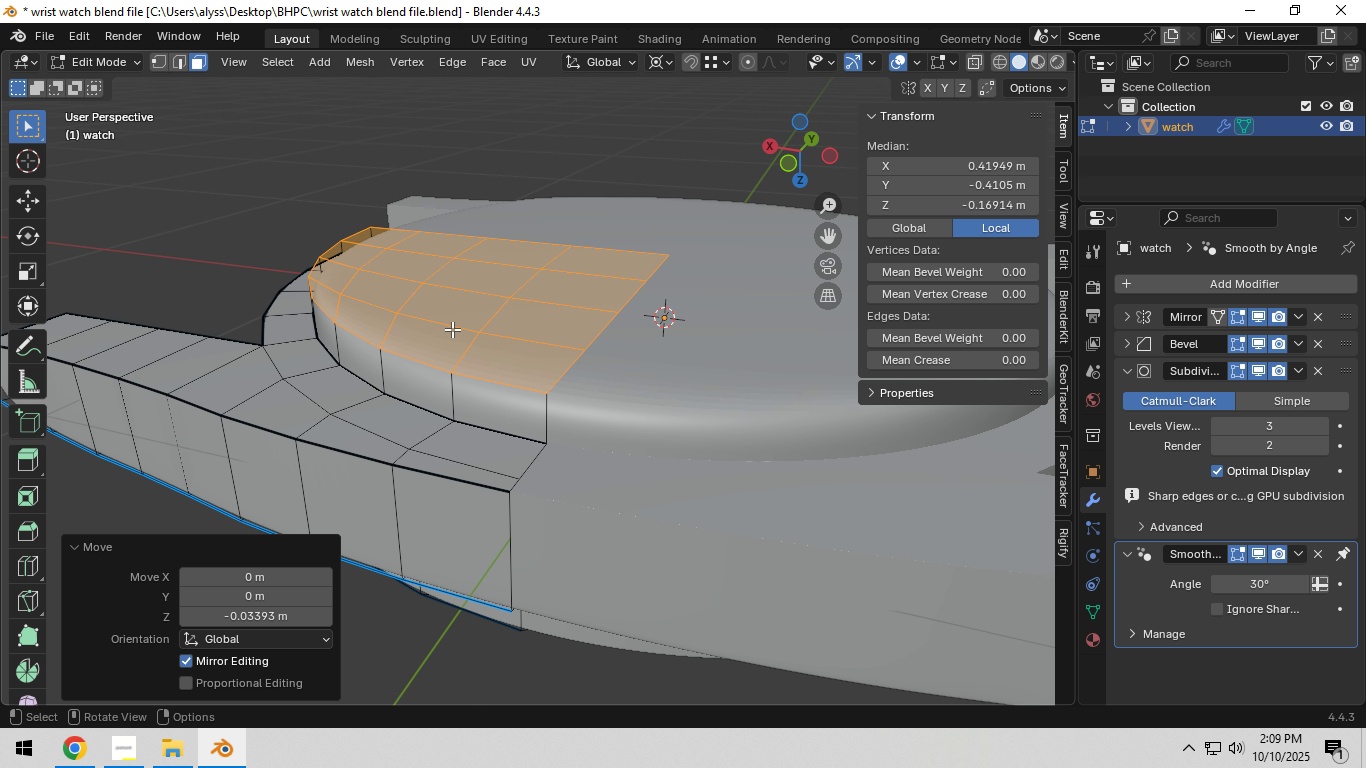 
scroll: coordinate [459, 325], scroll_direction: up, amount: 1.0
 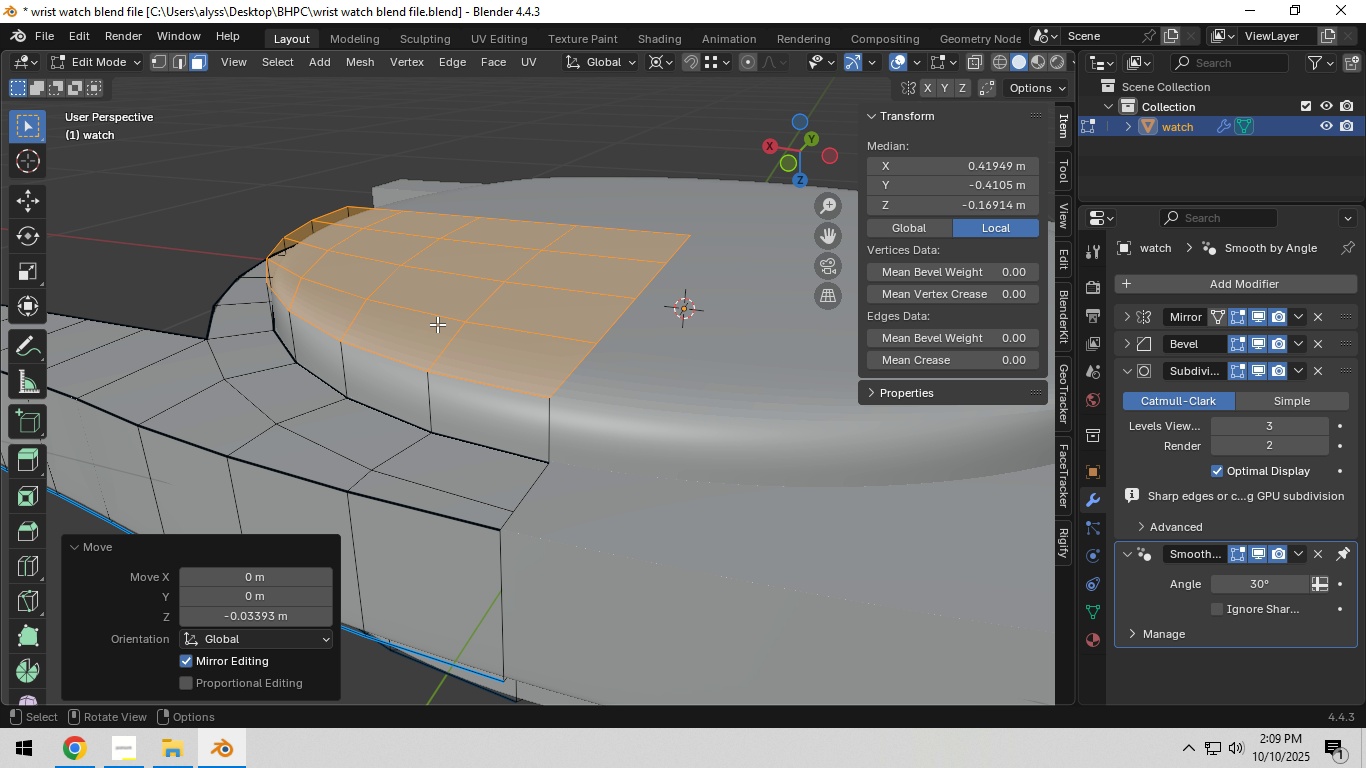 
hold_key(key=ShiftLeft, duration=0.32)
 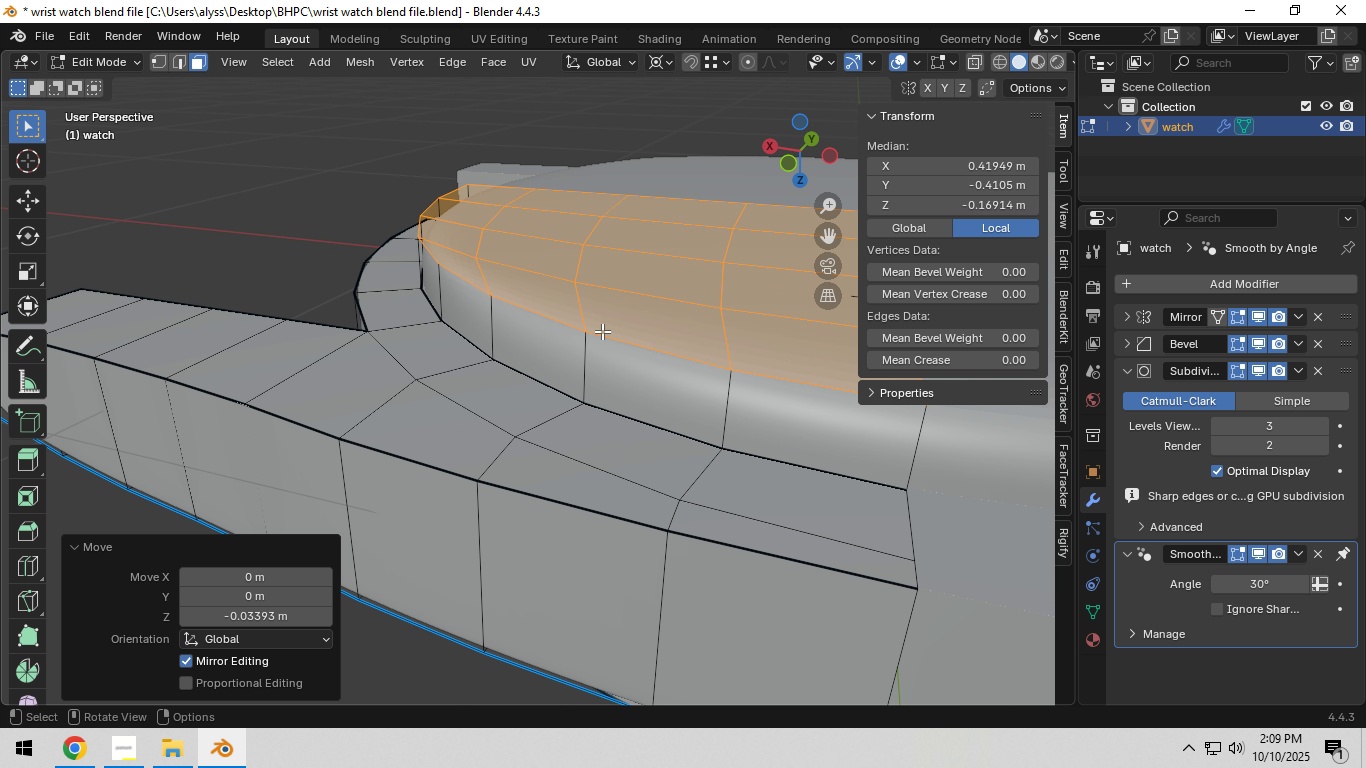 
scroll: coordinate [602, 331], scroll_direction: up, amount: 3.0
 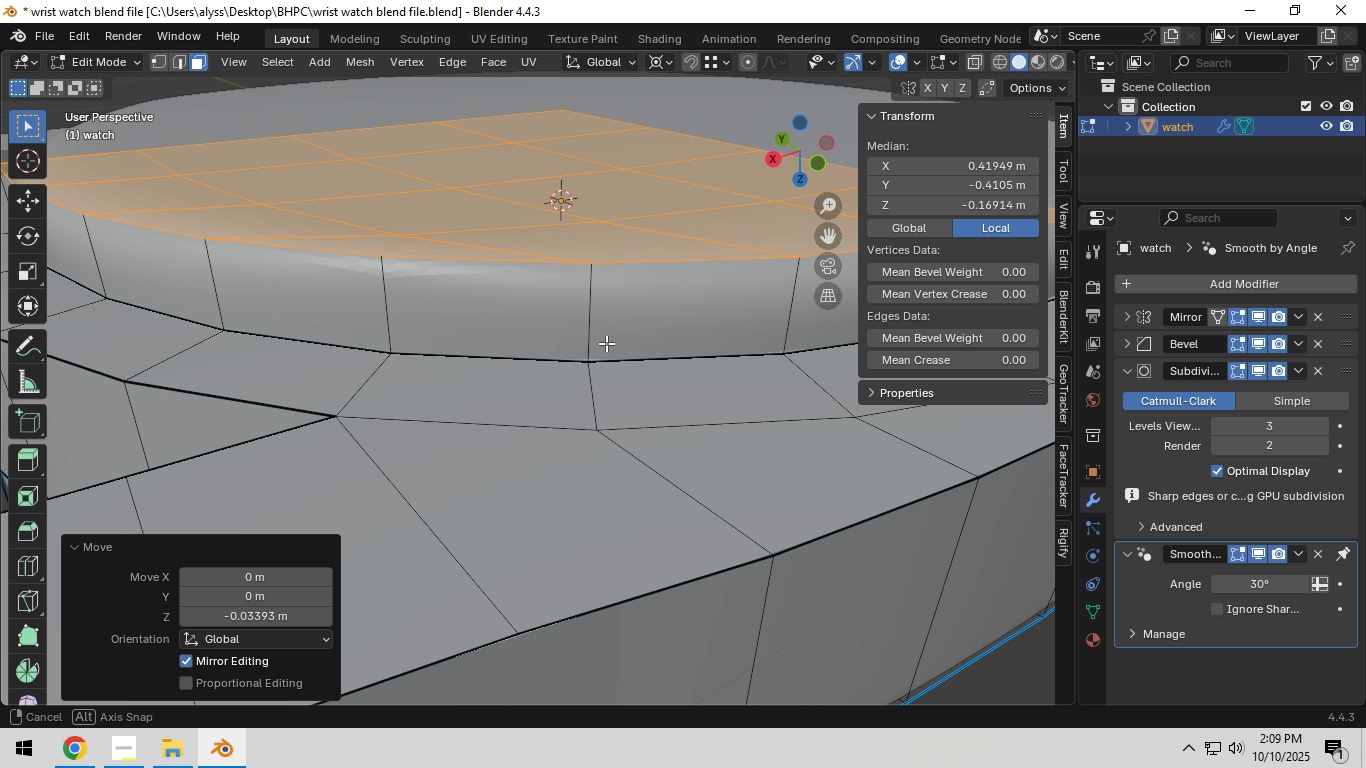 
hold_key(key=ShiftLeft, duration=0.42)
 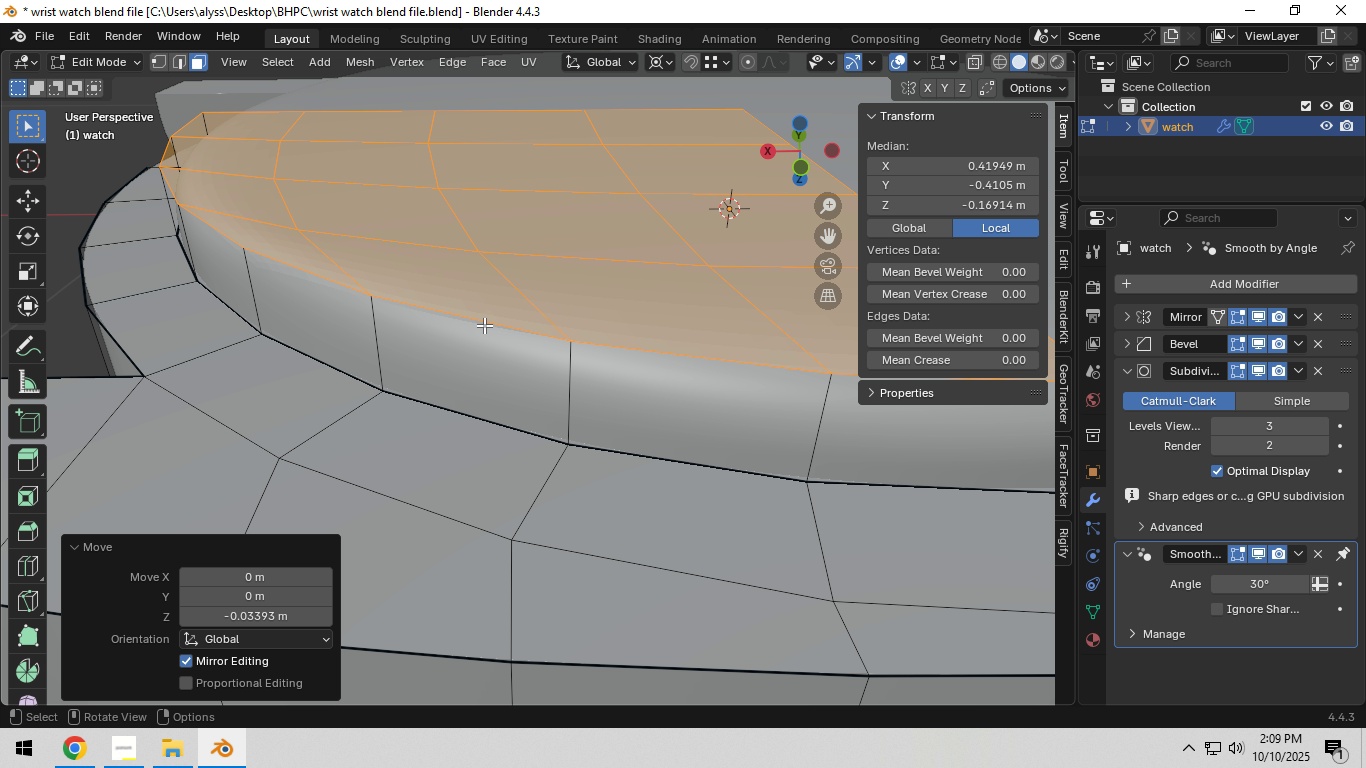 
hold_key(key=AltLeft, duration=0.66)
left_click([484, 325])
 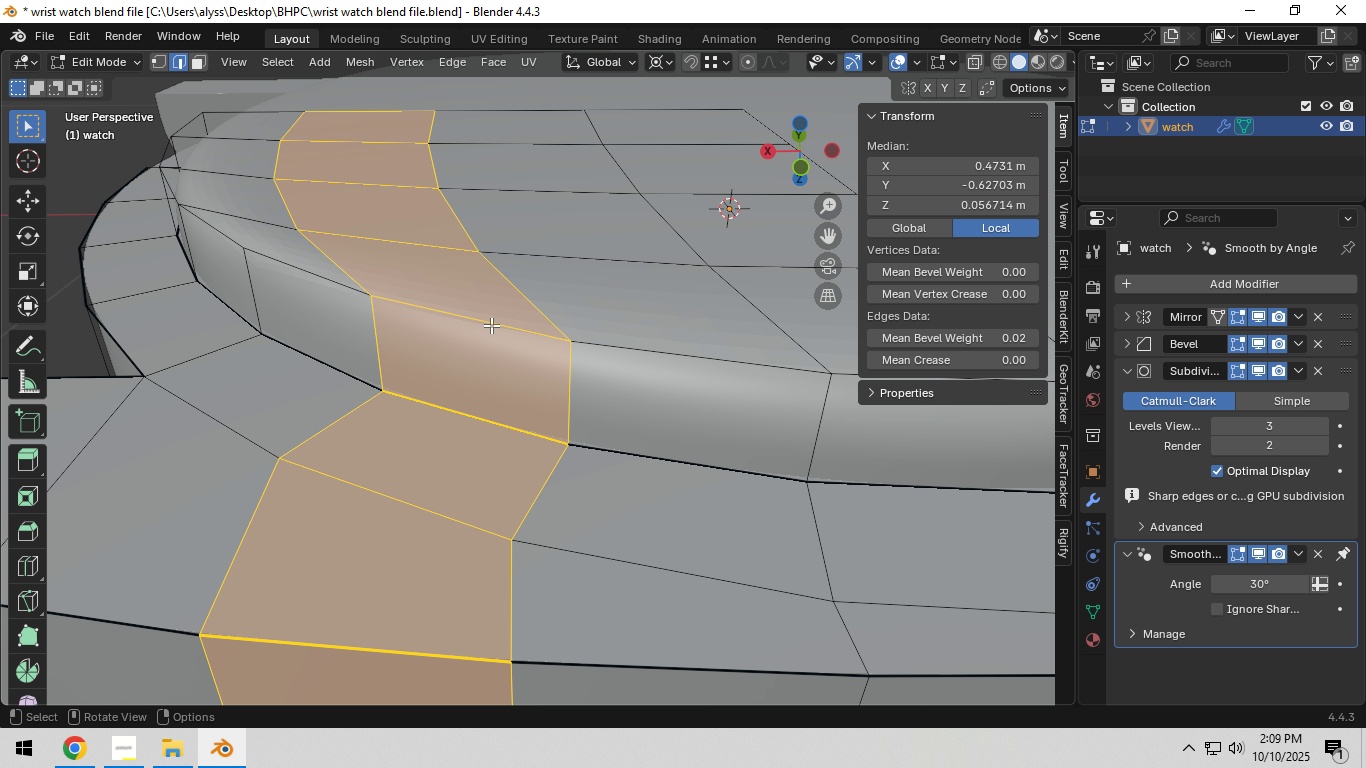 
key(2)
 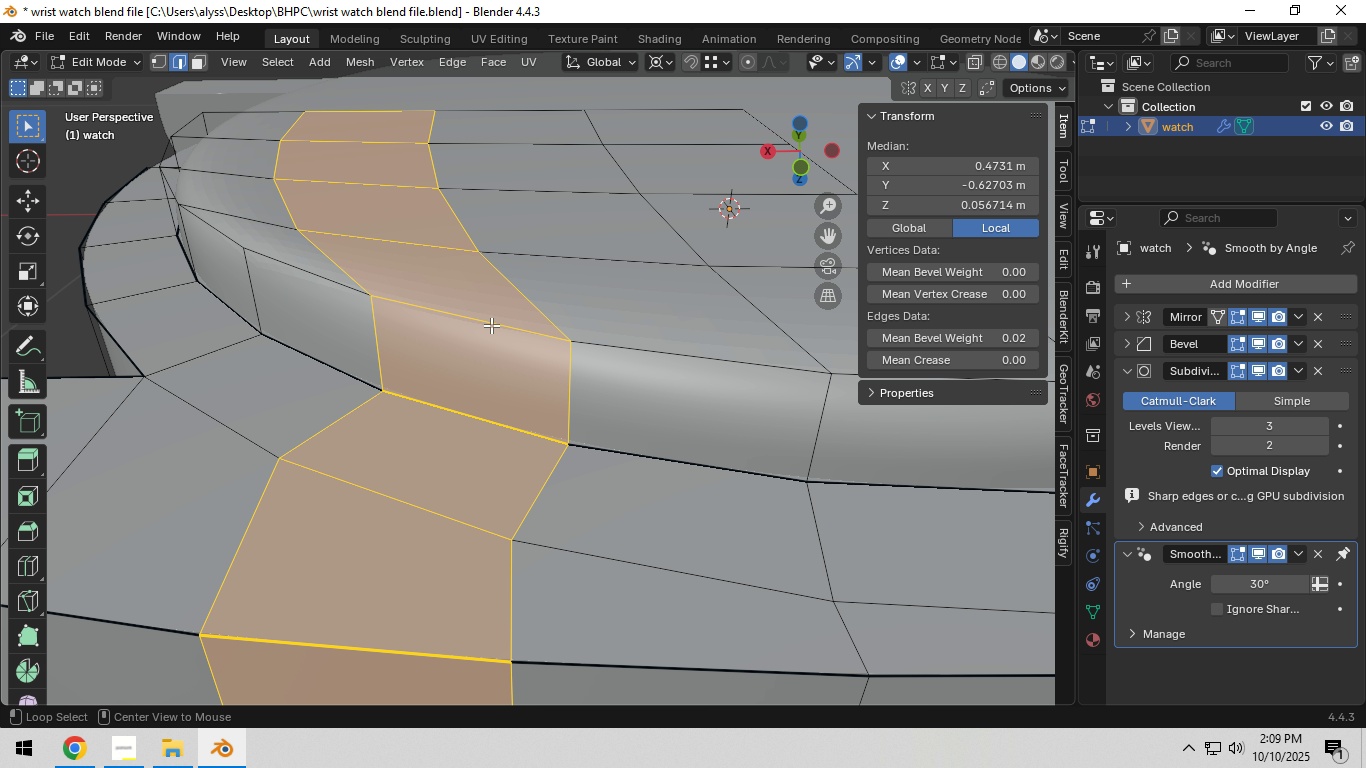 
hold_key(key=AltLeft, duration=0.67)
left_click([491, 325])
 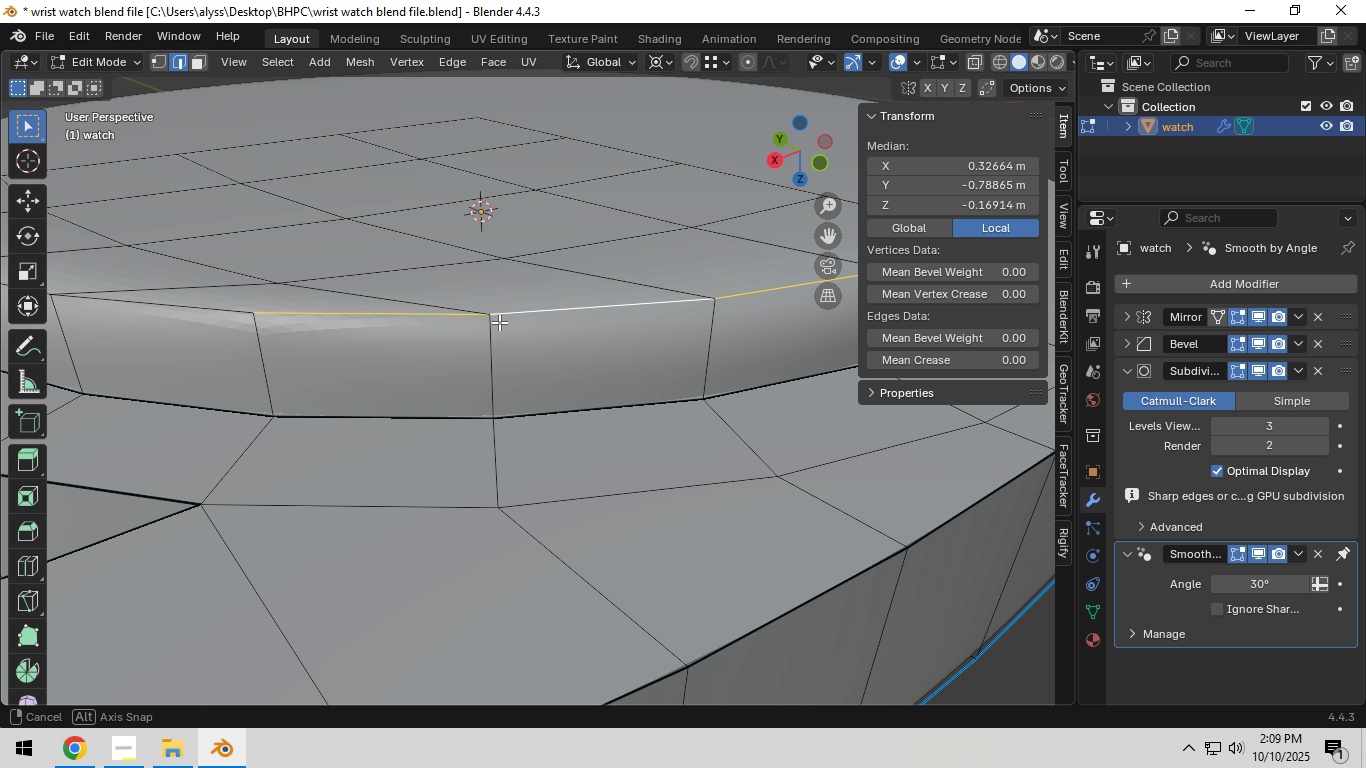 
hold_key(key=ShiftLeft, duration=0.85)
hold_key(key=AltLeft, duration=0.55)
left_click([216, 326])
 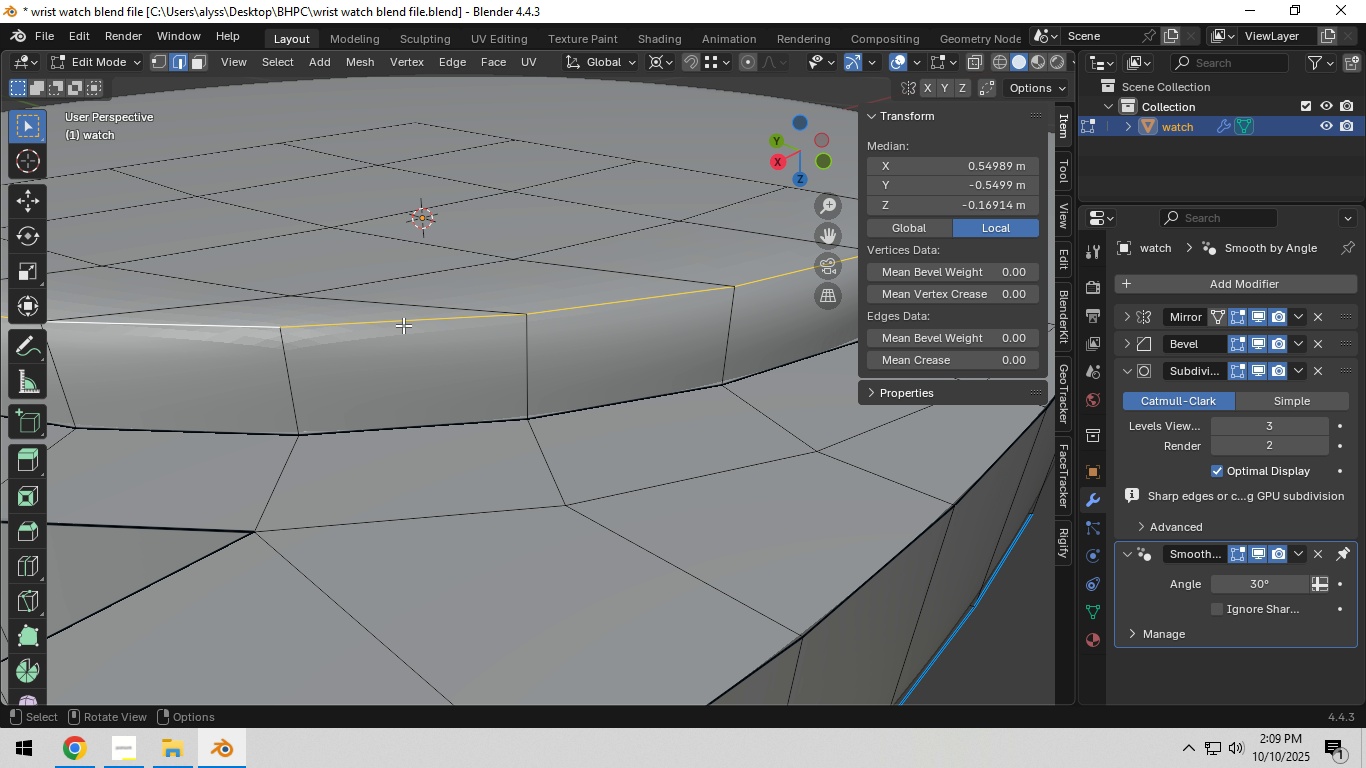 
scroll: coordinate [445, 325], scroll_direction: down, amount: 2.0
 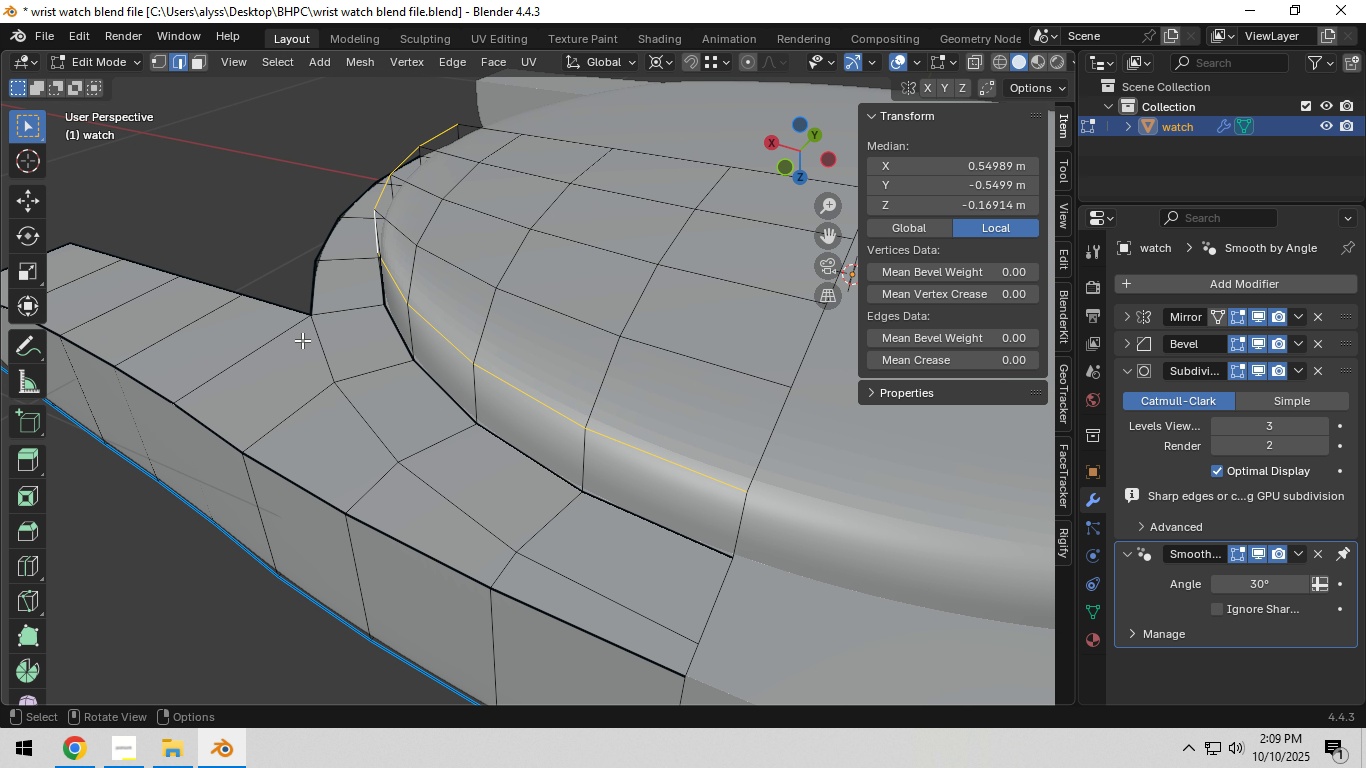 
hold_key(key=ShiftLeft, duration=0.54)
 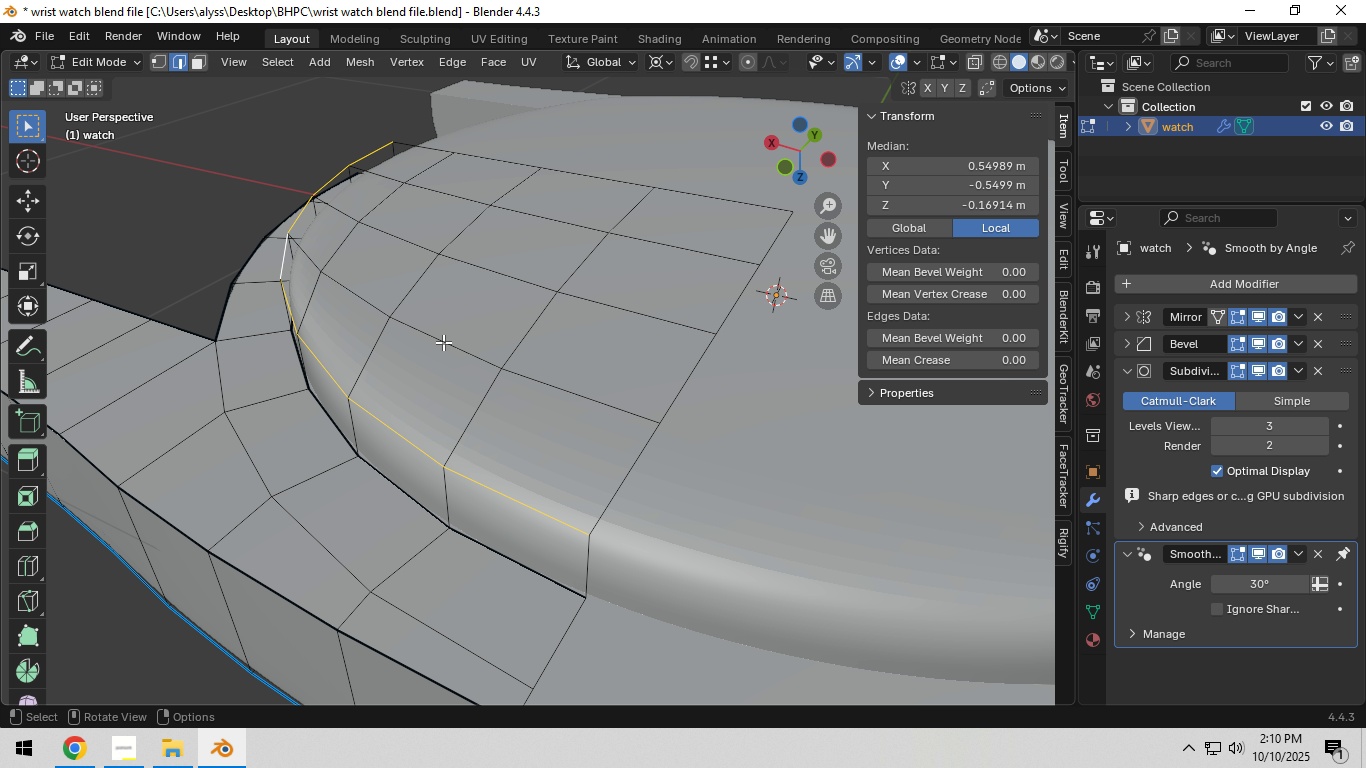 
left_click([189, 201])
 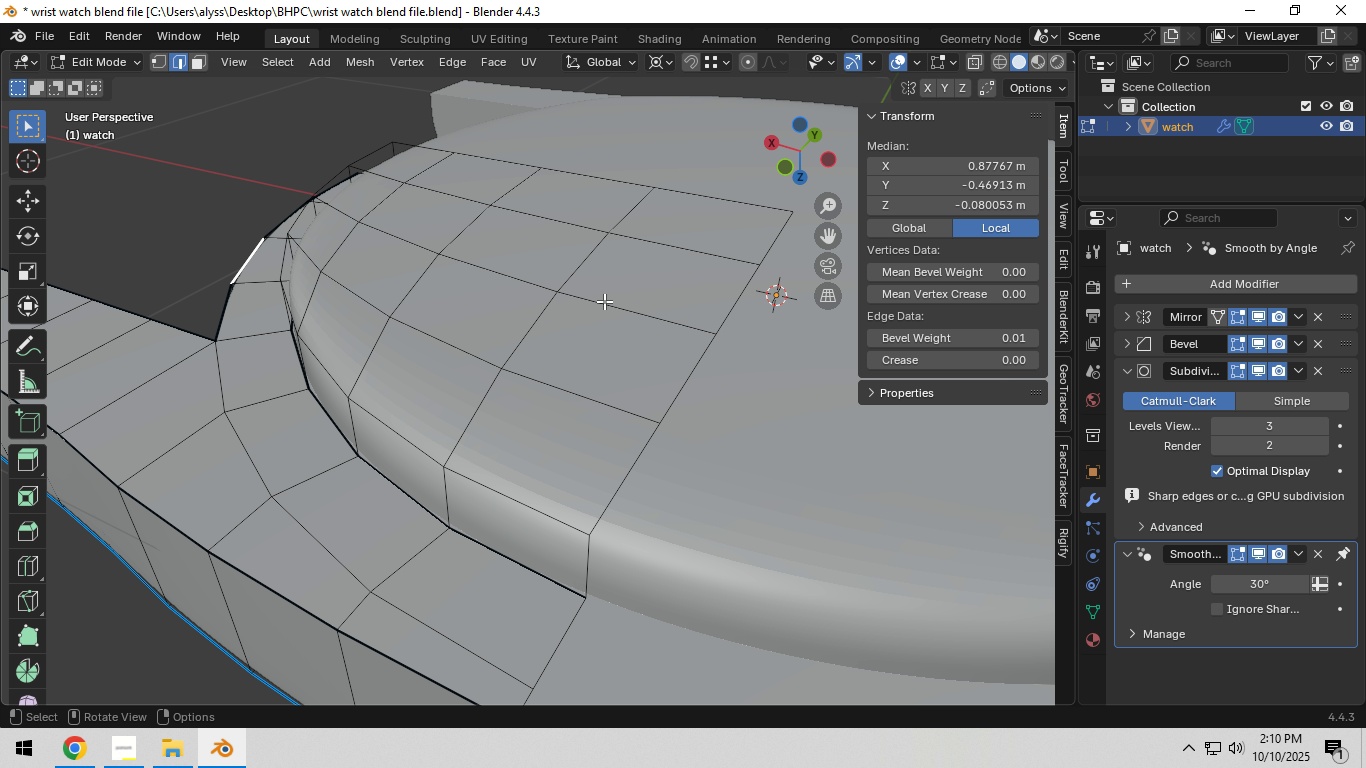 
type(3xcc)
 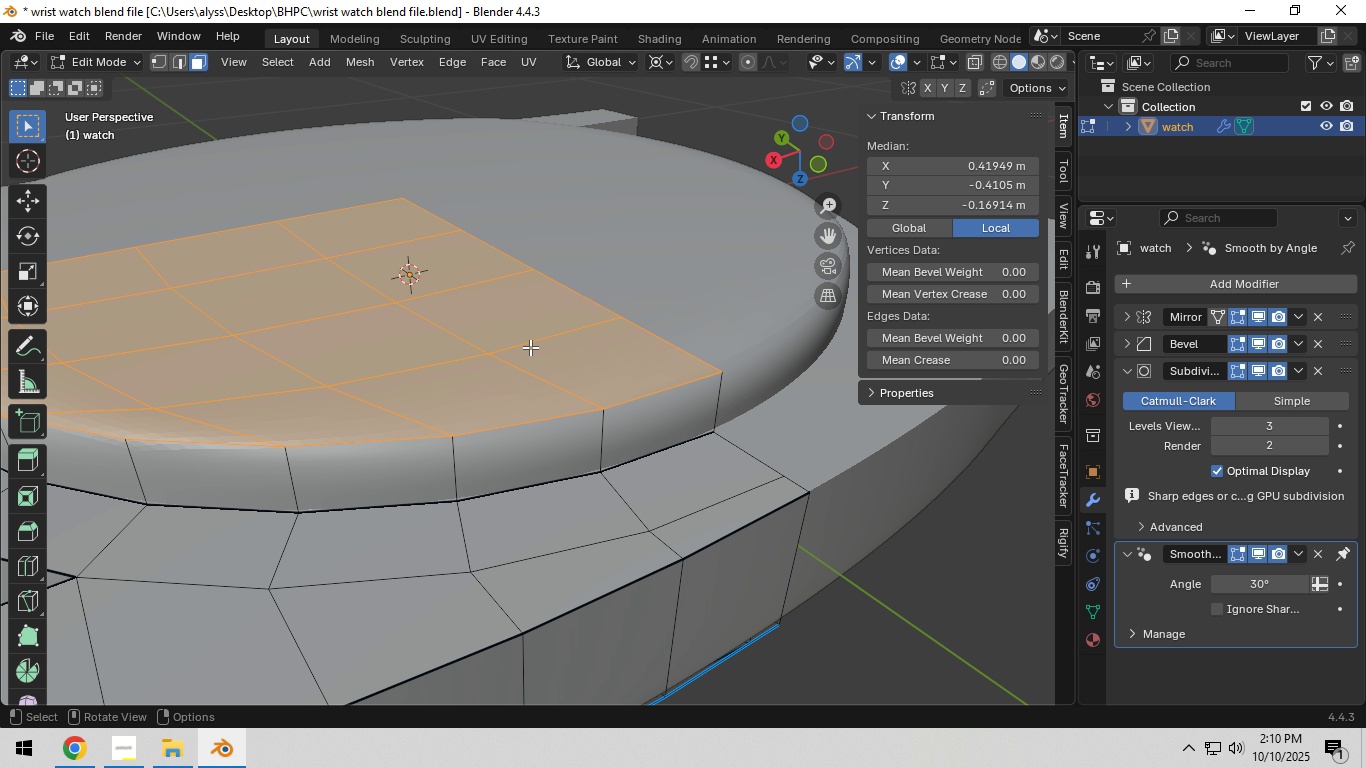 
 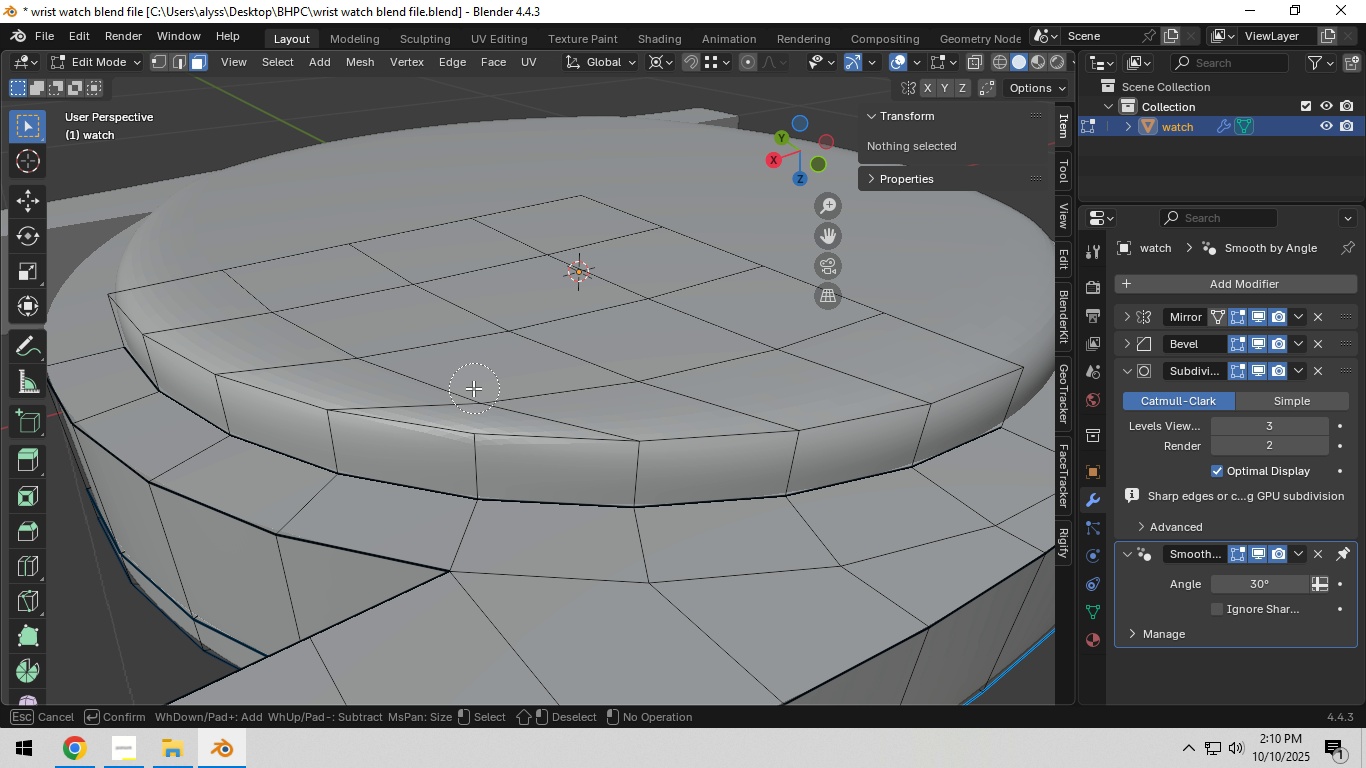 
left_click_drag(start_coordinate=[469, 390], to_coordinate=[556, 225])
 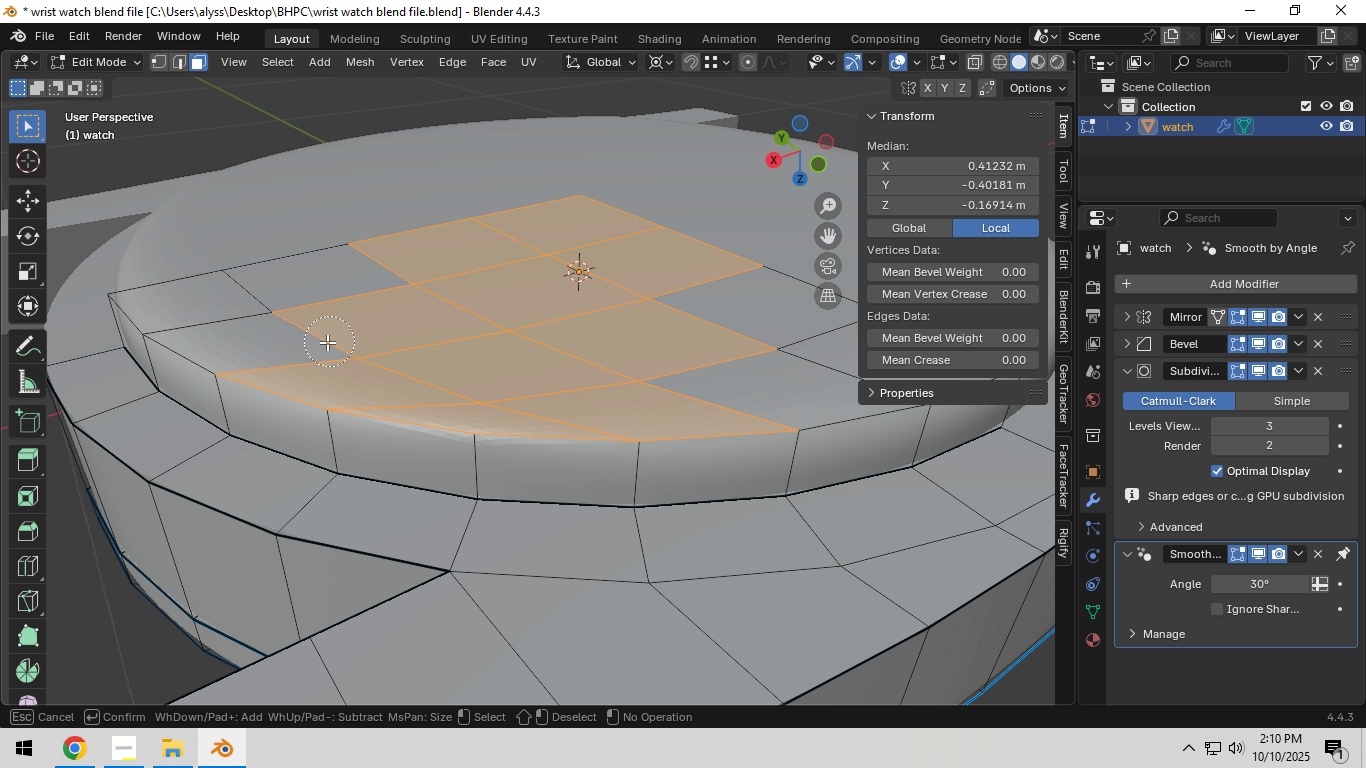 
left_click_drag(start_coordinate=[307, 340], to_coordinate=[252, 304])
 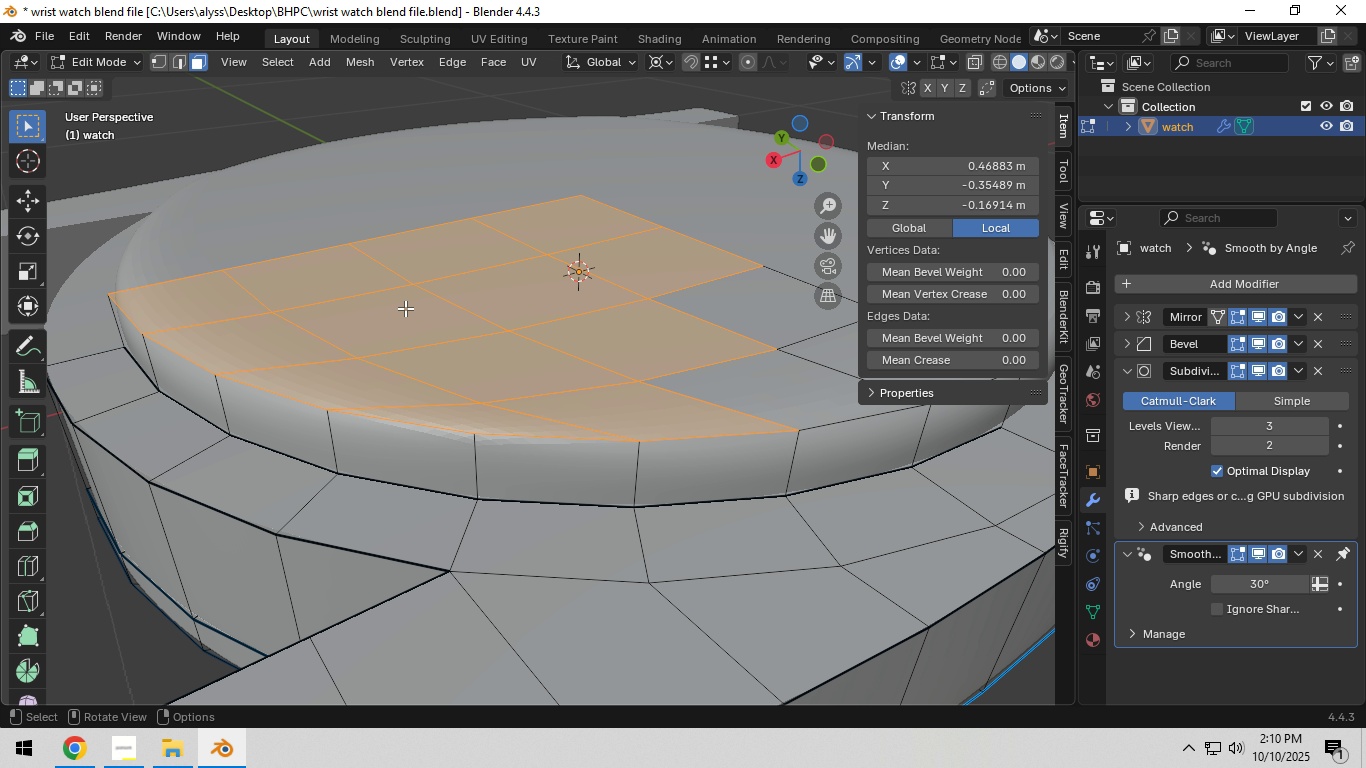 
left_click_drag(start_coordinate=[488, 335], to_coordinate=[506, 342])
 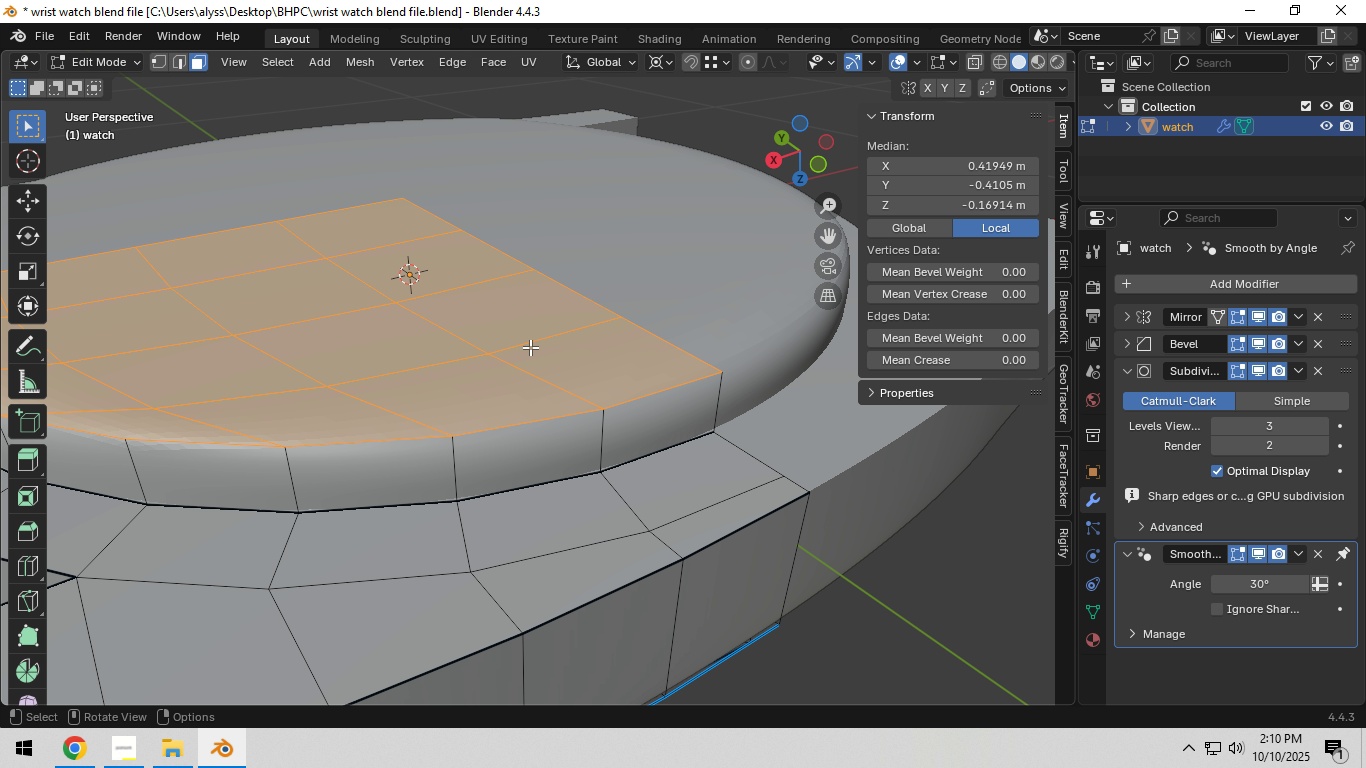 
right_click([530, 347])
 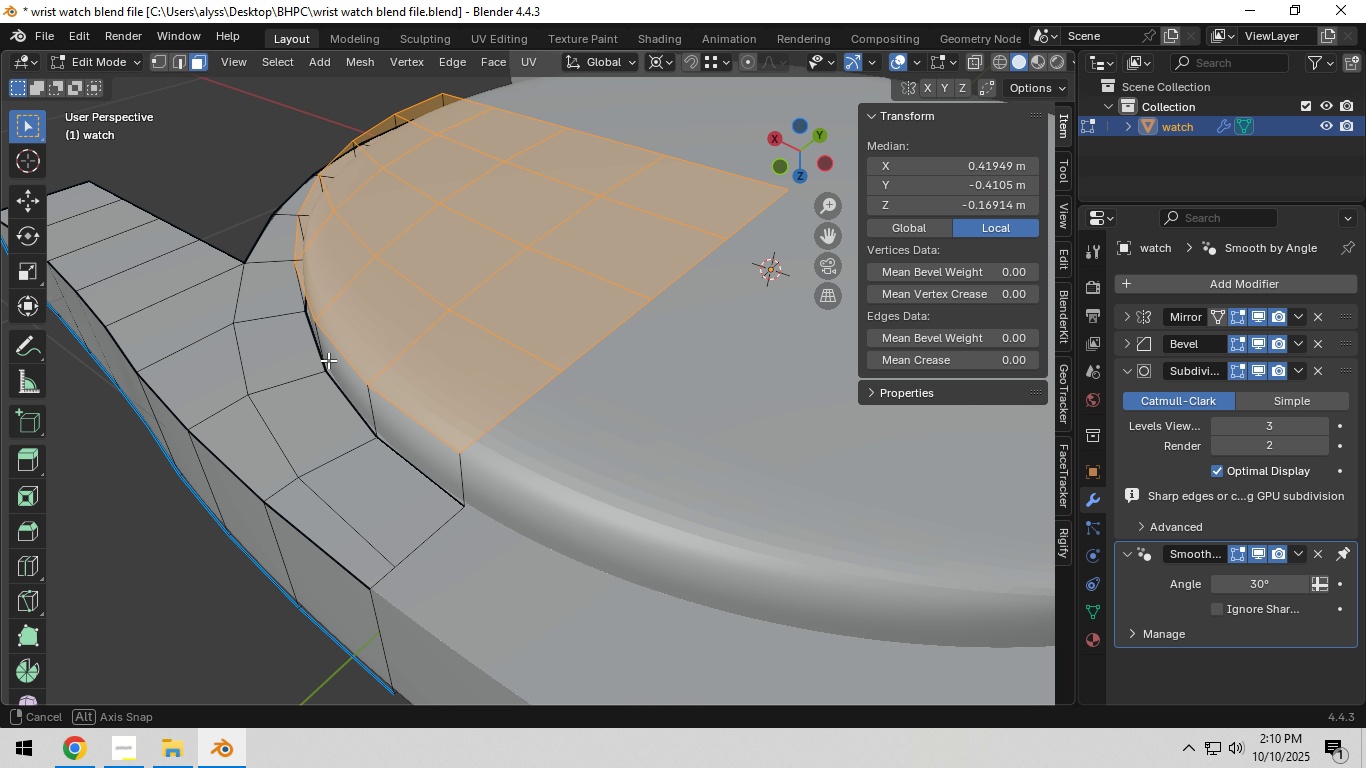 
hold_key(key=ShiftLeft, duration=0.34)
 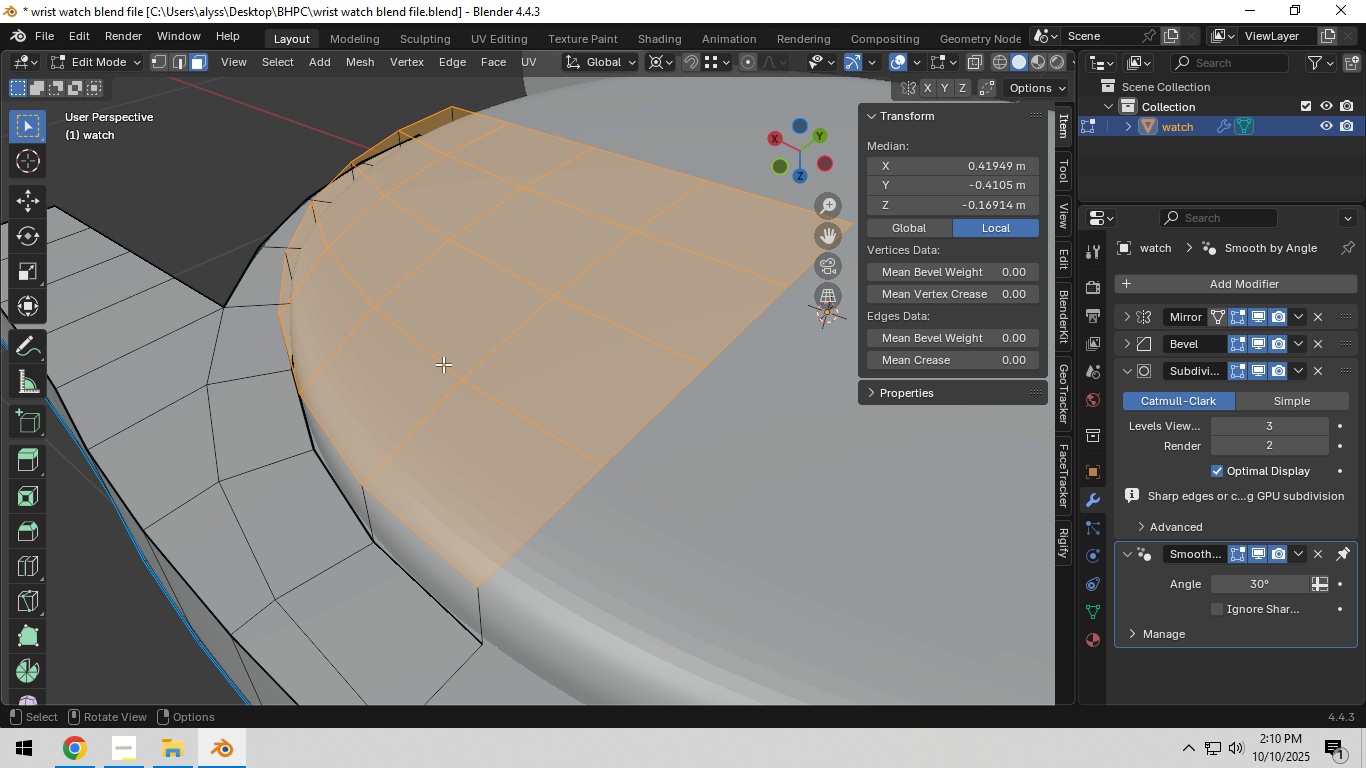 
scroll: coordinate [443, 364], scroll_direction: up, amount: 1.0
 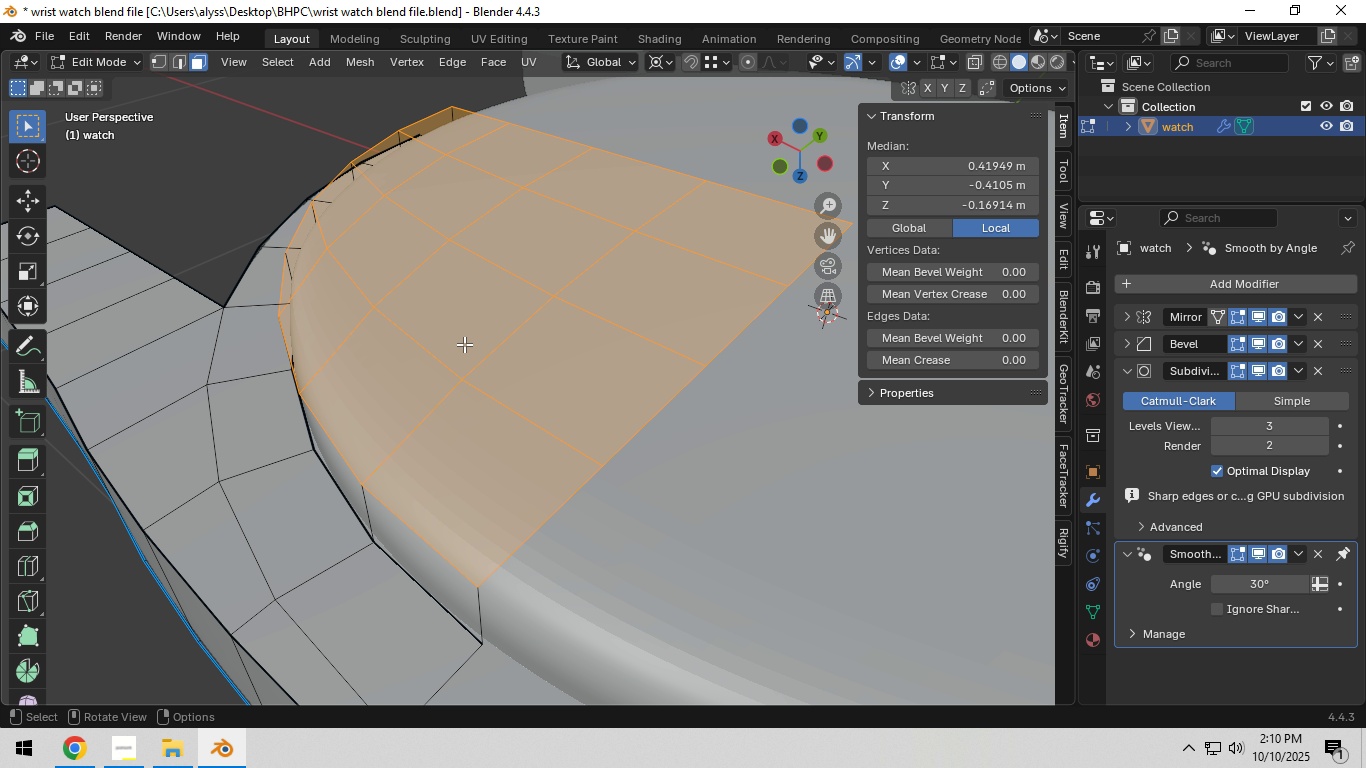 
key(E)
 